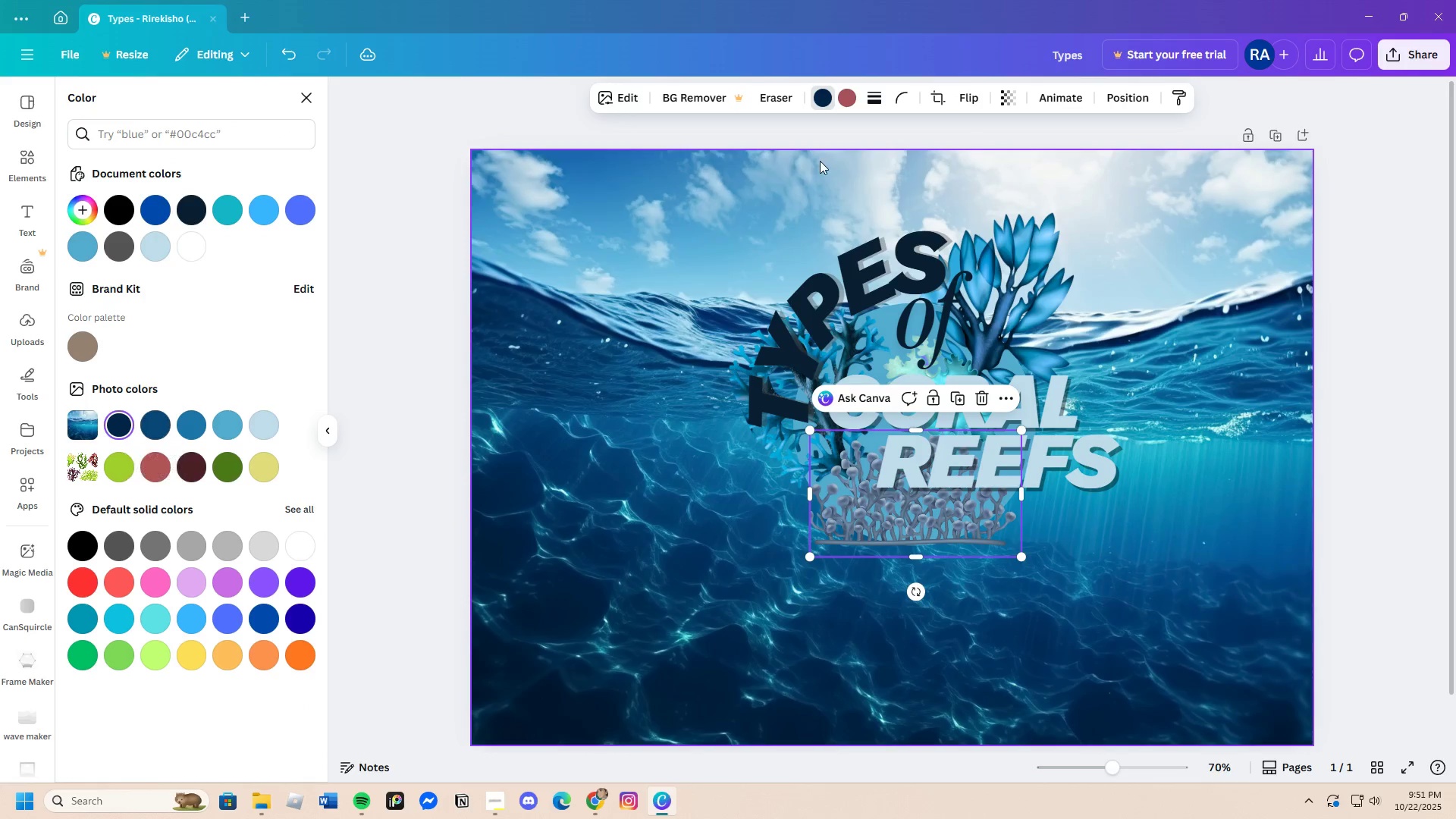 
left_click([842, 101])
 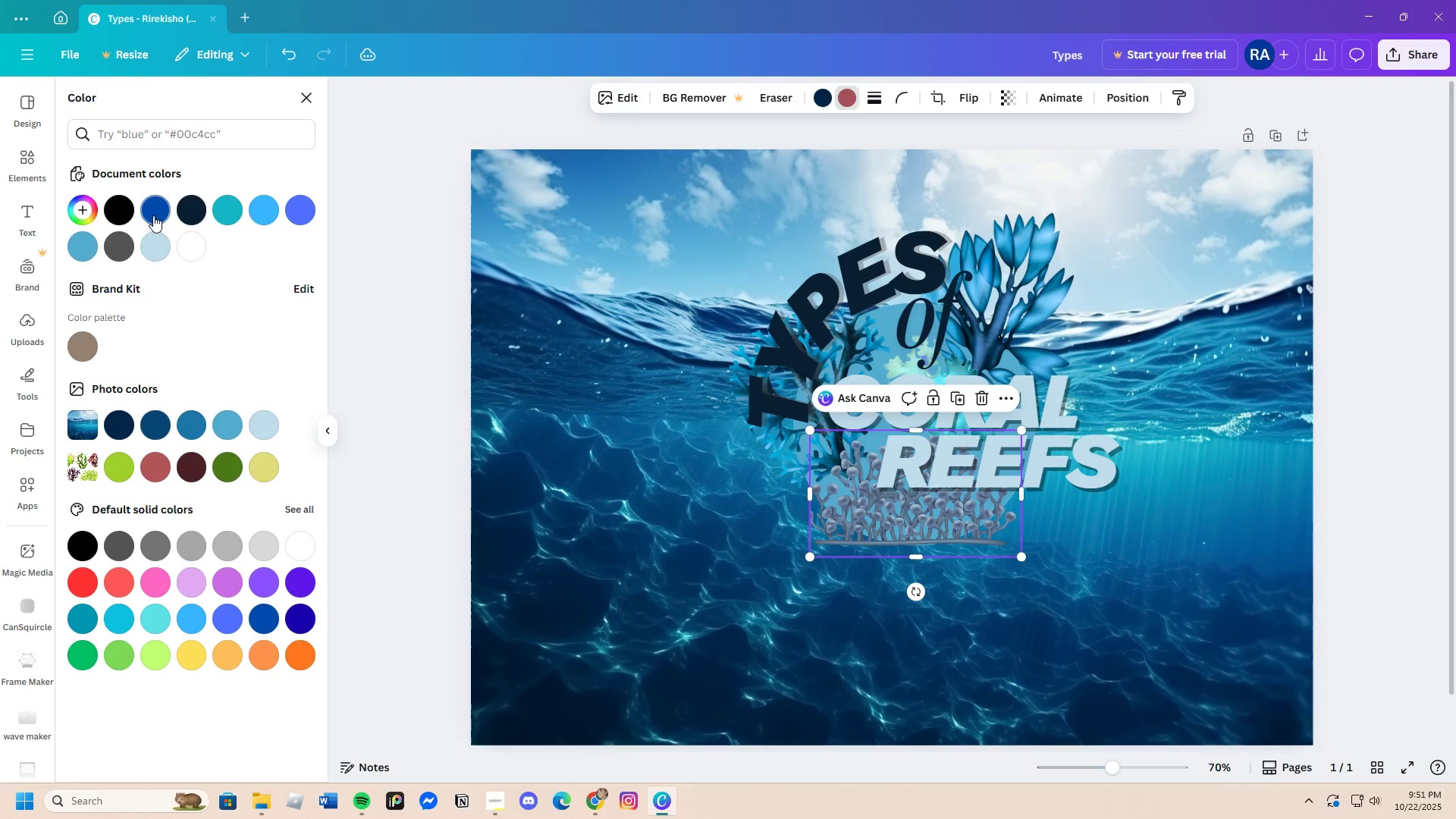 
left_click([156, 213])
 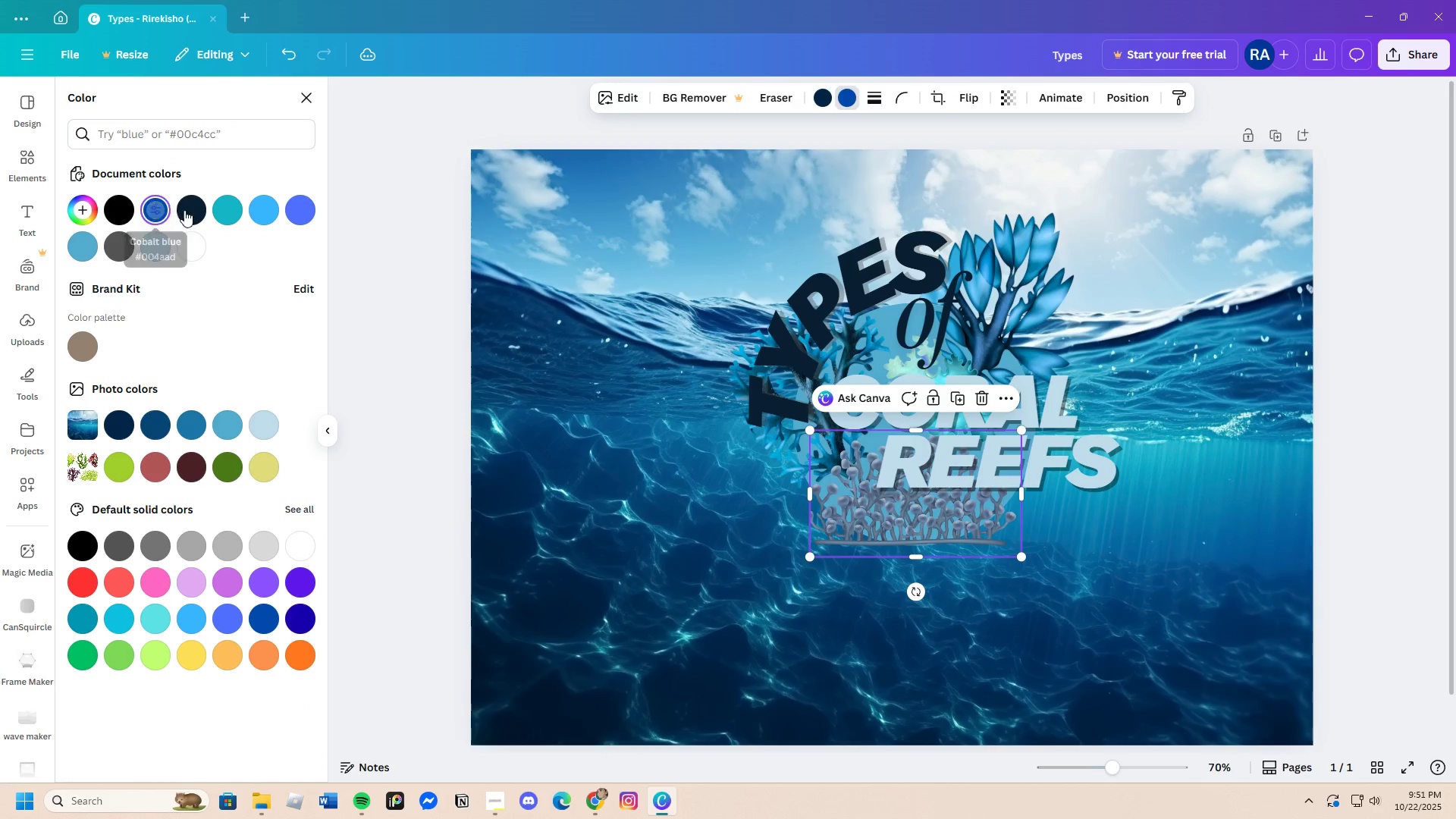 
left_click([188, 210])
 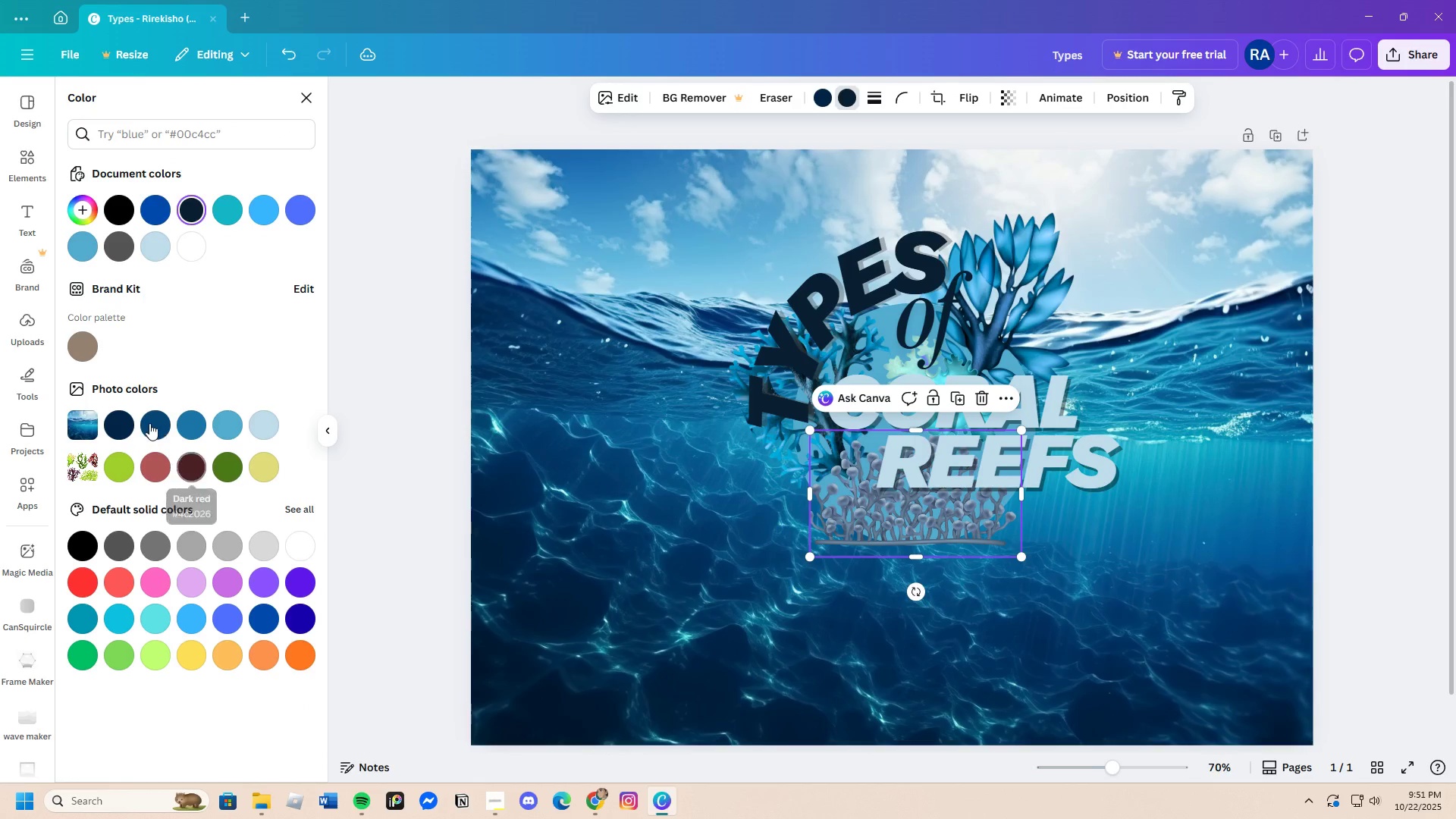 
left_click([120, 421])
 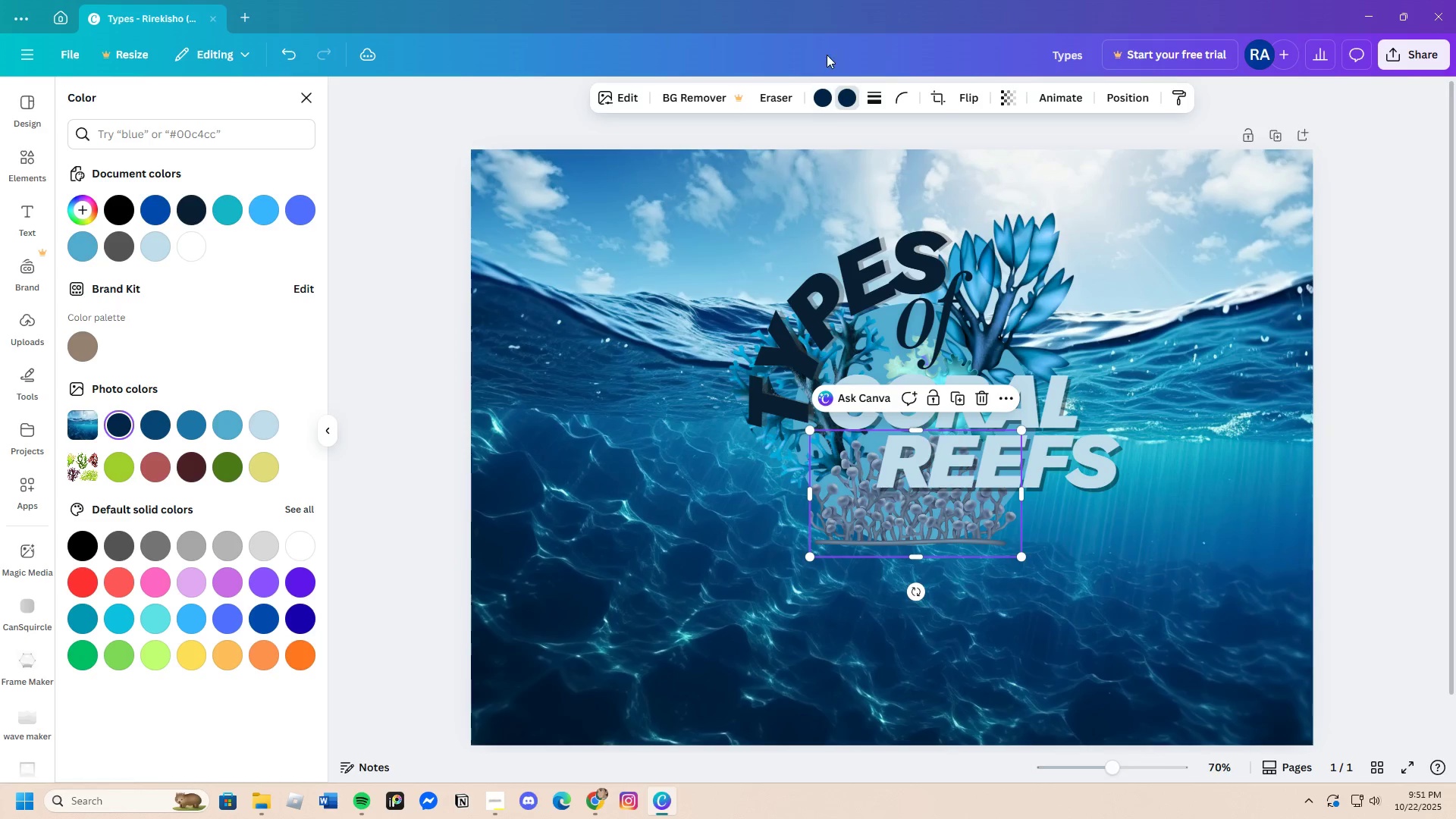 
left_click([823, 97])
 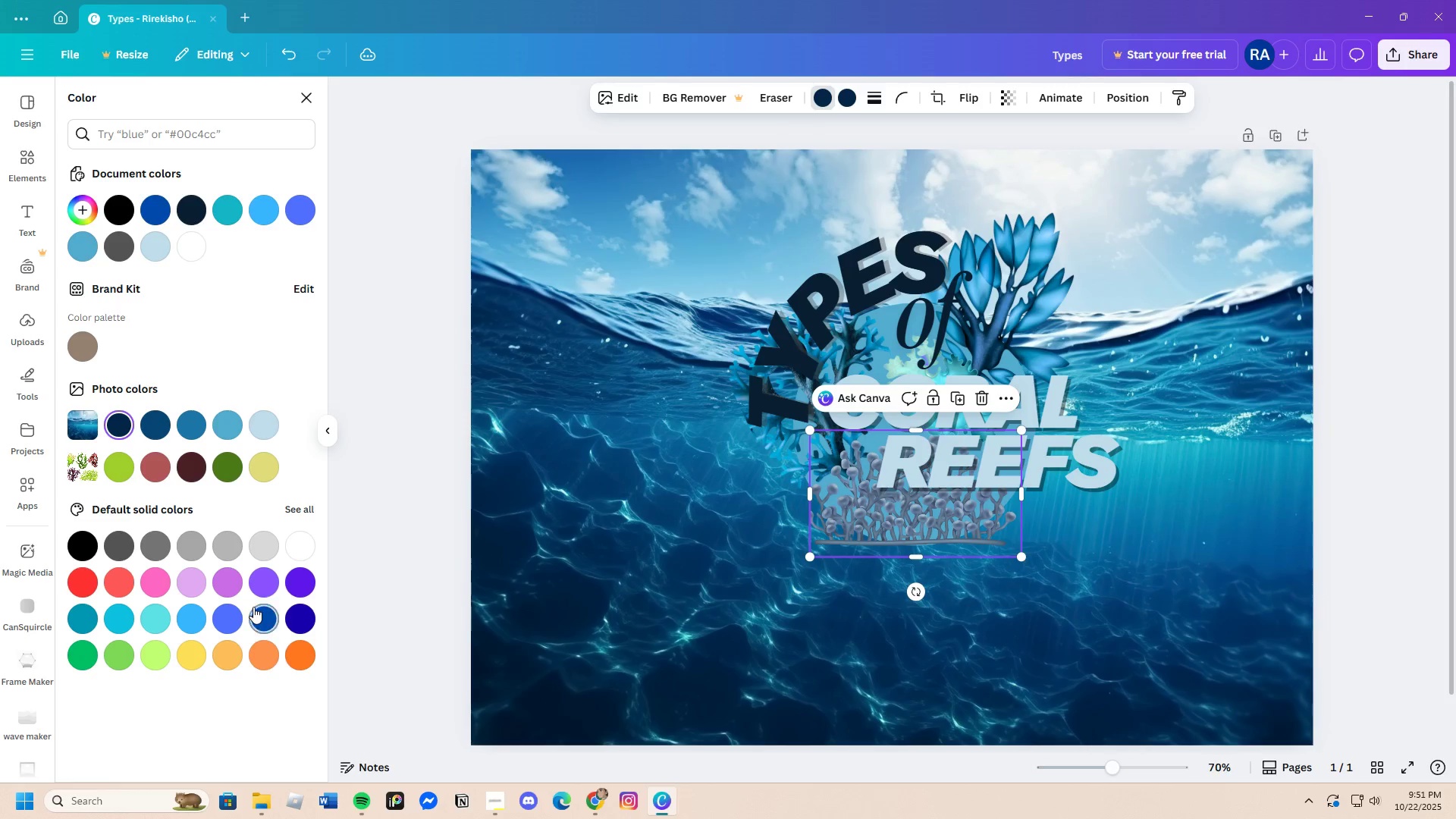 
left_click([255, 613])
 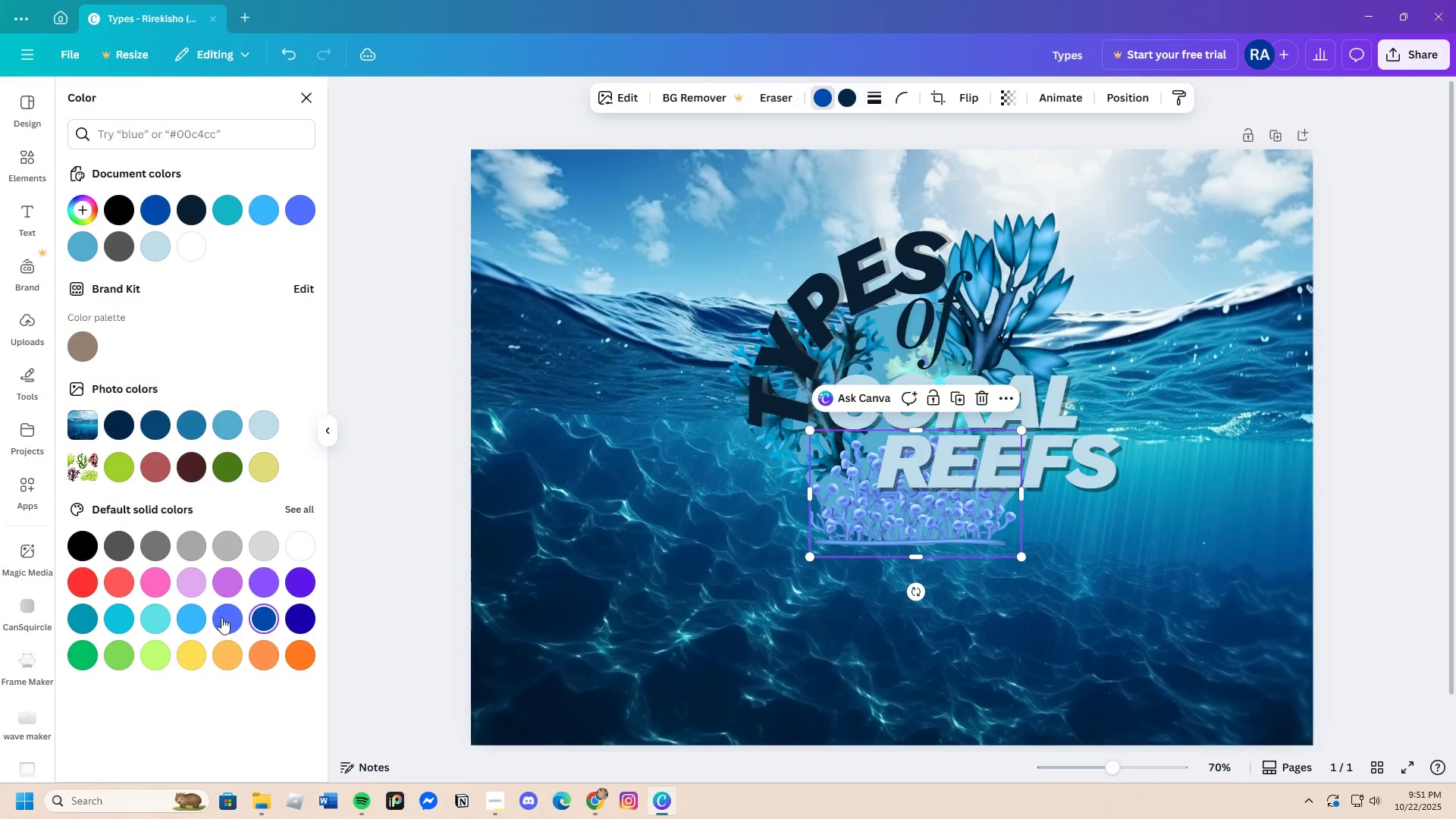 
left_click([194, 616])
 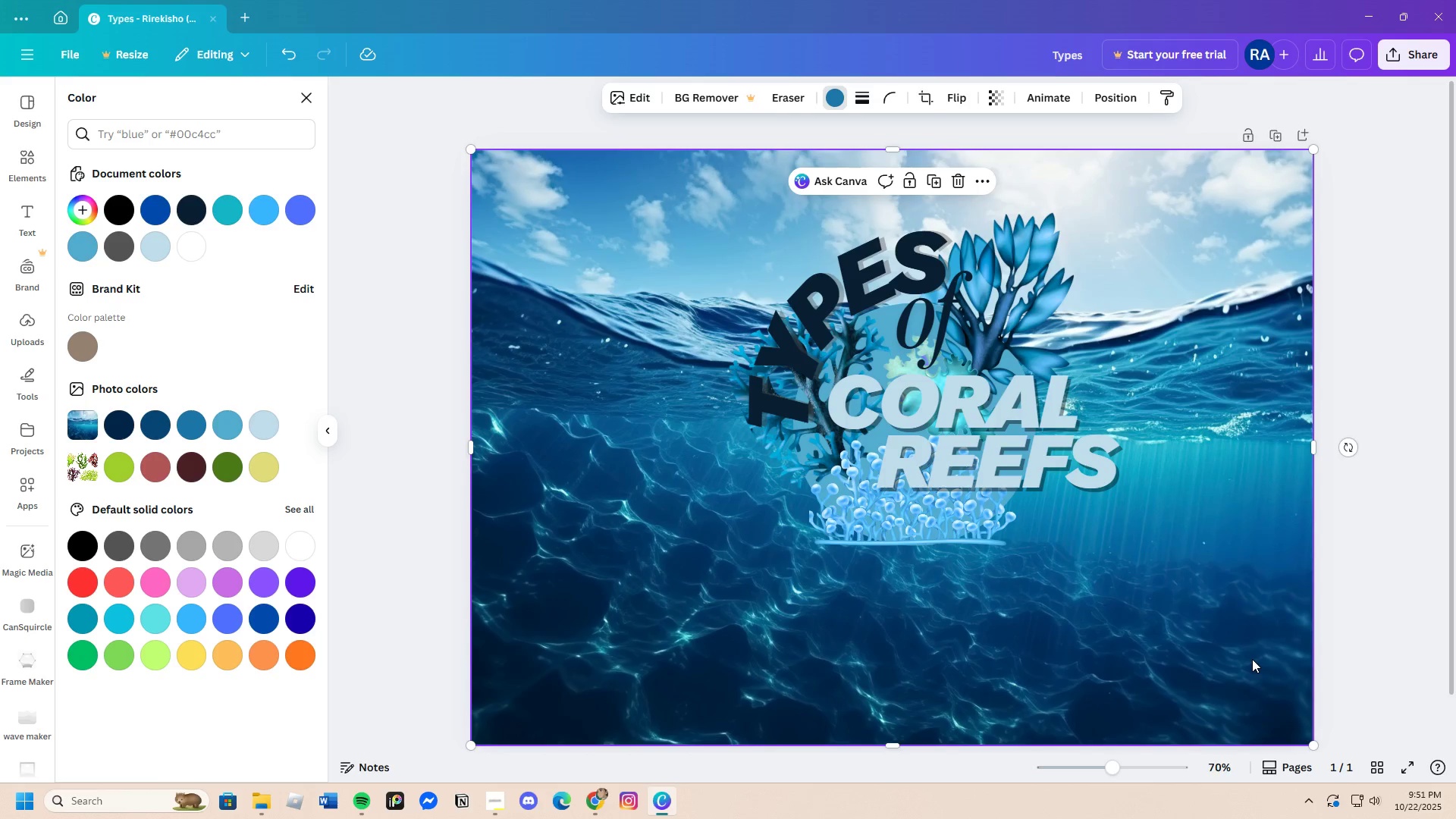 
wait(12.34)
 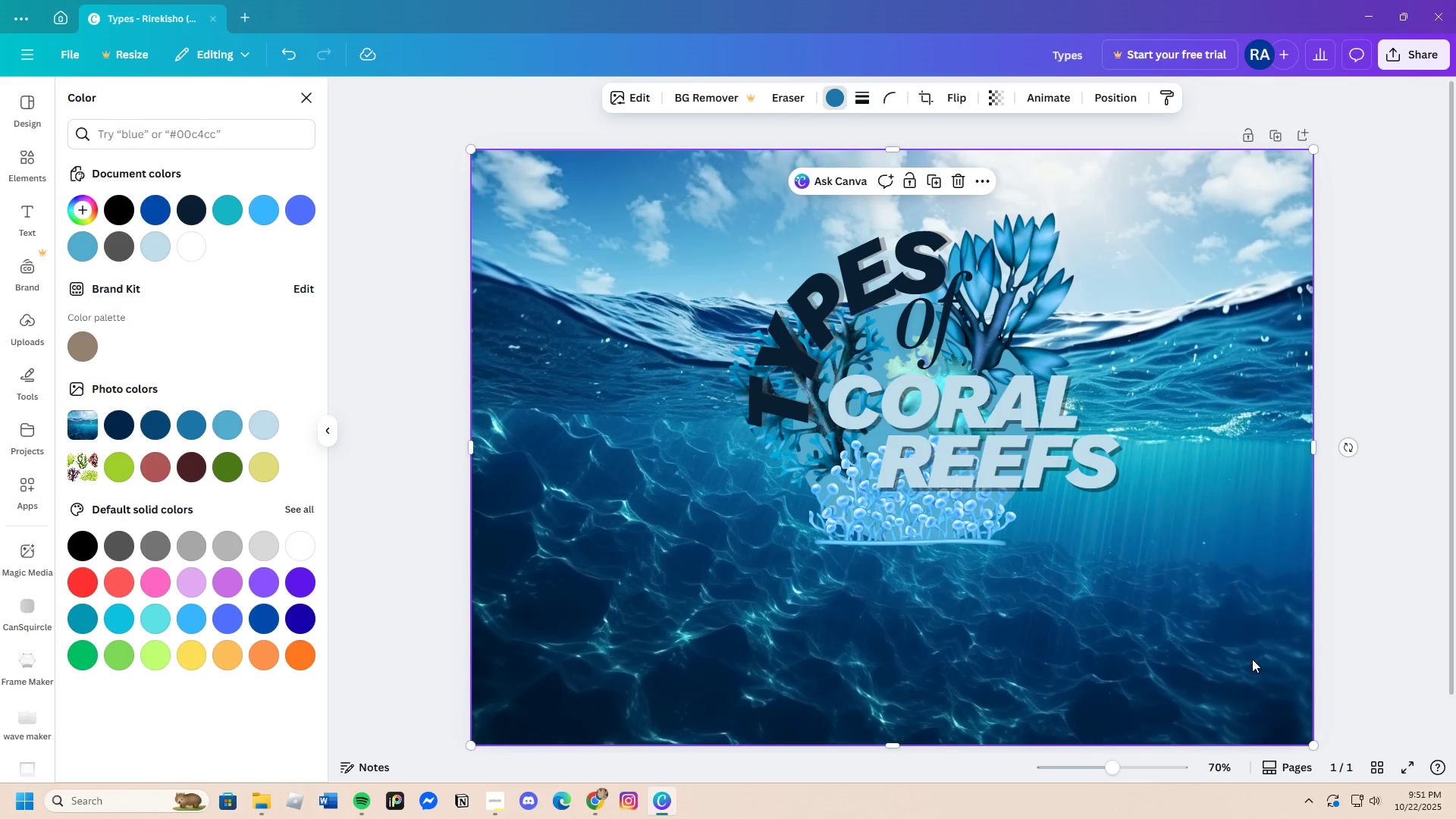 
scroll: coordinate [1017, 655], scroll_direction: none, amount: 0.0
 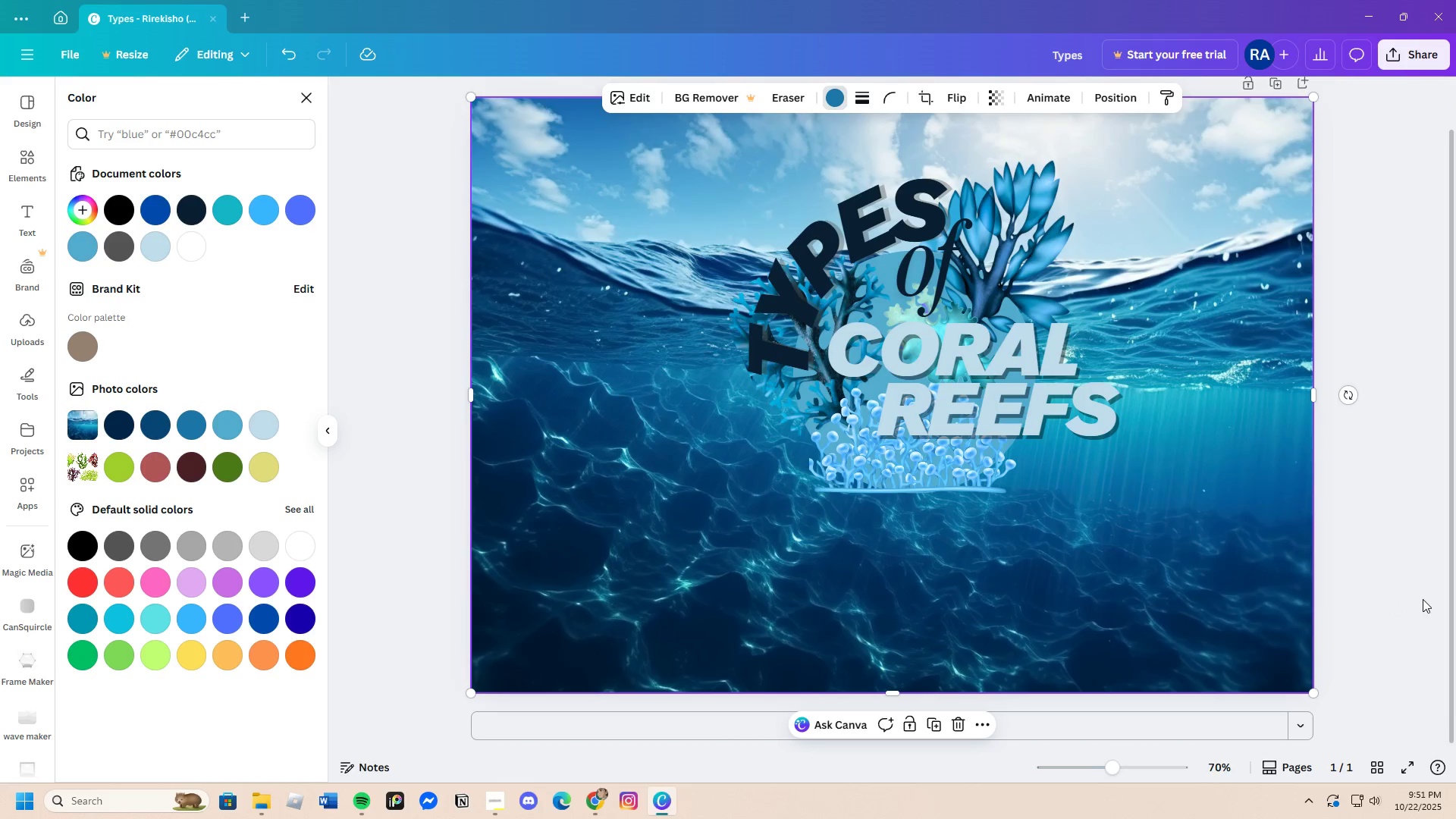 
left_click([1423, 599])
 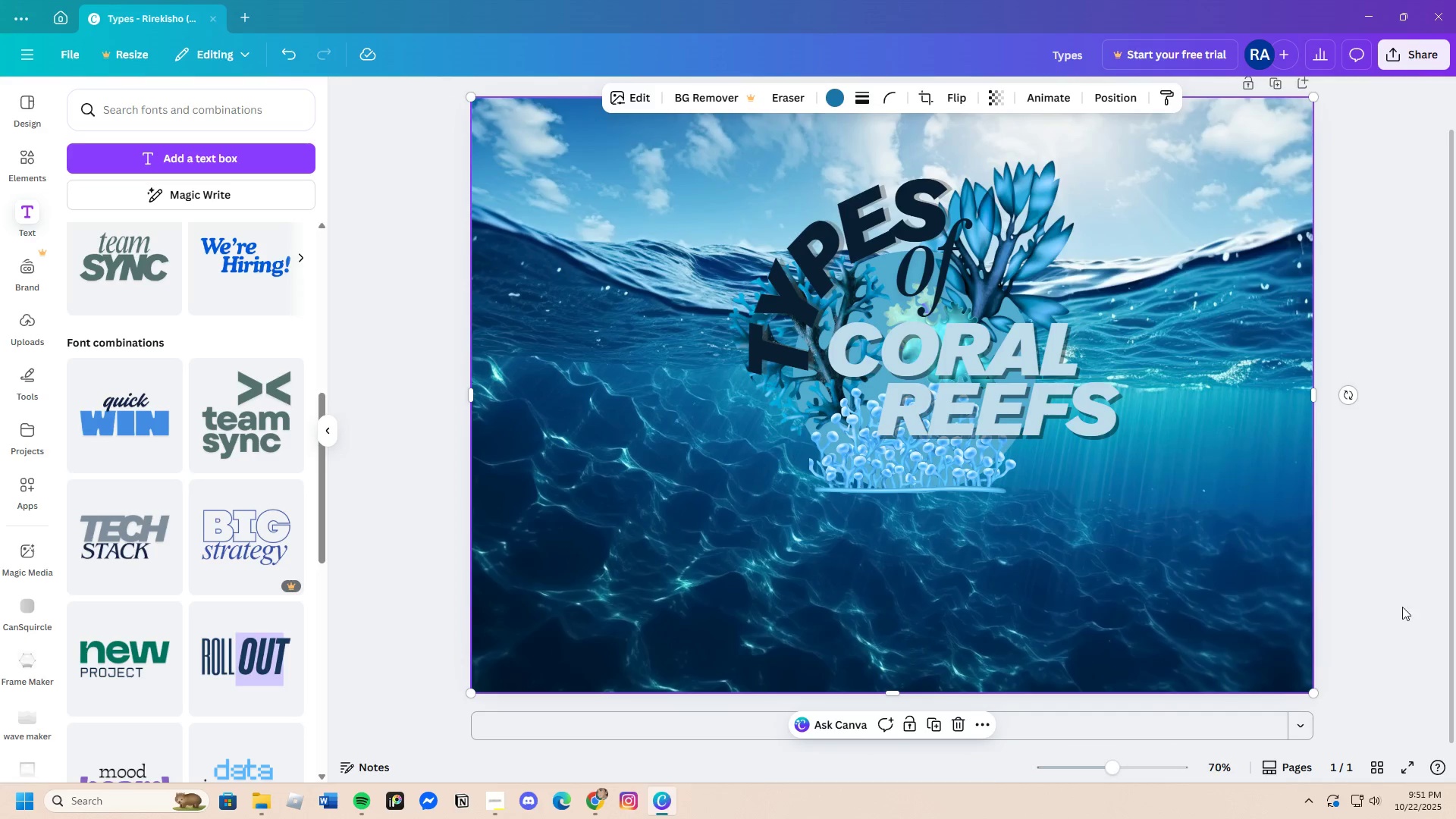 
scroll: coordinate [1396, 610], scroll_direction: up, amount: 1.0
 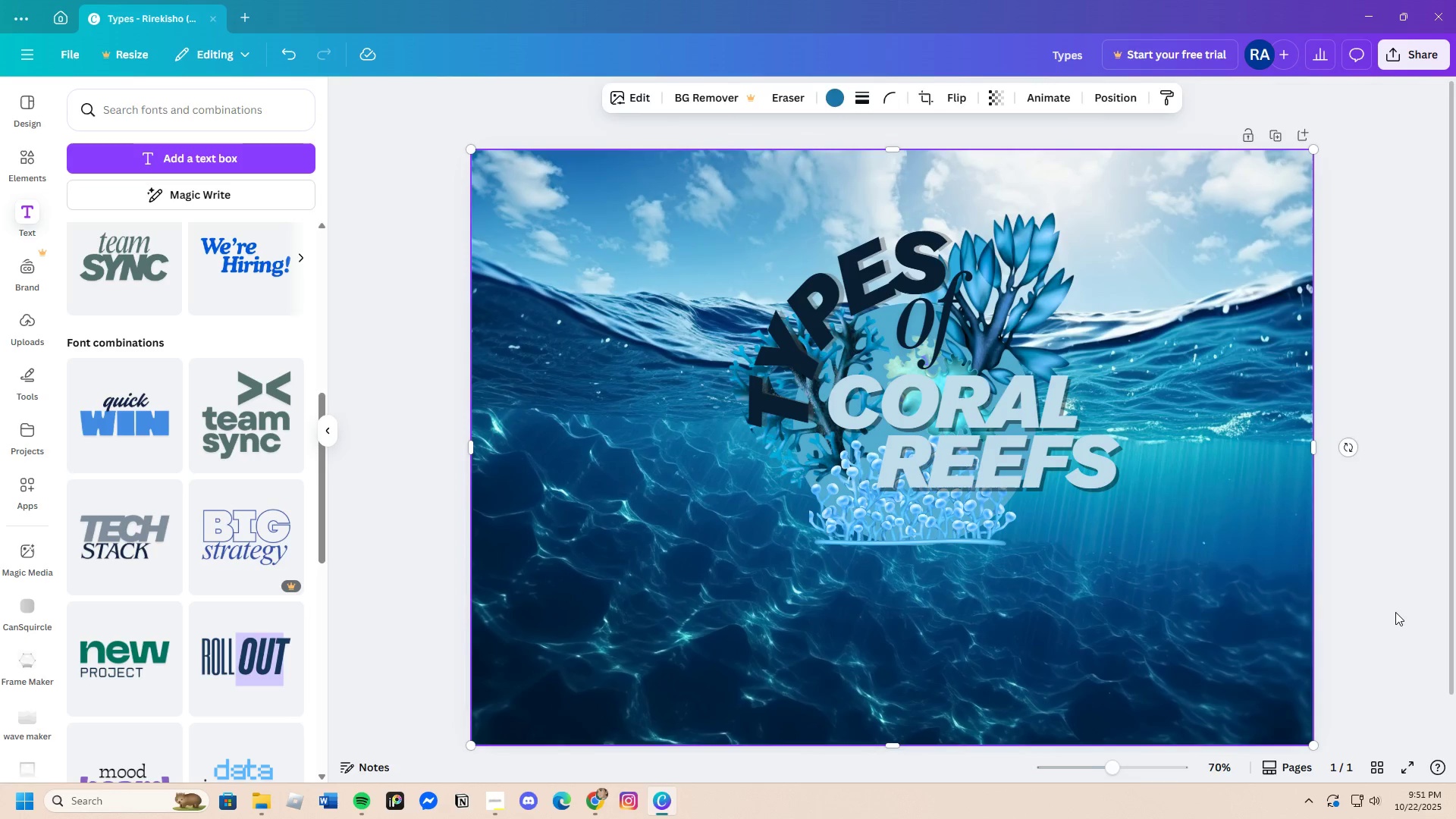 
left_click([1395, 612])
 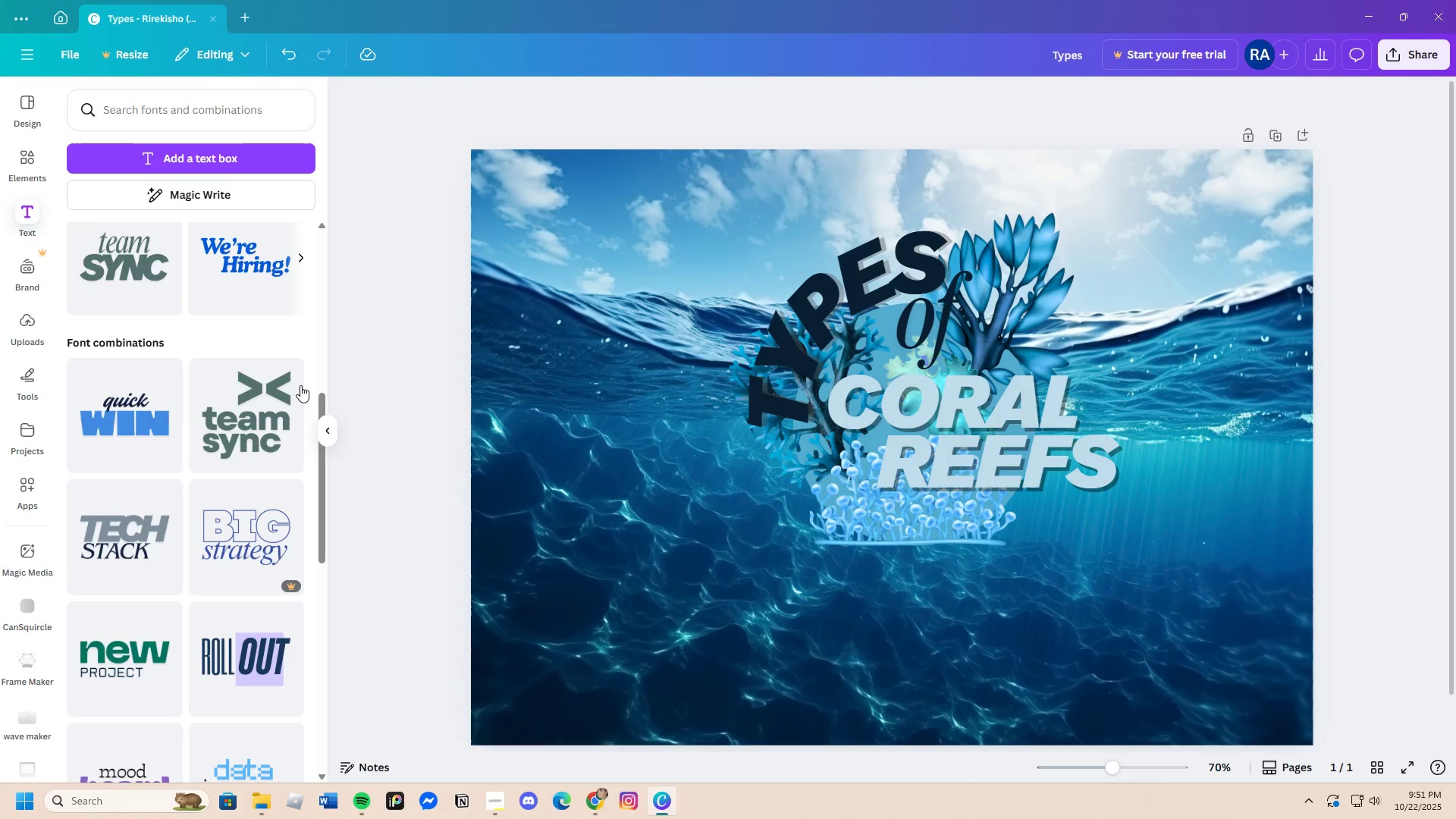 
wait(10.29)
 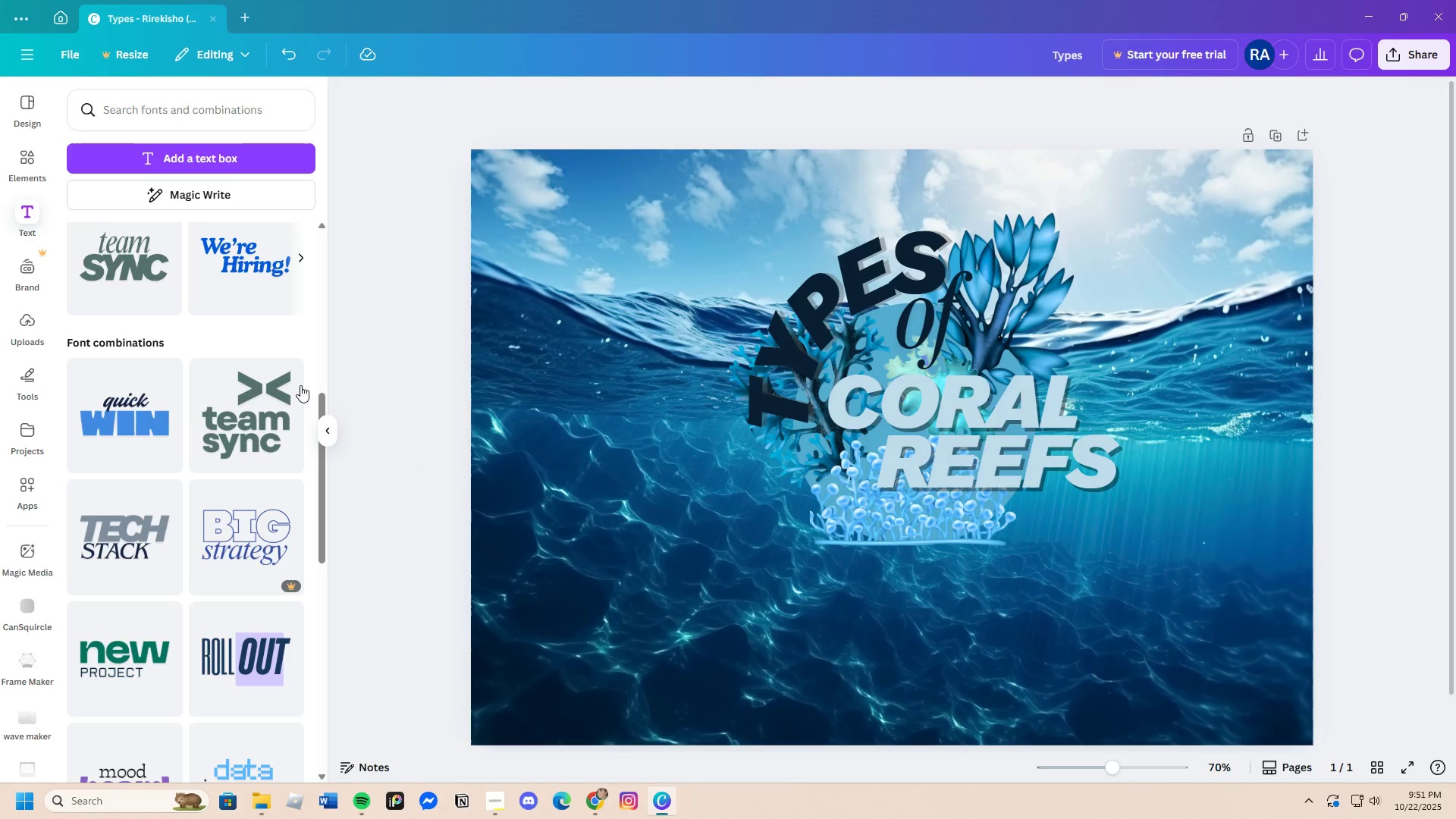 
scroll: coordinate [237, 507], scroll_direction: down, amount: 2.0
 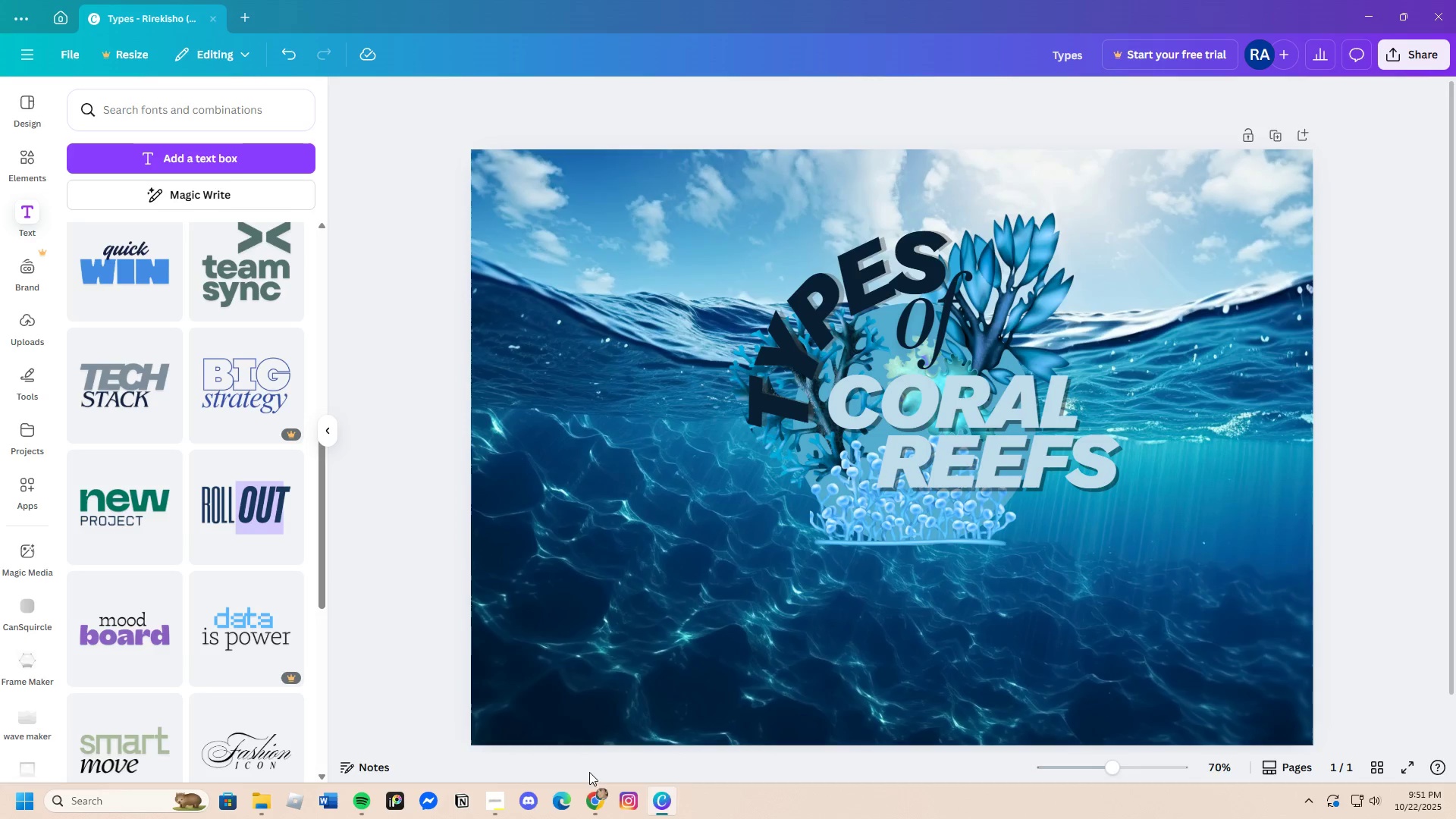 
left_click([596, 795])
 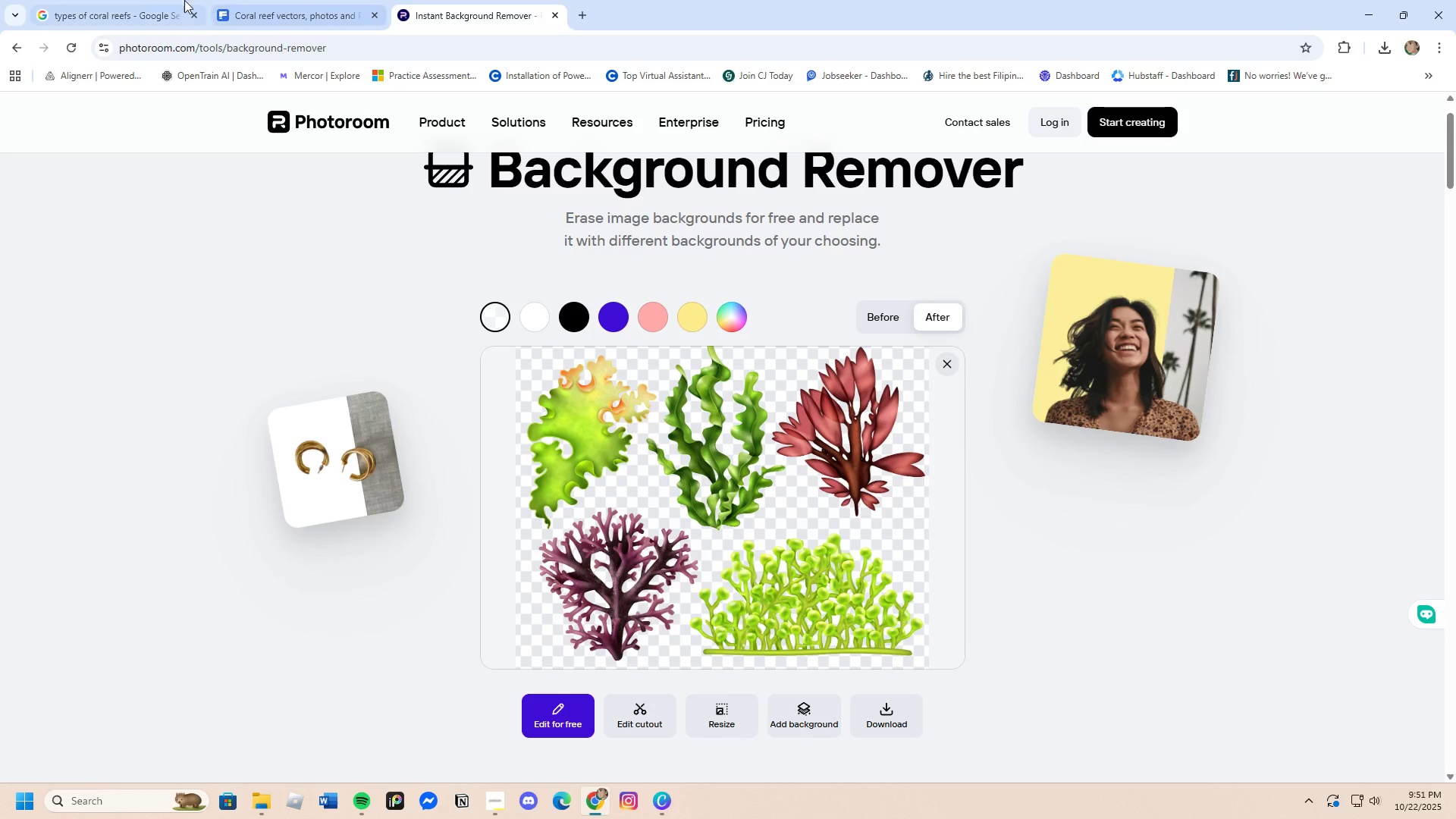 
left_click([109, 0])
 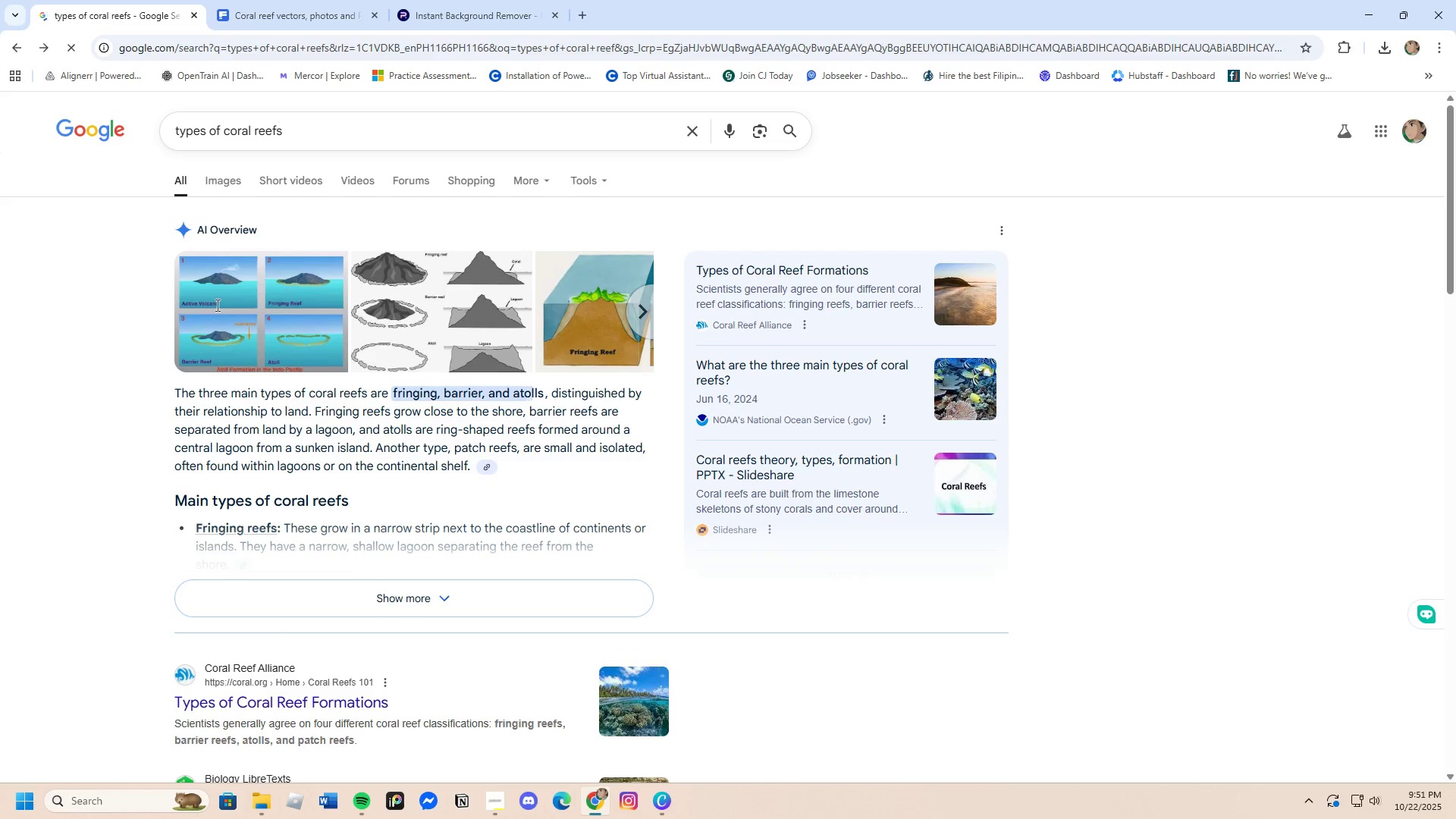 
scroll: coordinate [384, 537], scroll_direction: down, amount: 5.0
 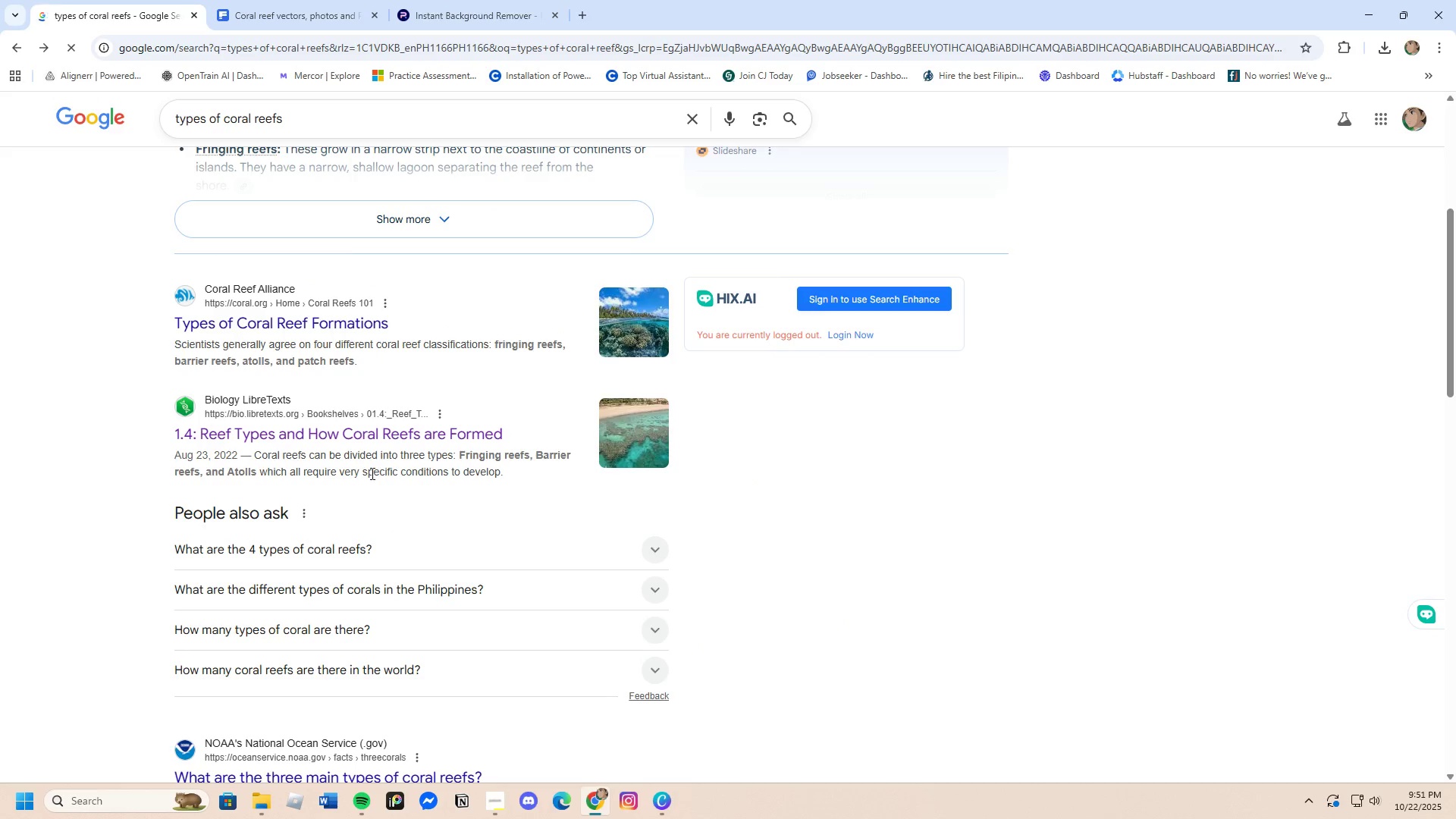 
left_click([363, 426])
 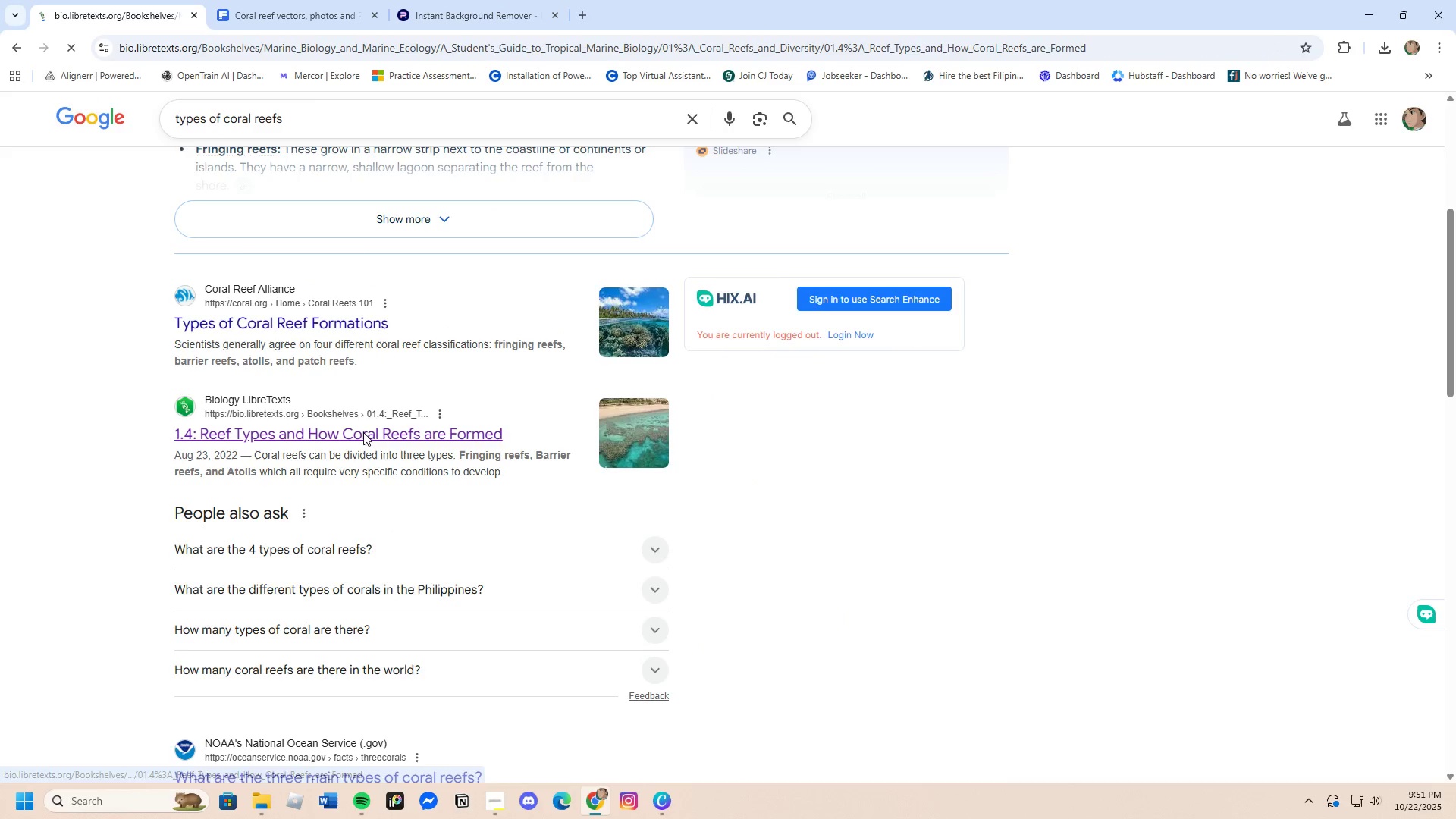 
mouse_move([346, 456])
 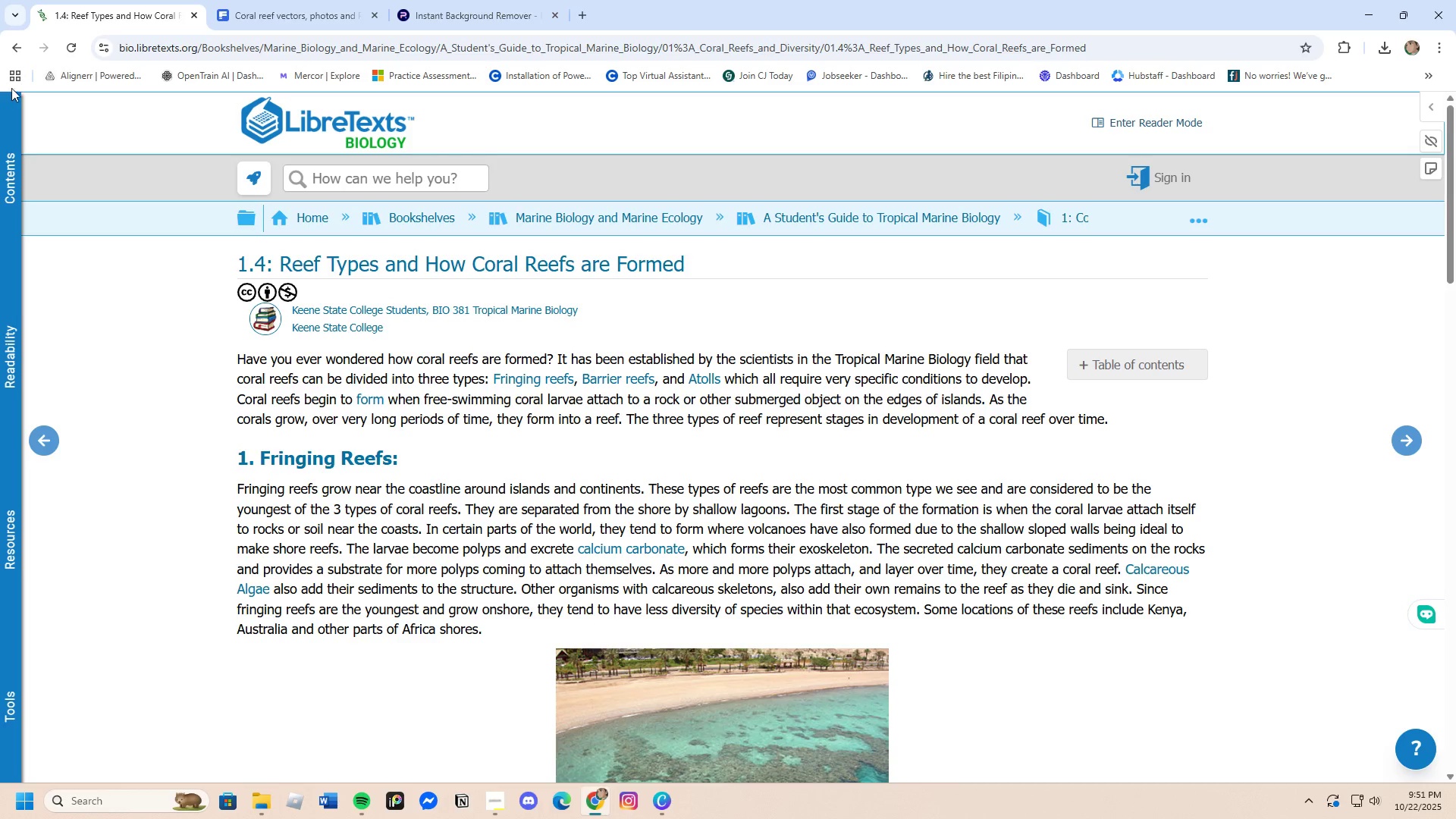 
left_click([20, 51])
 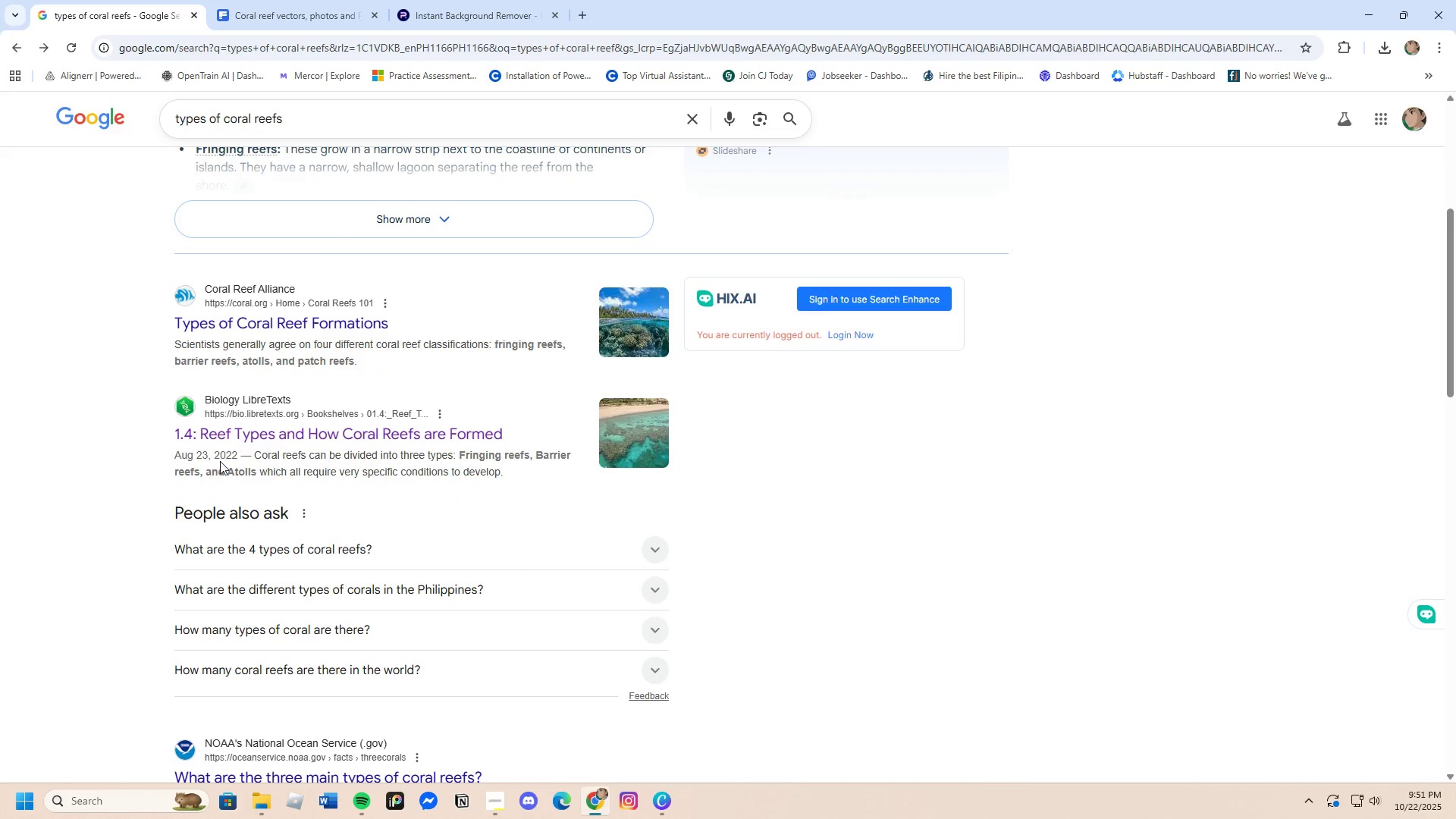 
scroll: coordinate [225, 461], scroll_direction: up, amount: 3.0
 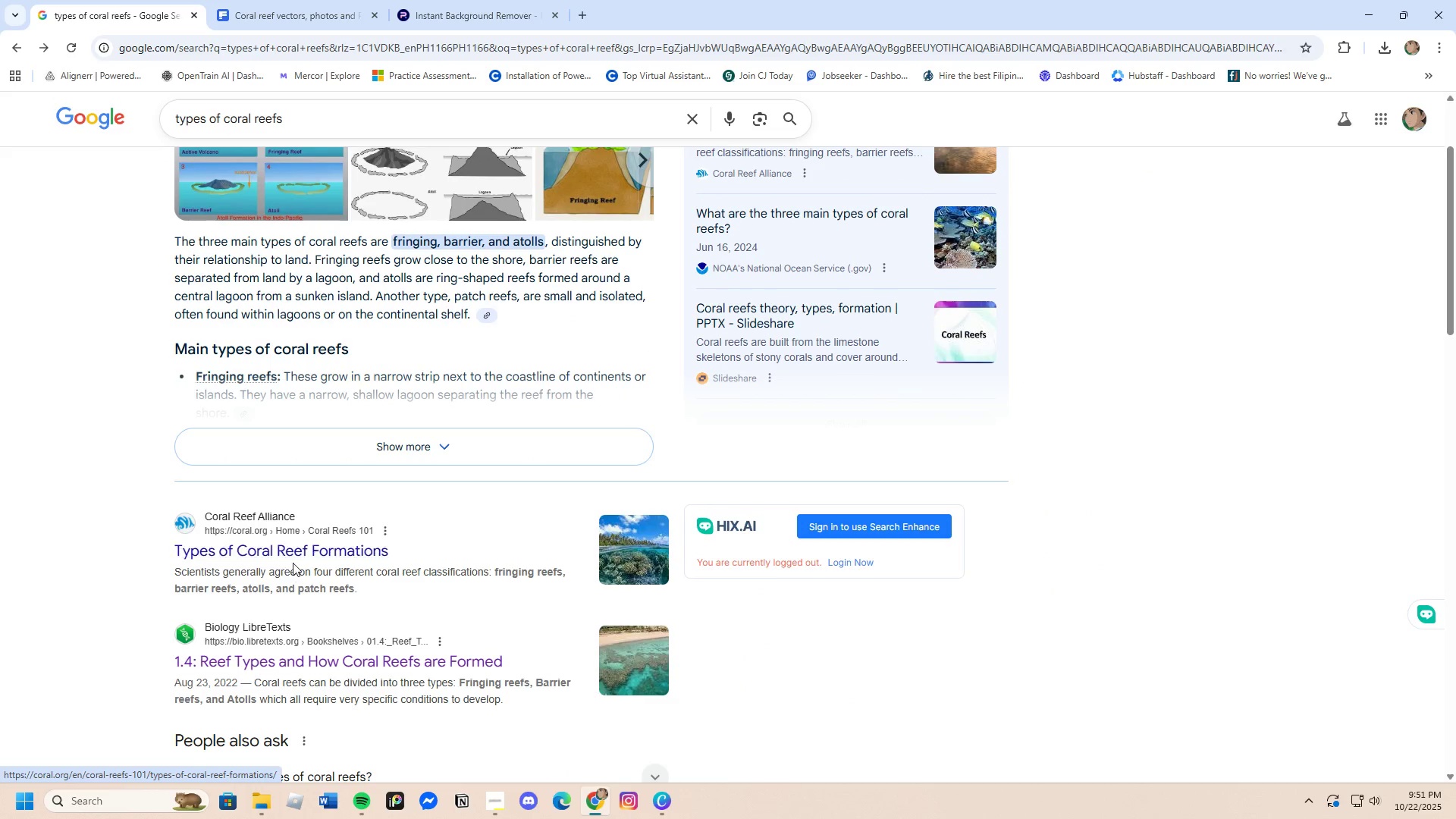 
scroll: coordinate [306, 559], scroll_direction: down, amount: 10.0
 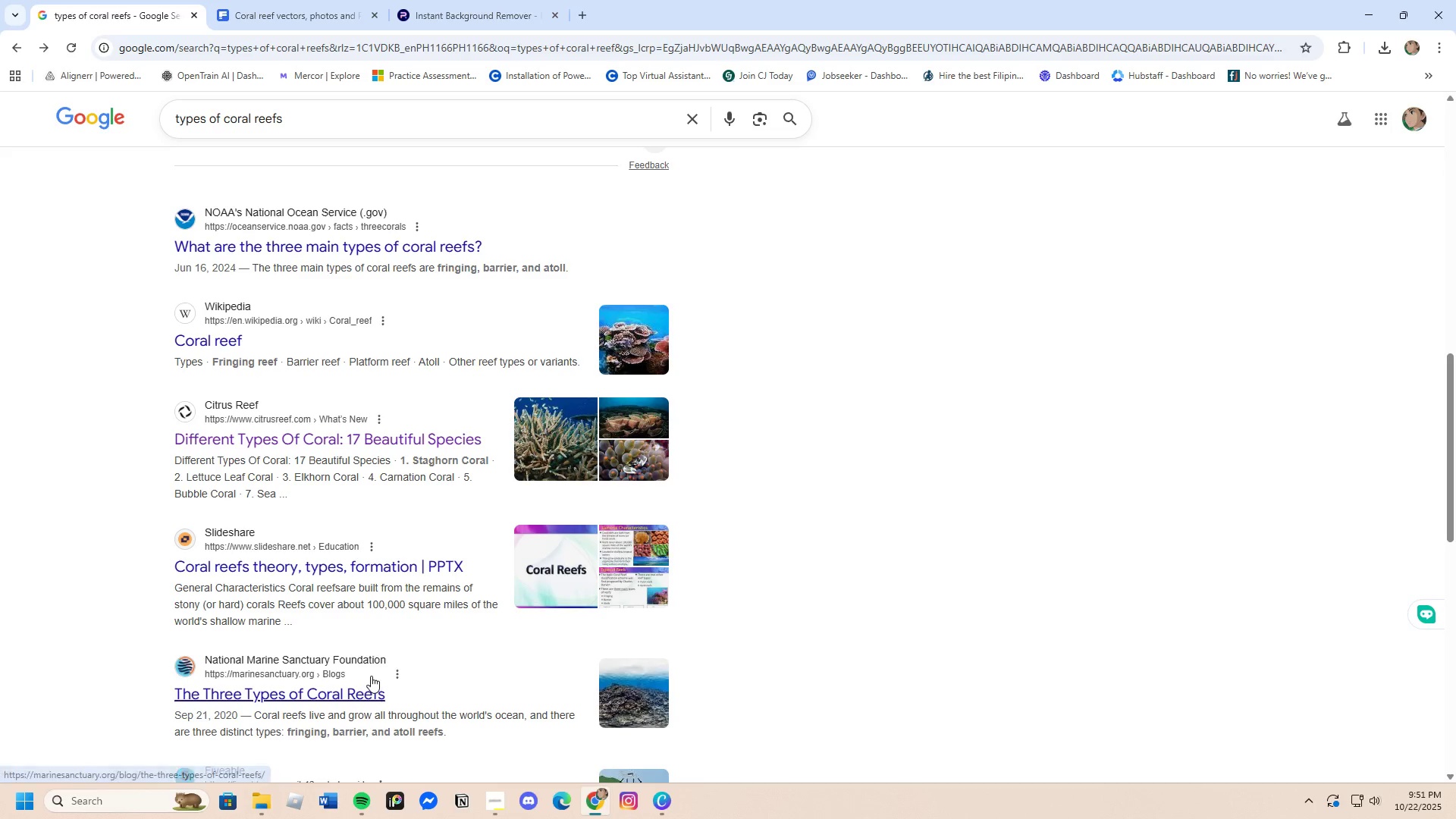 
left_click([356, 569])
 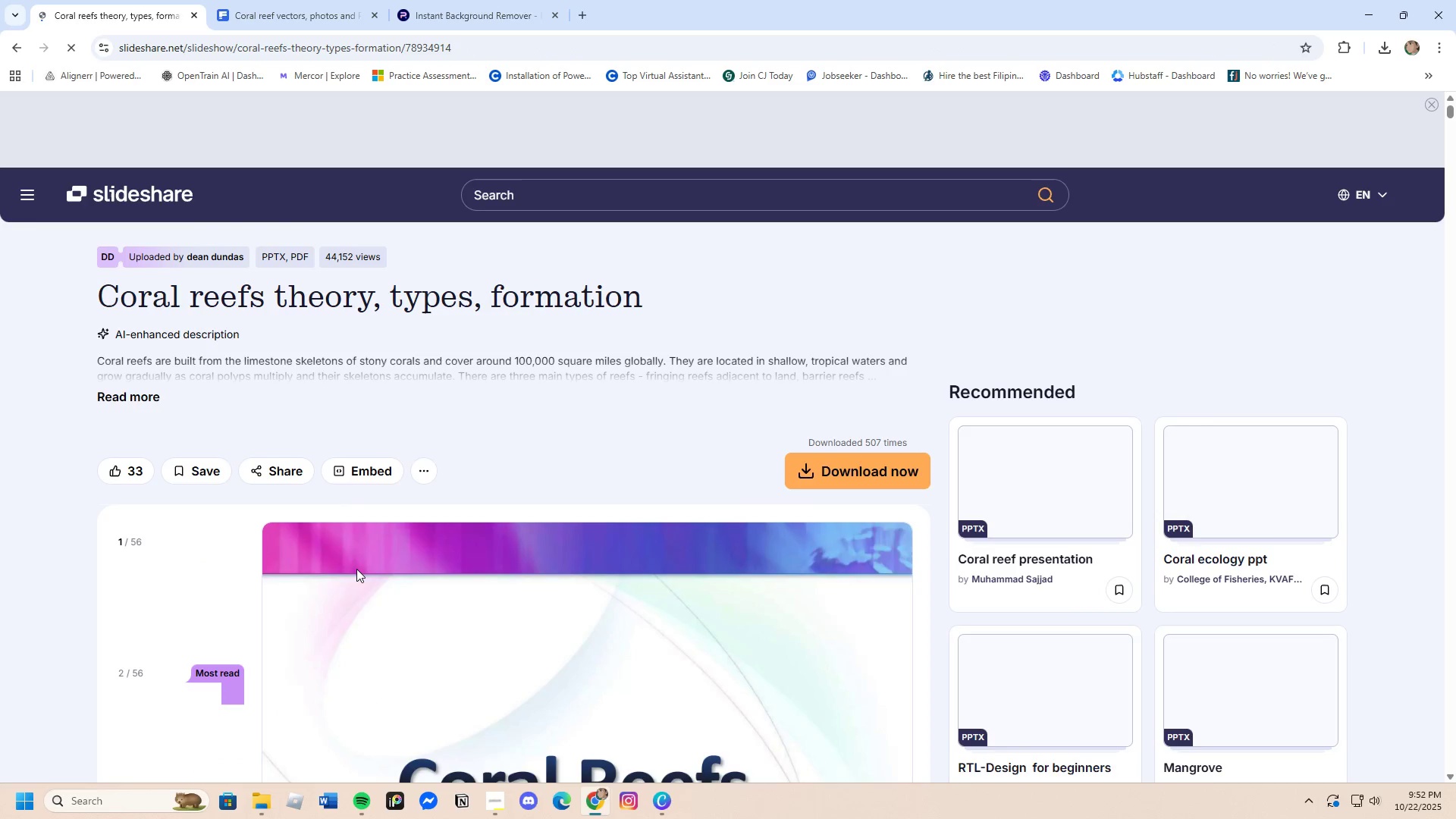 
scroll: coordinate [378, 575], scroll_direction: down, amount: 4.0
 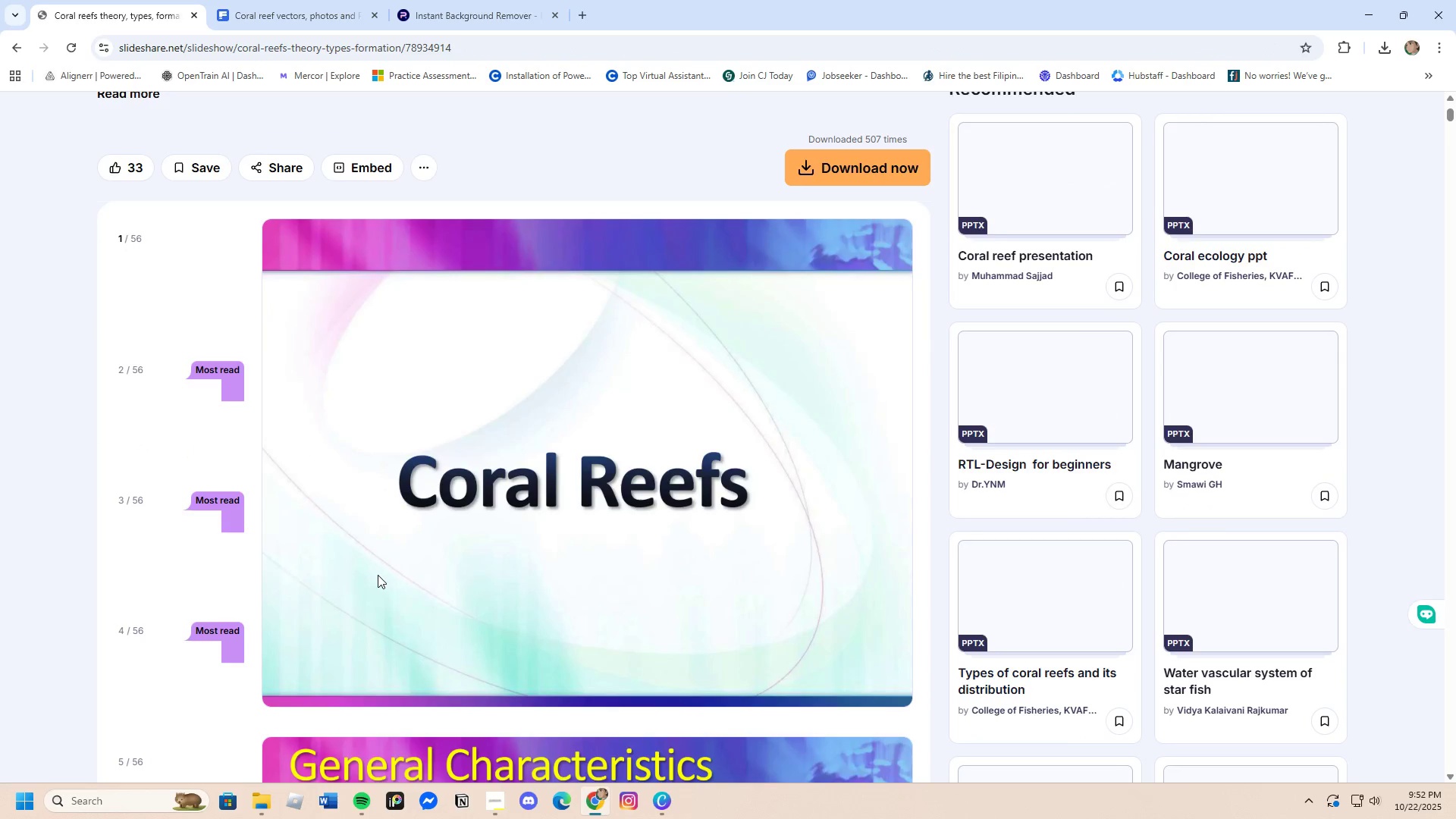 
scroll: coordinate [378, 575], scroll_direction: up, amount: 3.0
 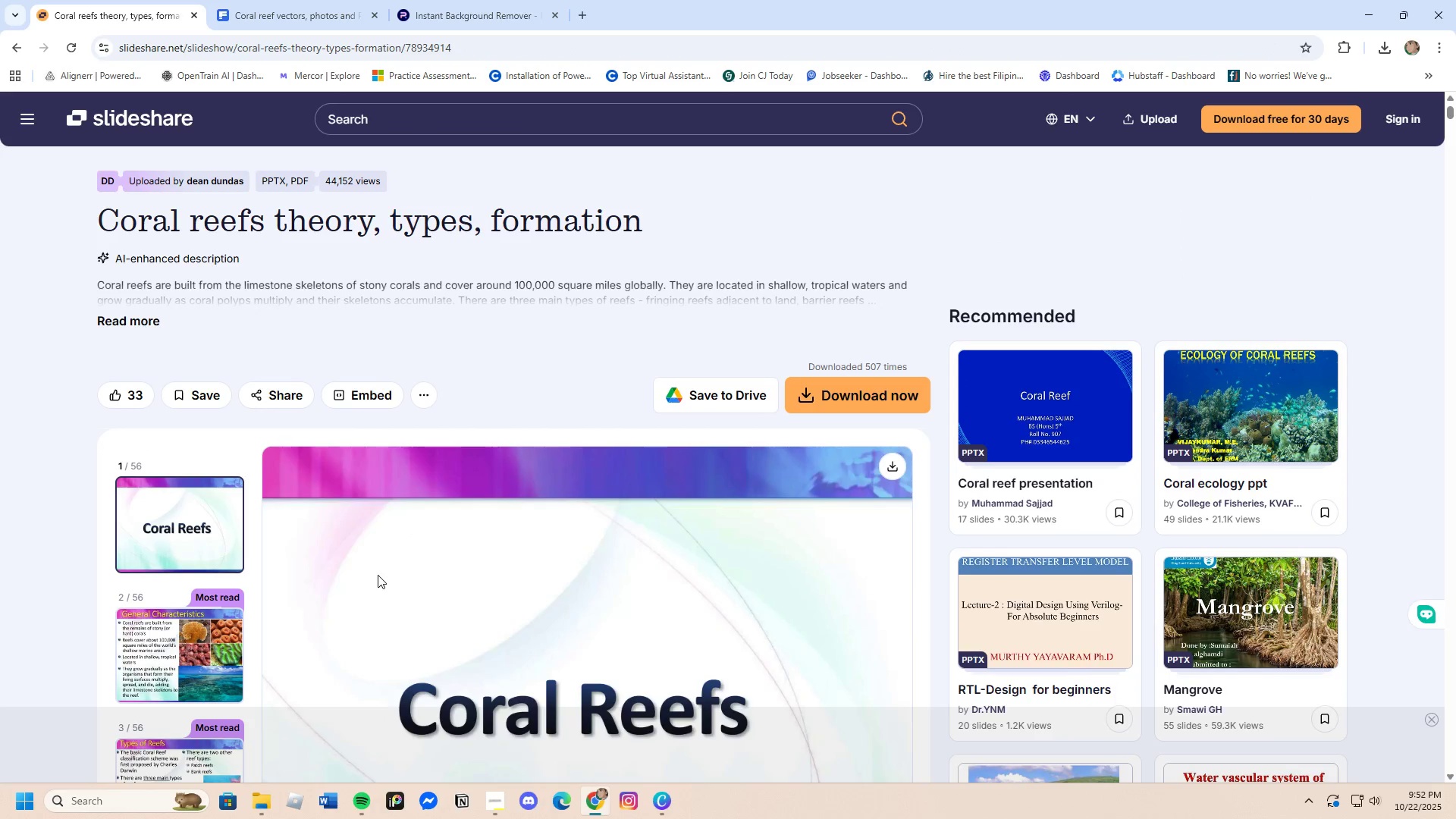 
scroll: coordinate [378, 575], scroll_direction: none, amount: 0.0
 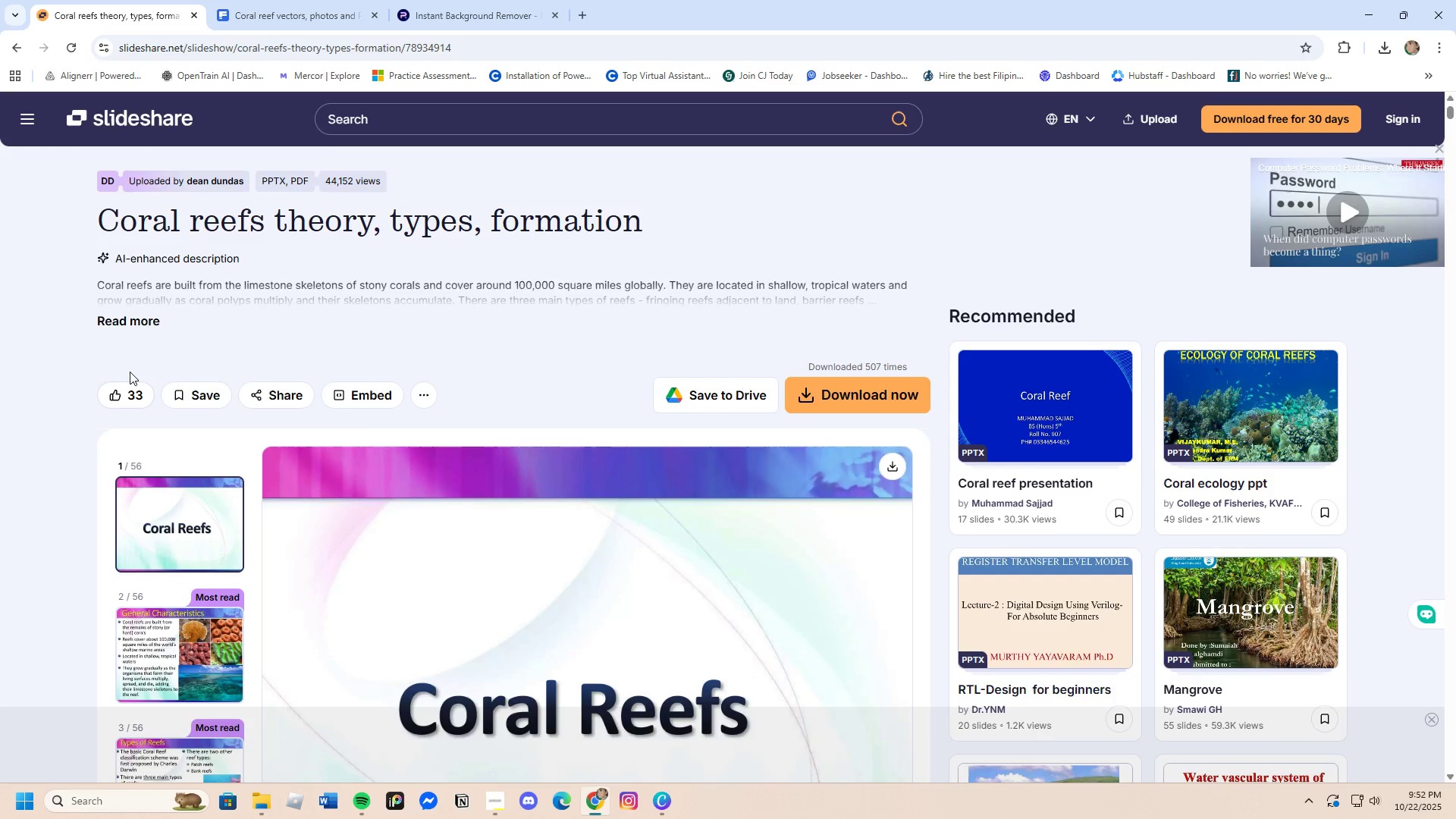 
left_click([126, 322])
 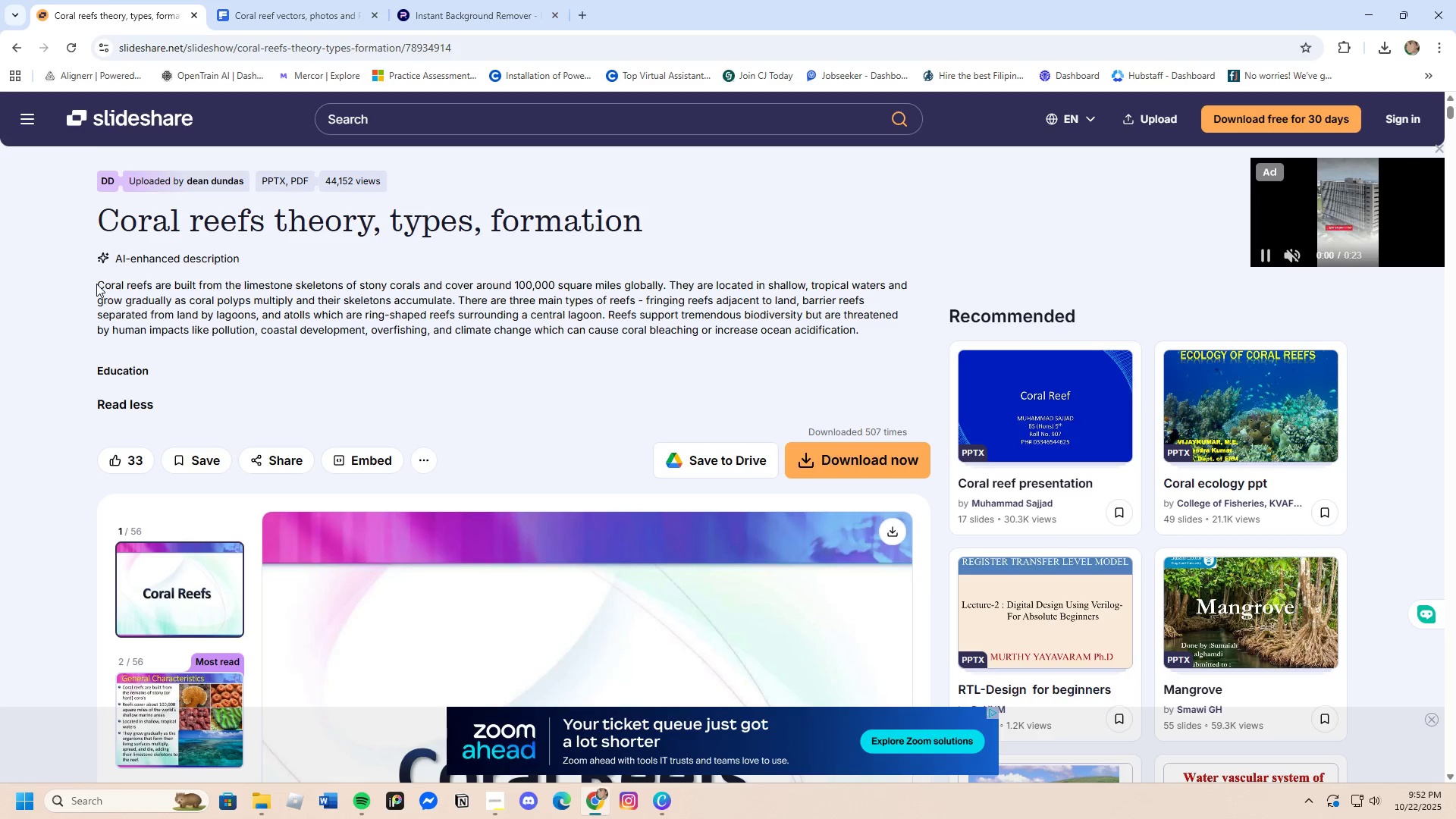 
left_click_drag(start_coordinate=[96, 284], to_coordinate=[667, 281])
 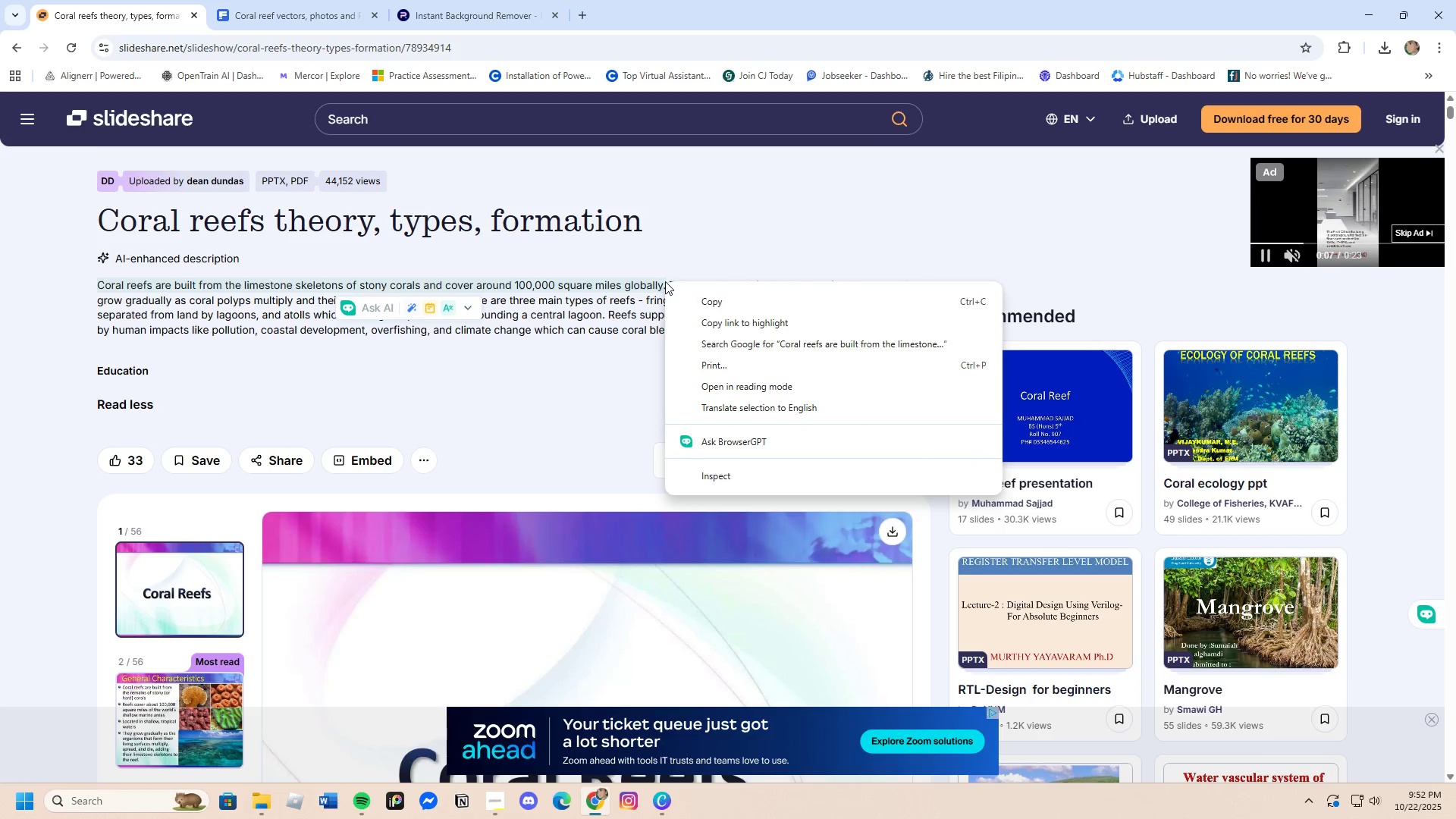 
left_click([725, 300])
 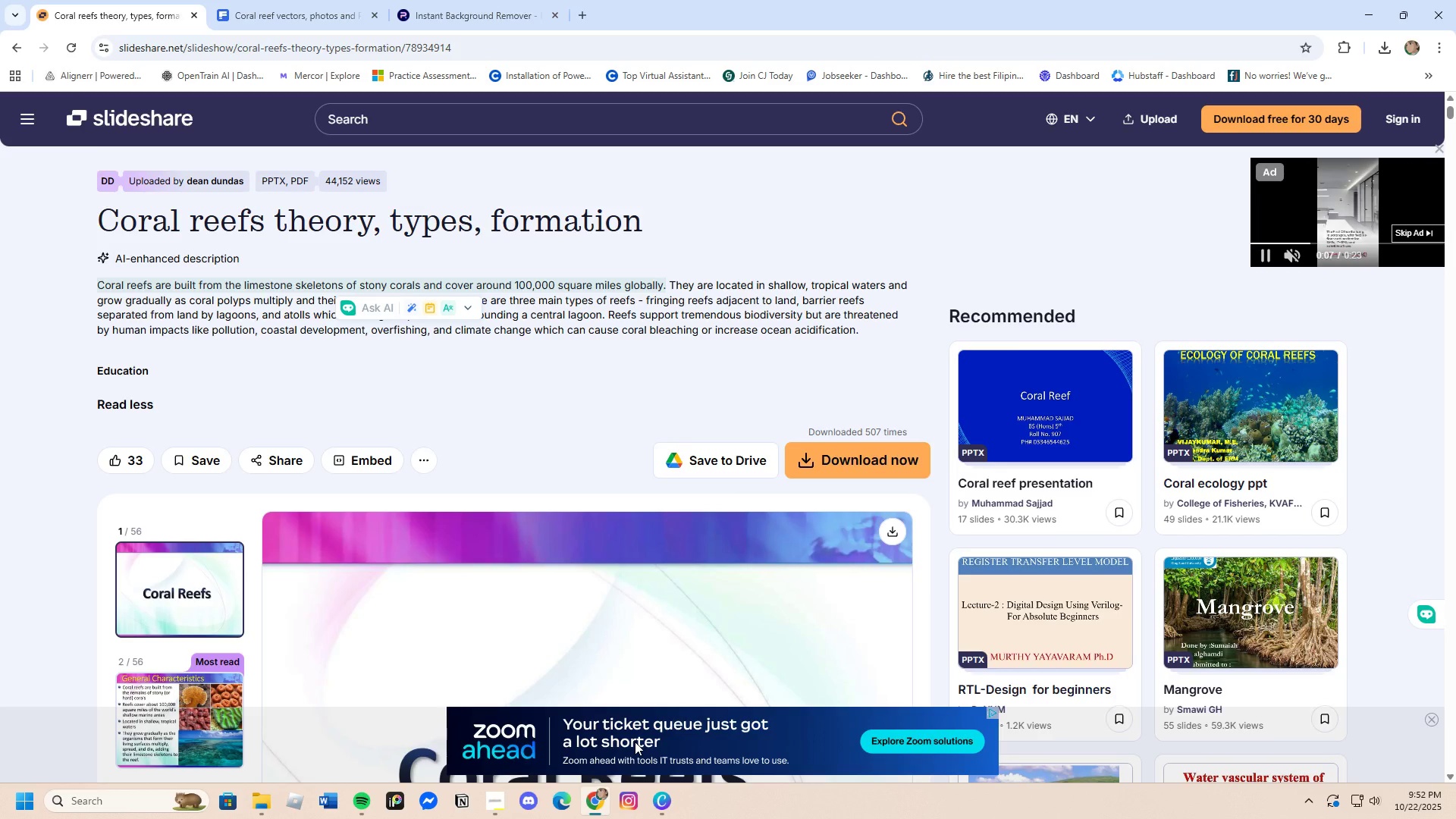 
left_click([669, 803])
 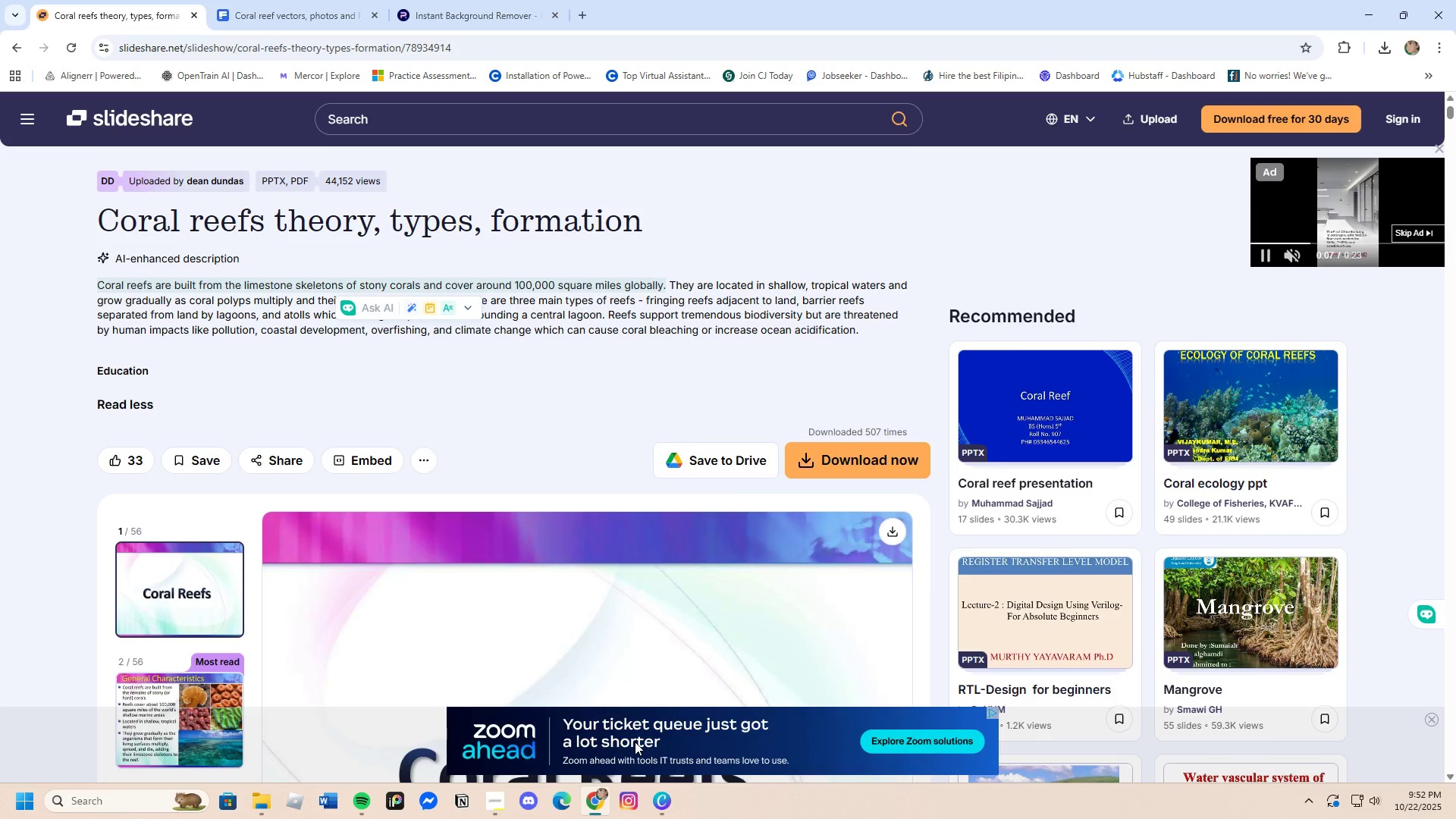 
left_click([657, 814])
 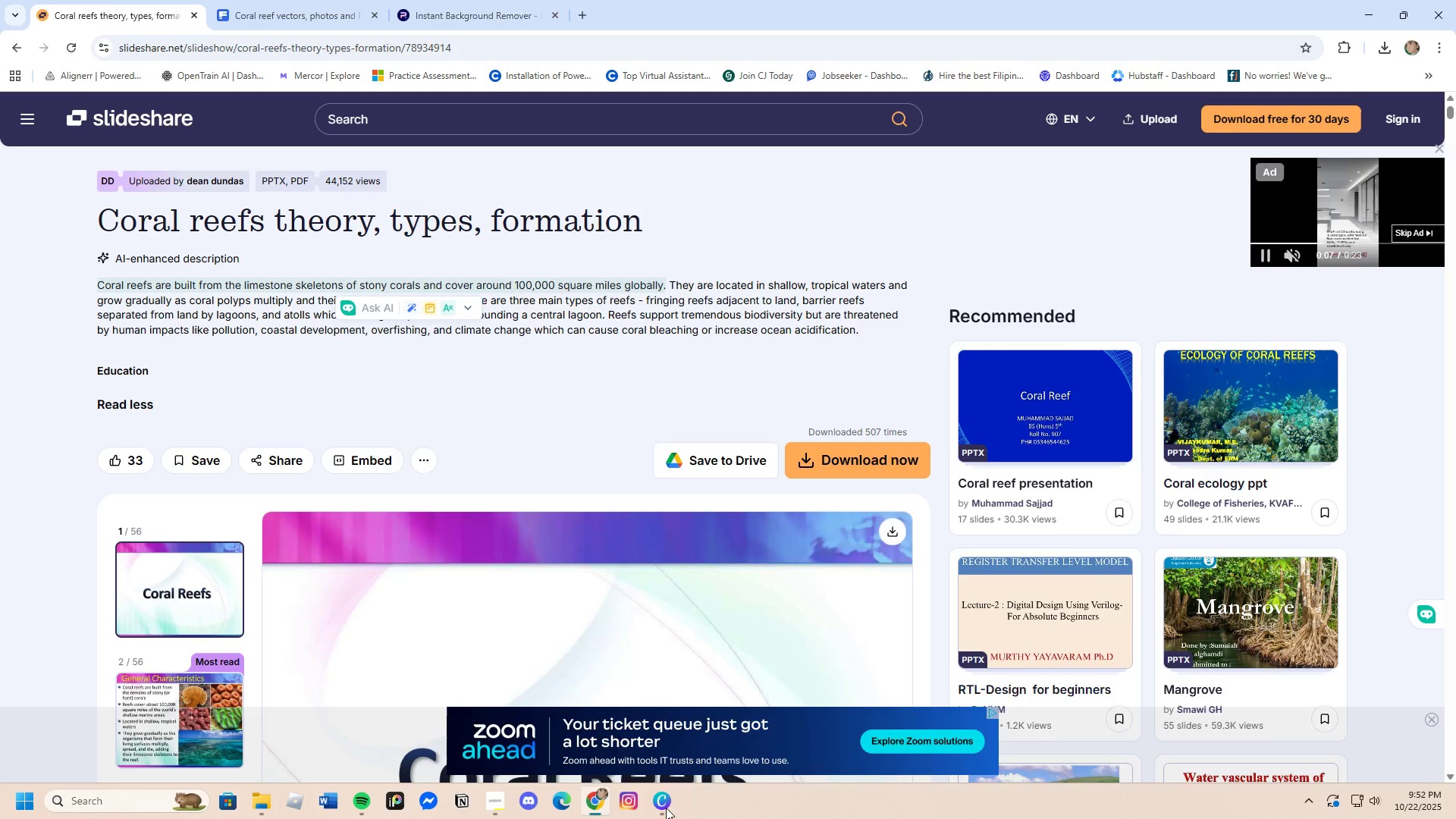 
left_click([666, 808])
 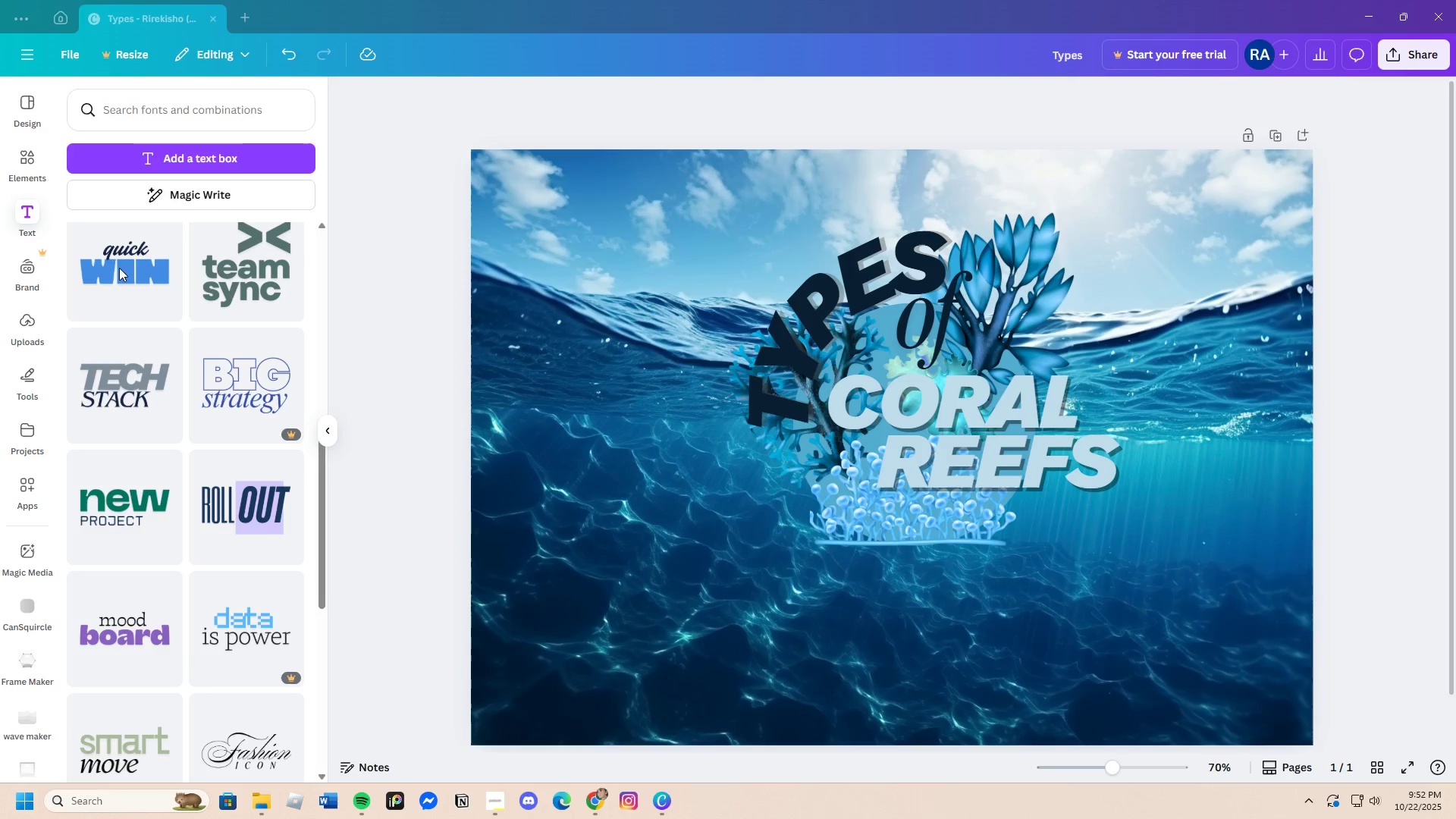 
scroll: coordinate [196, 500], scroll_direction: down, amount: 3.0
 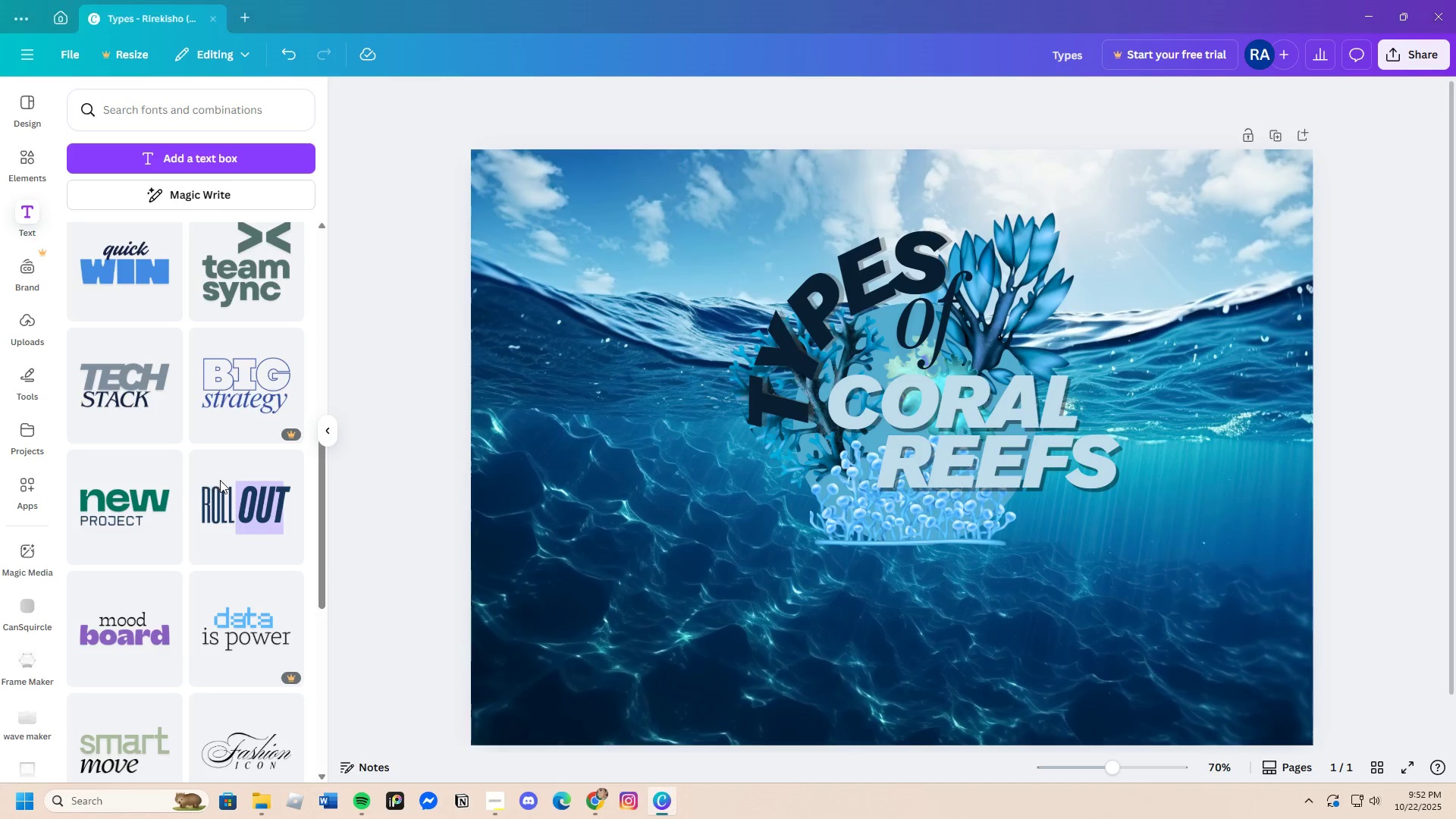 
mouse_move([221, 506])
 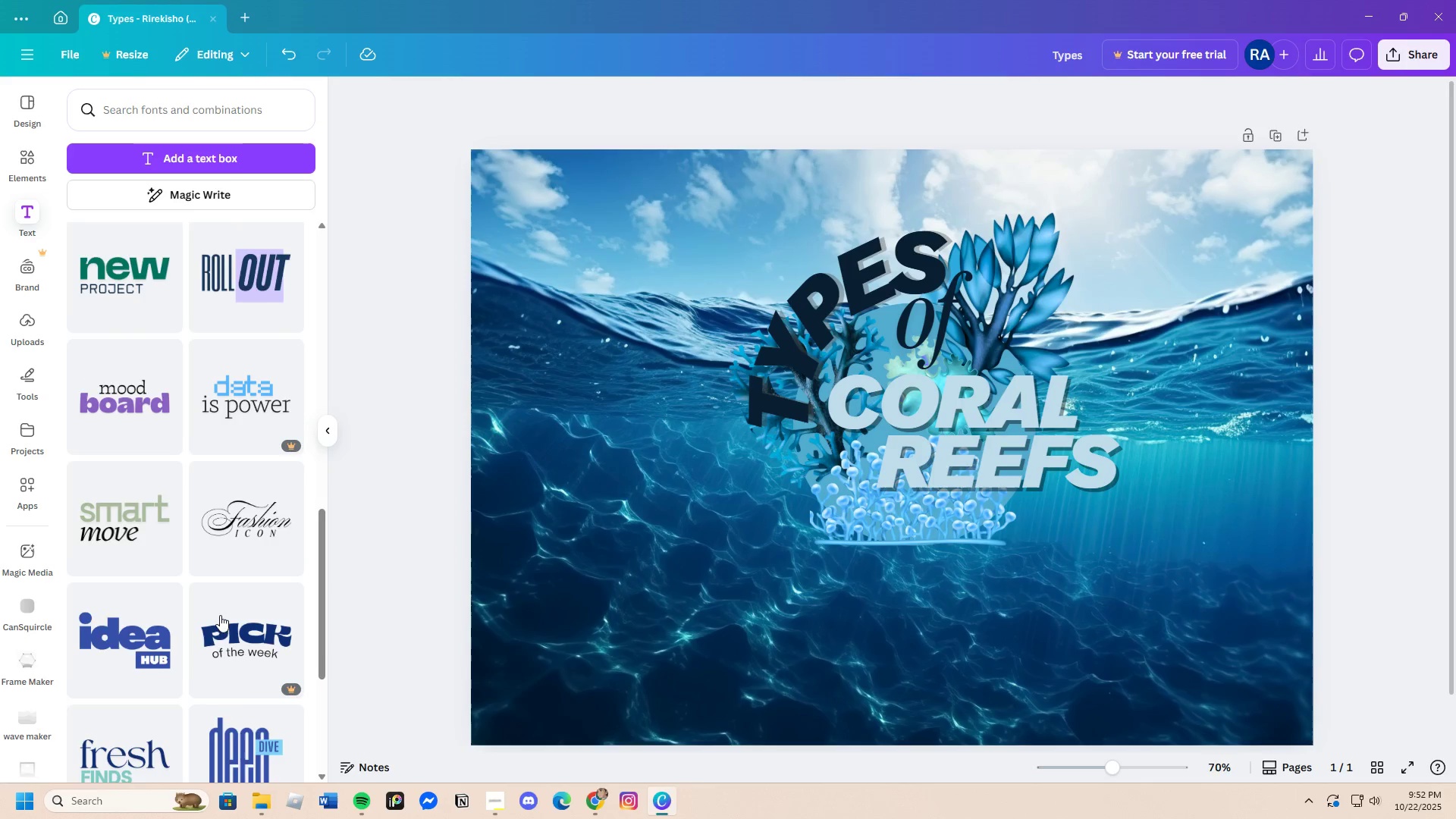 
scroll: coordinate [220, 606], scroll_direction: down, amount: 18.0
 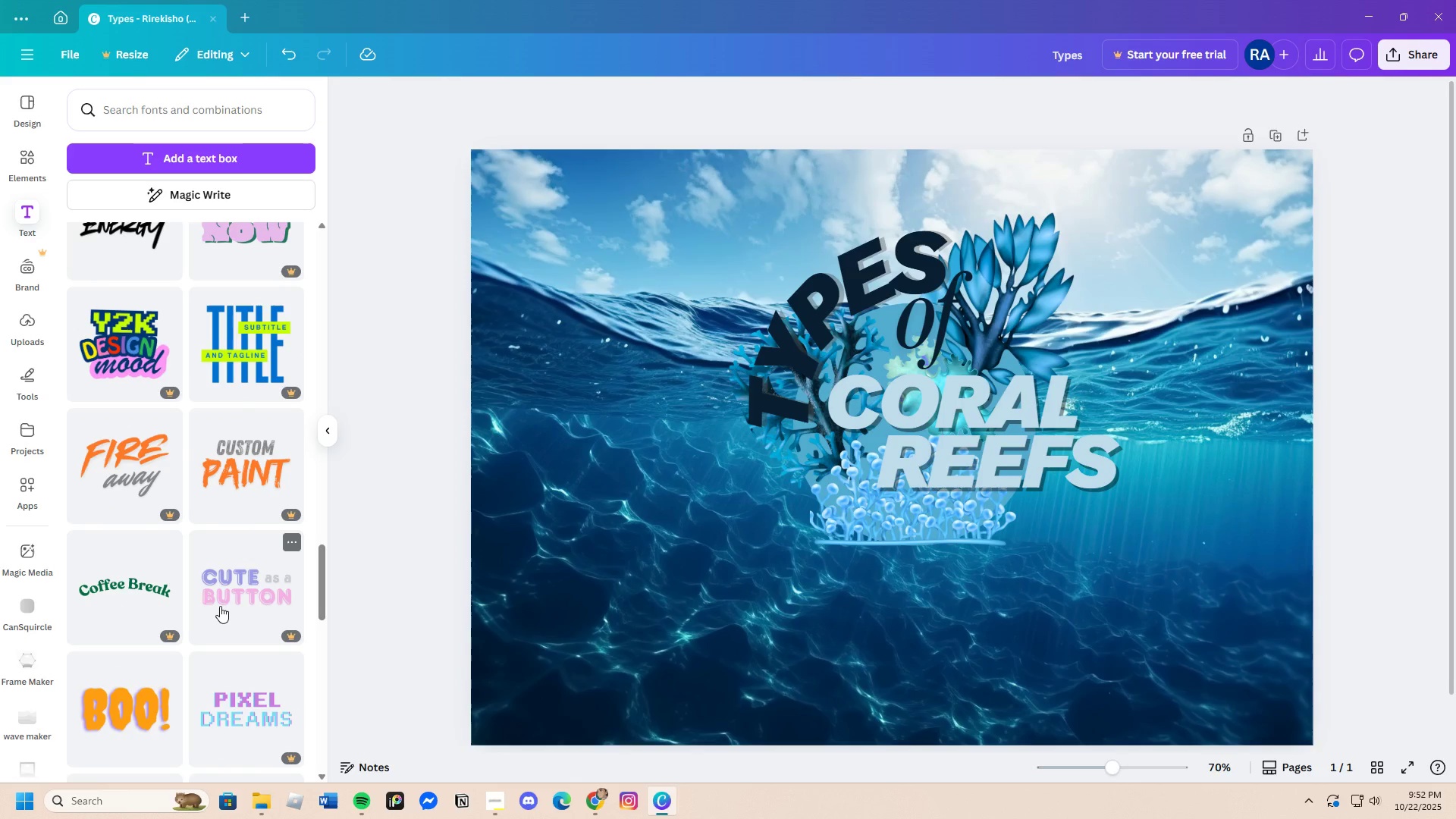 
scroll: coordinate [171, 562], scroll_direction: down, amount: 16.0
 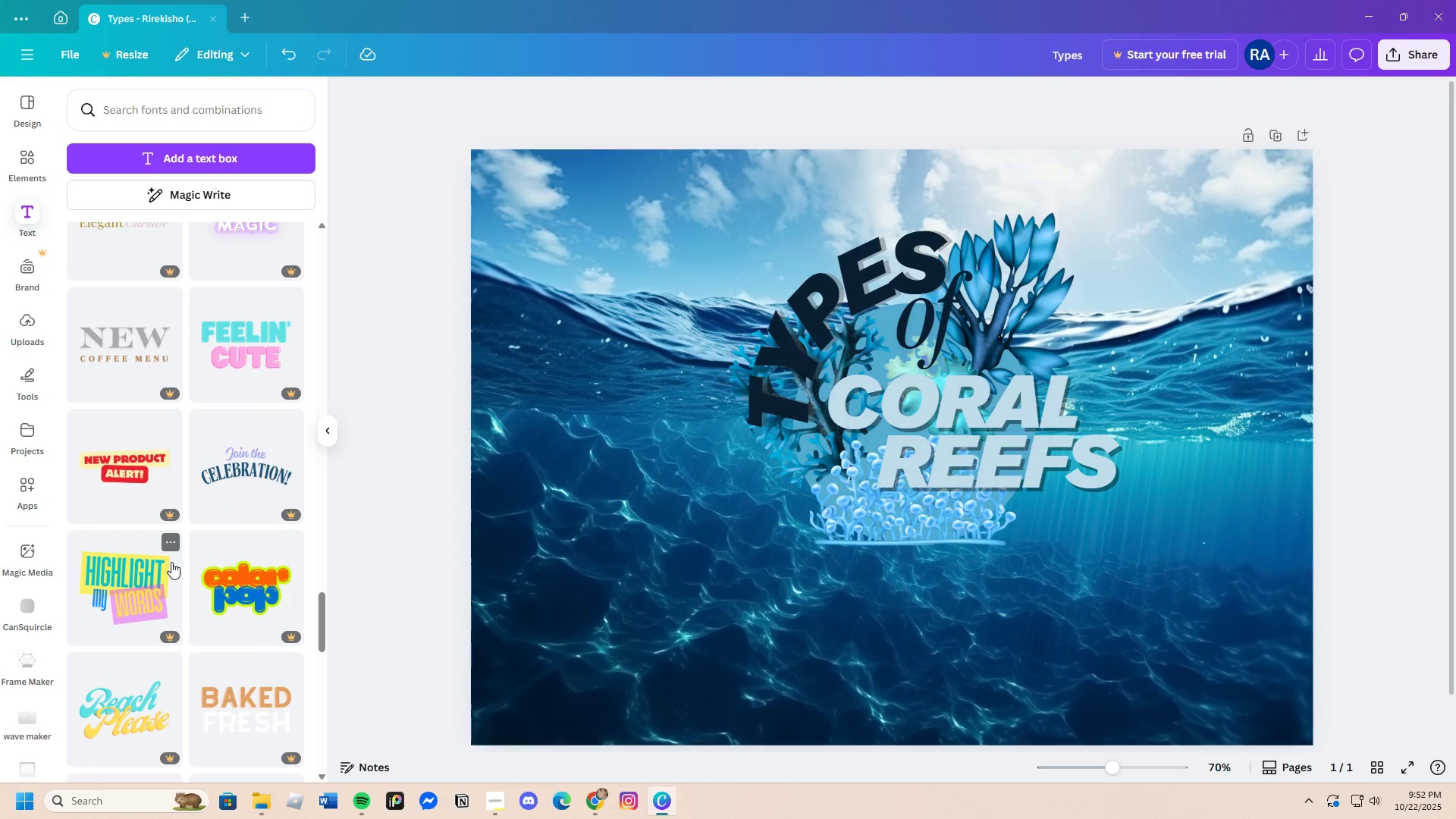 
scroll: coordinate [180, 562], scroll_direction: down, amount: 20.0
 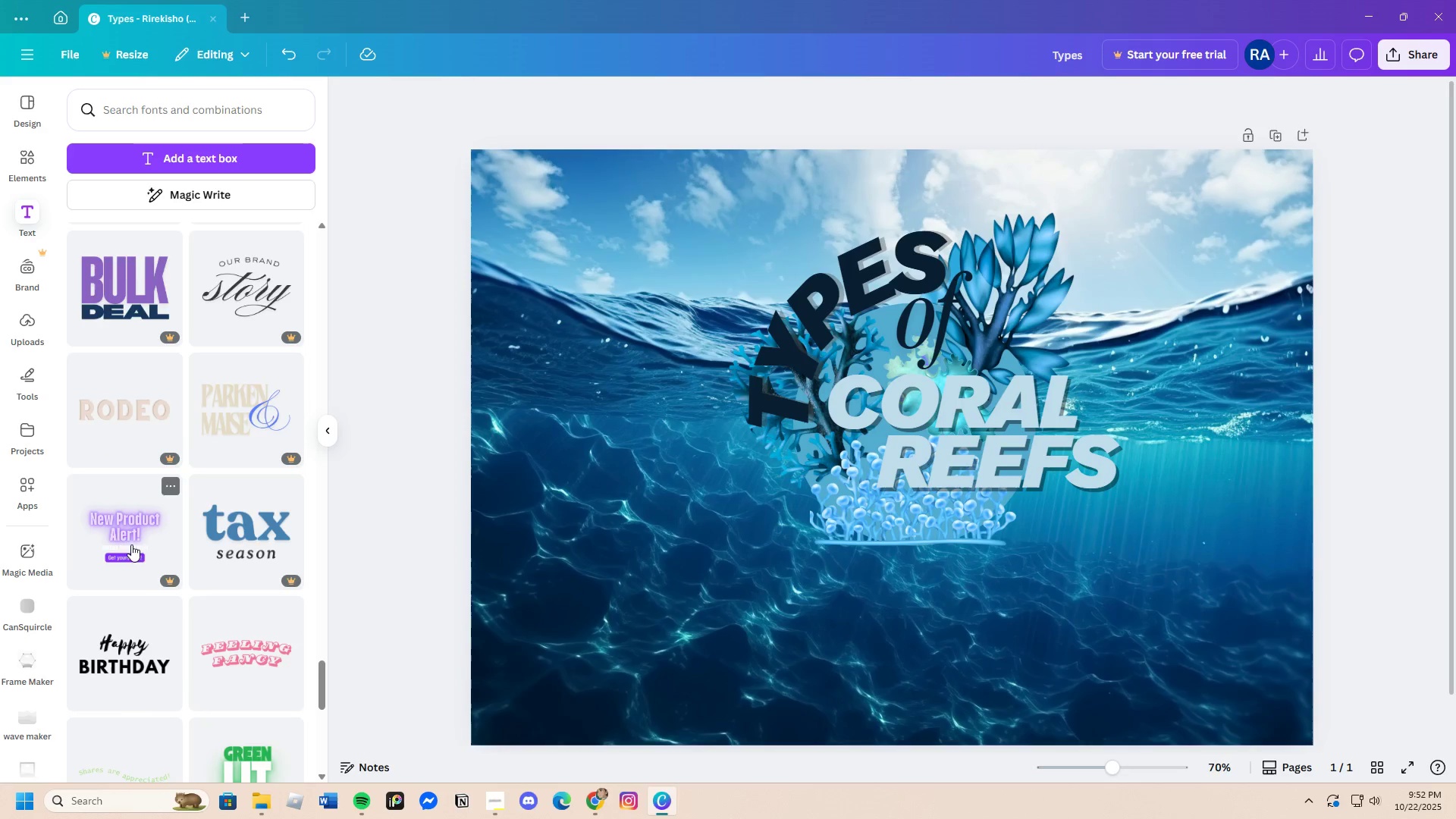 
scroll: coordinate [177, 580], scroll_direction: down, amount: 20.0
 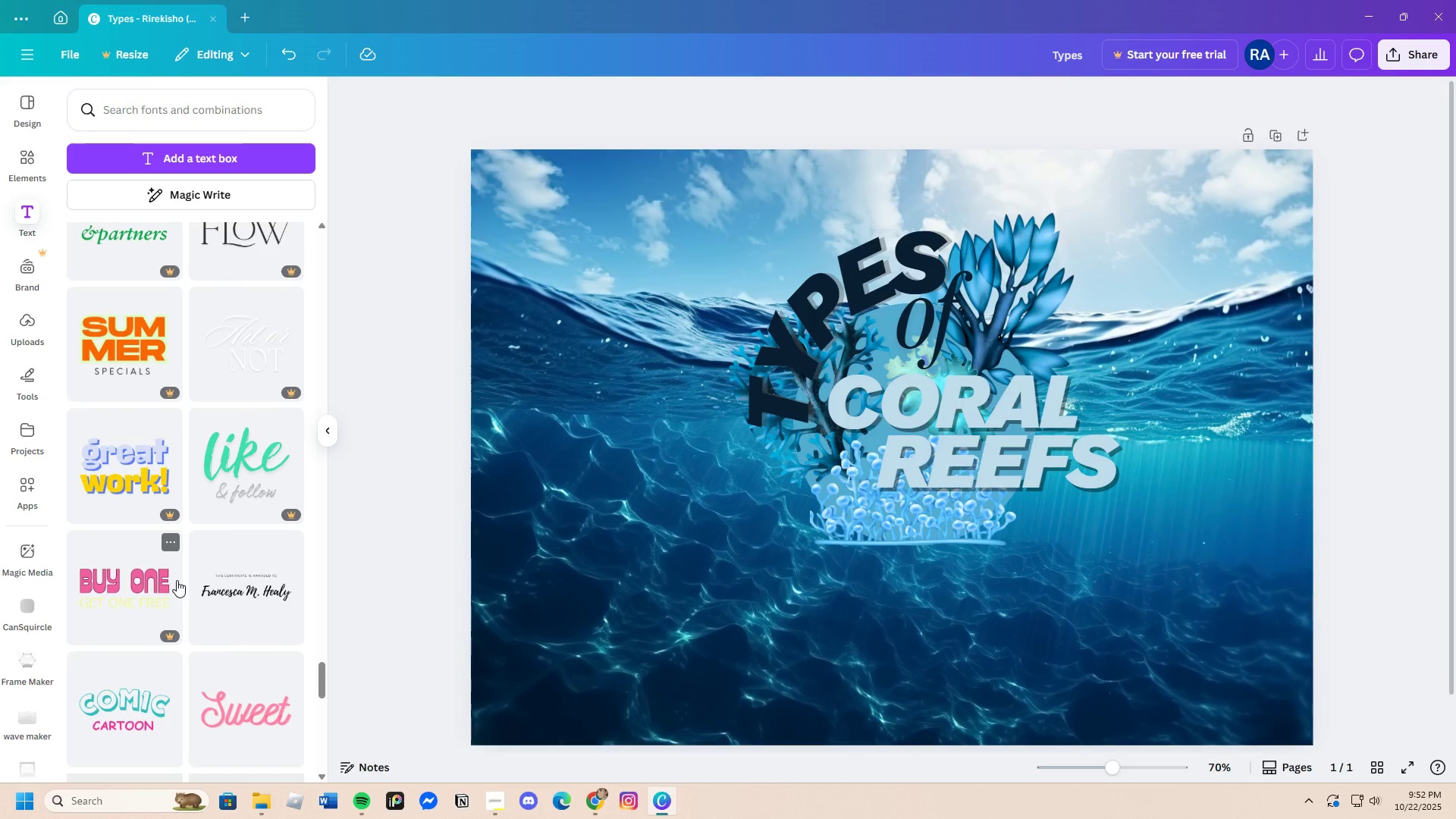 
scroll: coordinate [177, 580], scroll_direction: down, amount: 22.0
 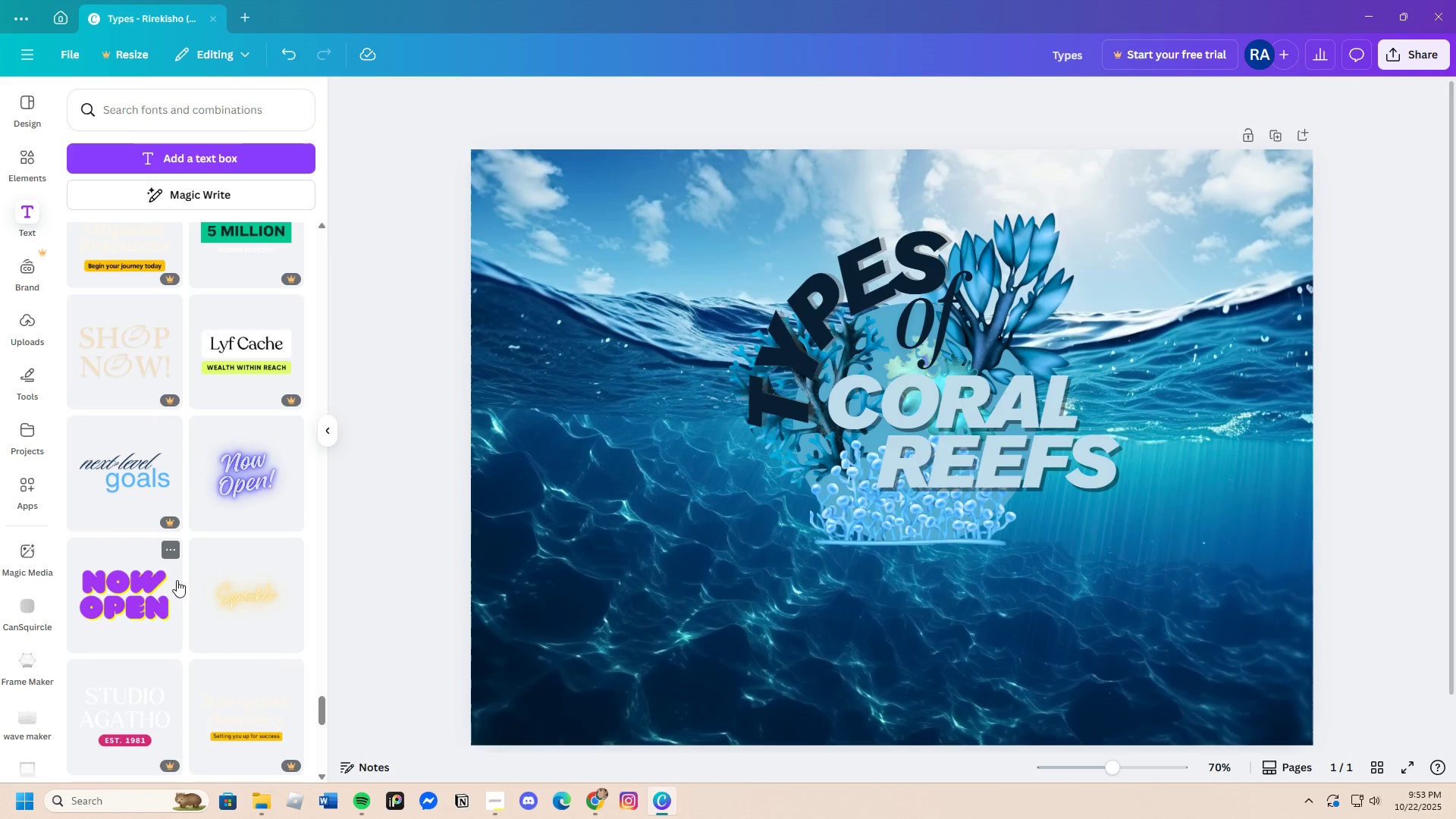 
scroll: coordinate [177, 580], scroll_direction: up, amount: 3.0
 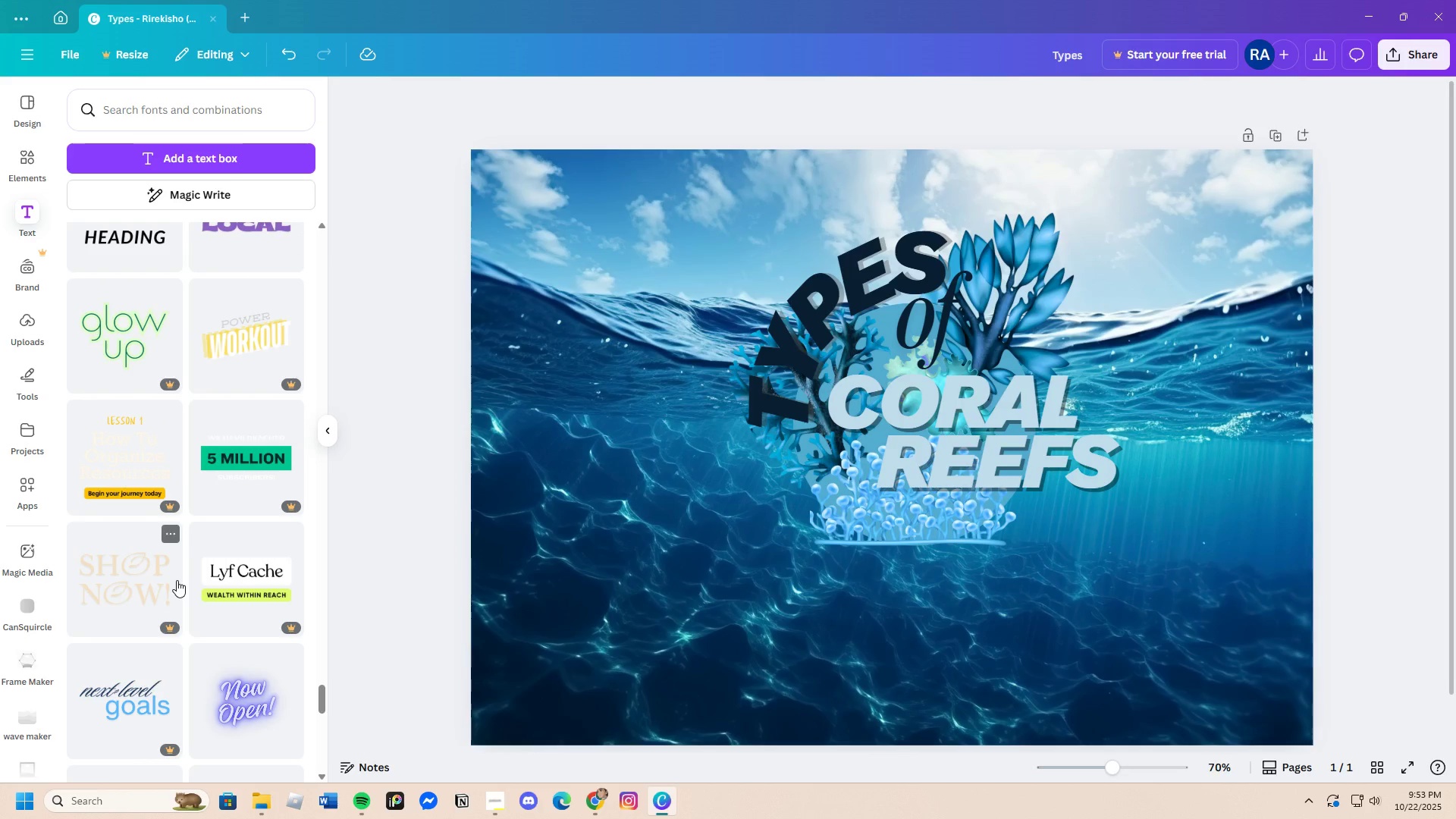 
scroll: coordinate [177, 580], scroll_direction: down, amount: 20.0
 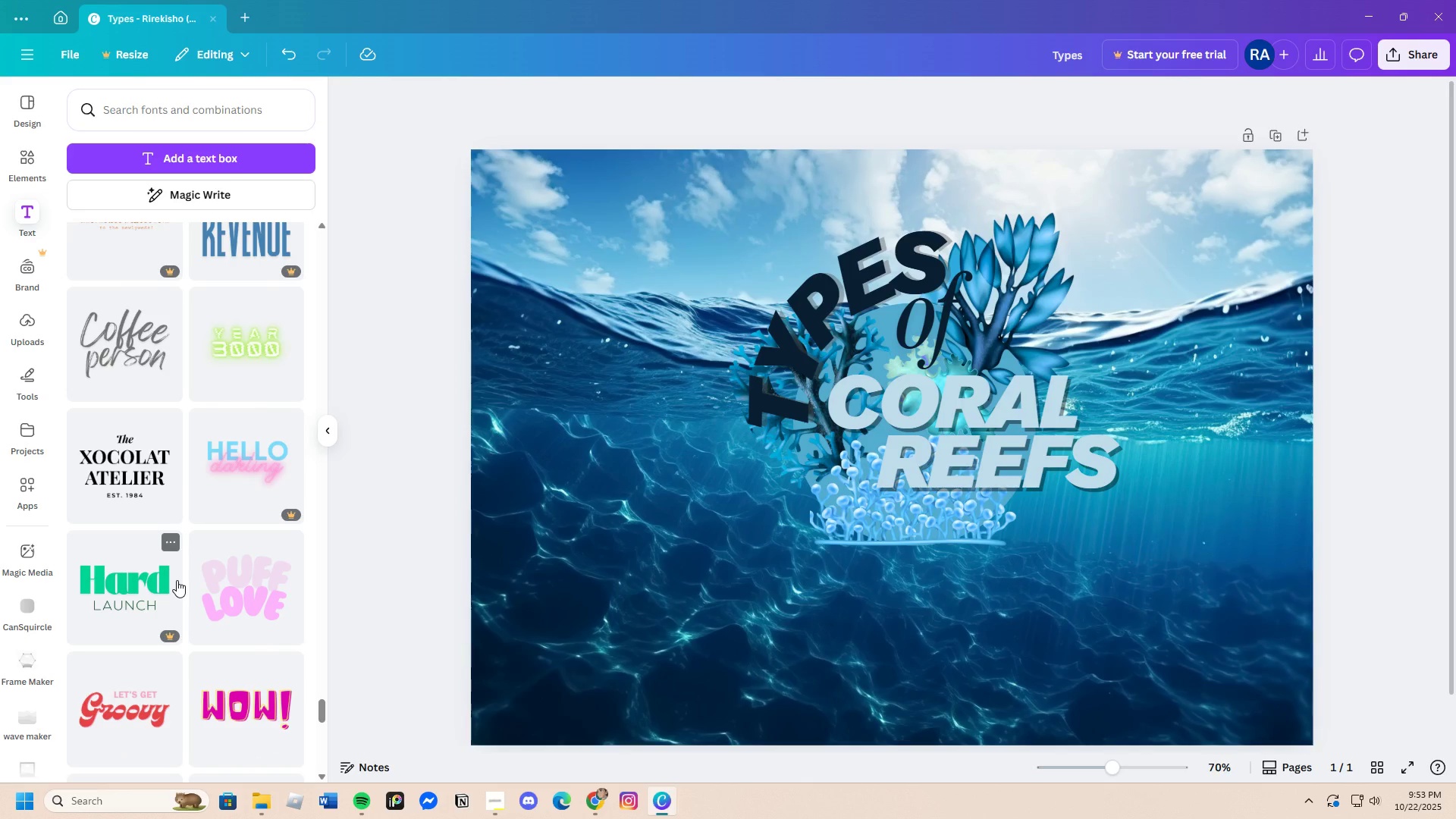 
scroll: coordinate [177, 580], scroll_direction: down, amount: 1.0
 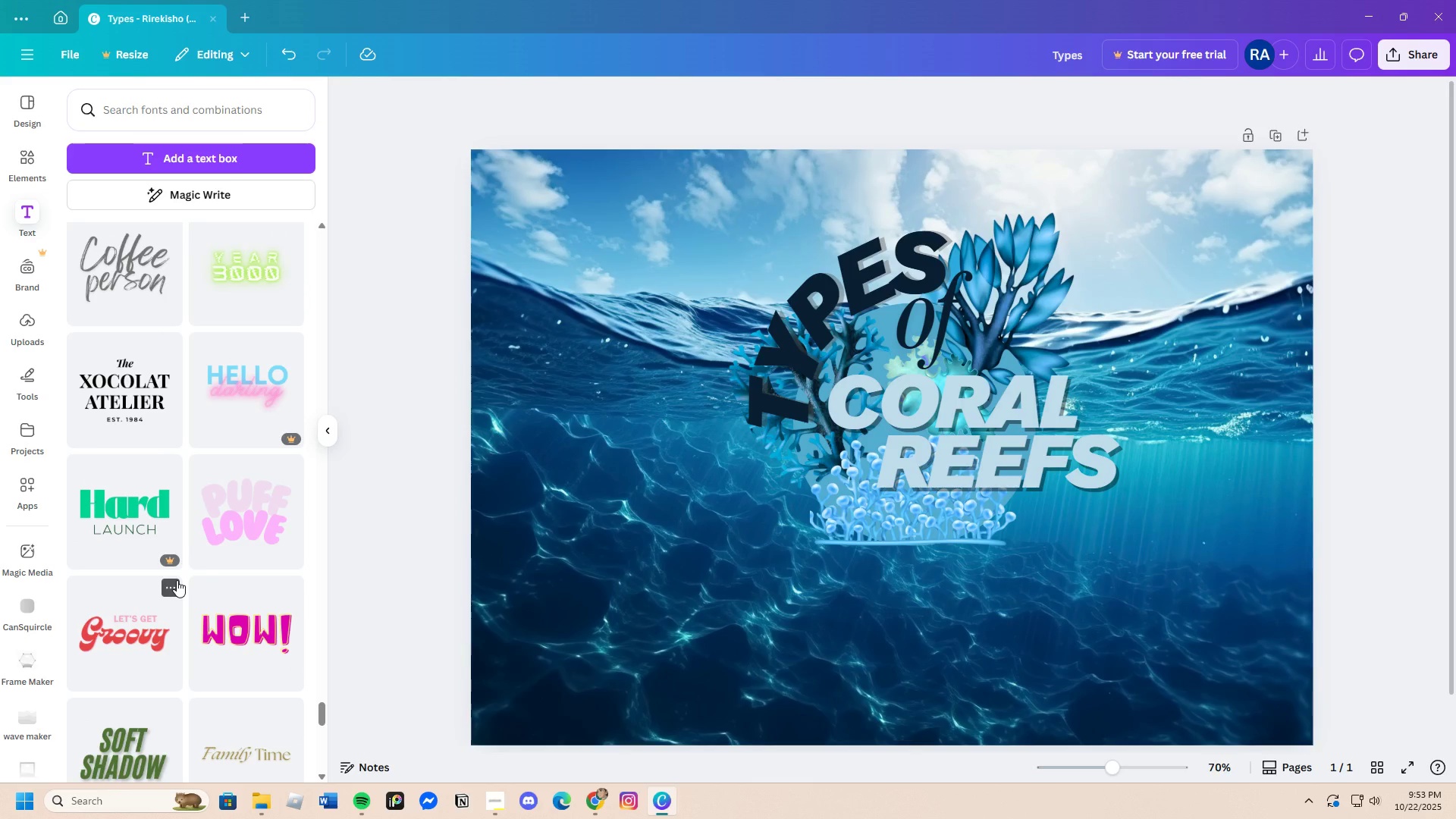 
wait(8.89)
 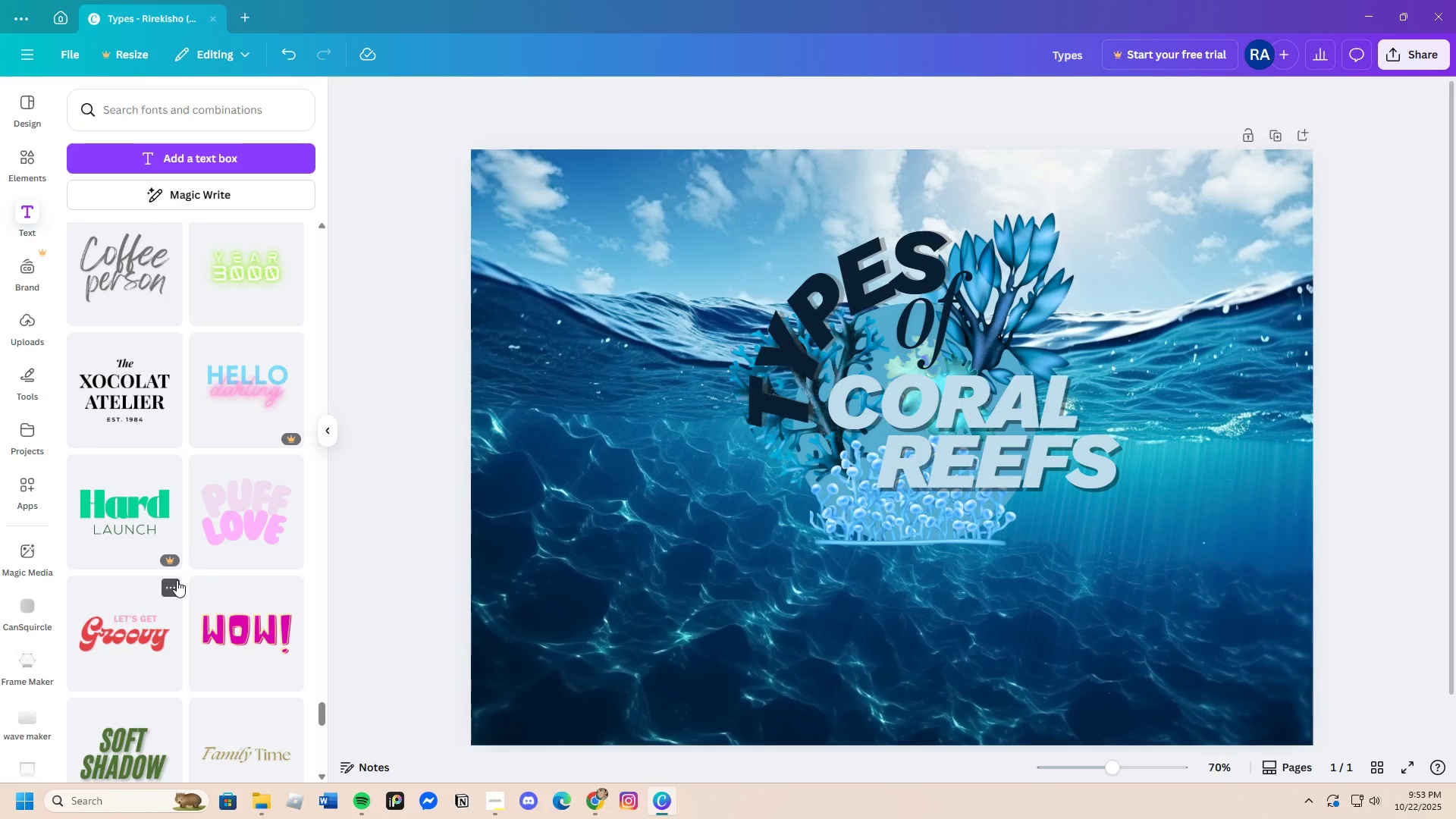 
left_click_drag(start_coordinate=[925, 474], to_coordinate=[751, 561])
 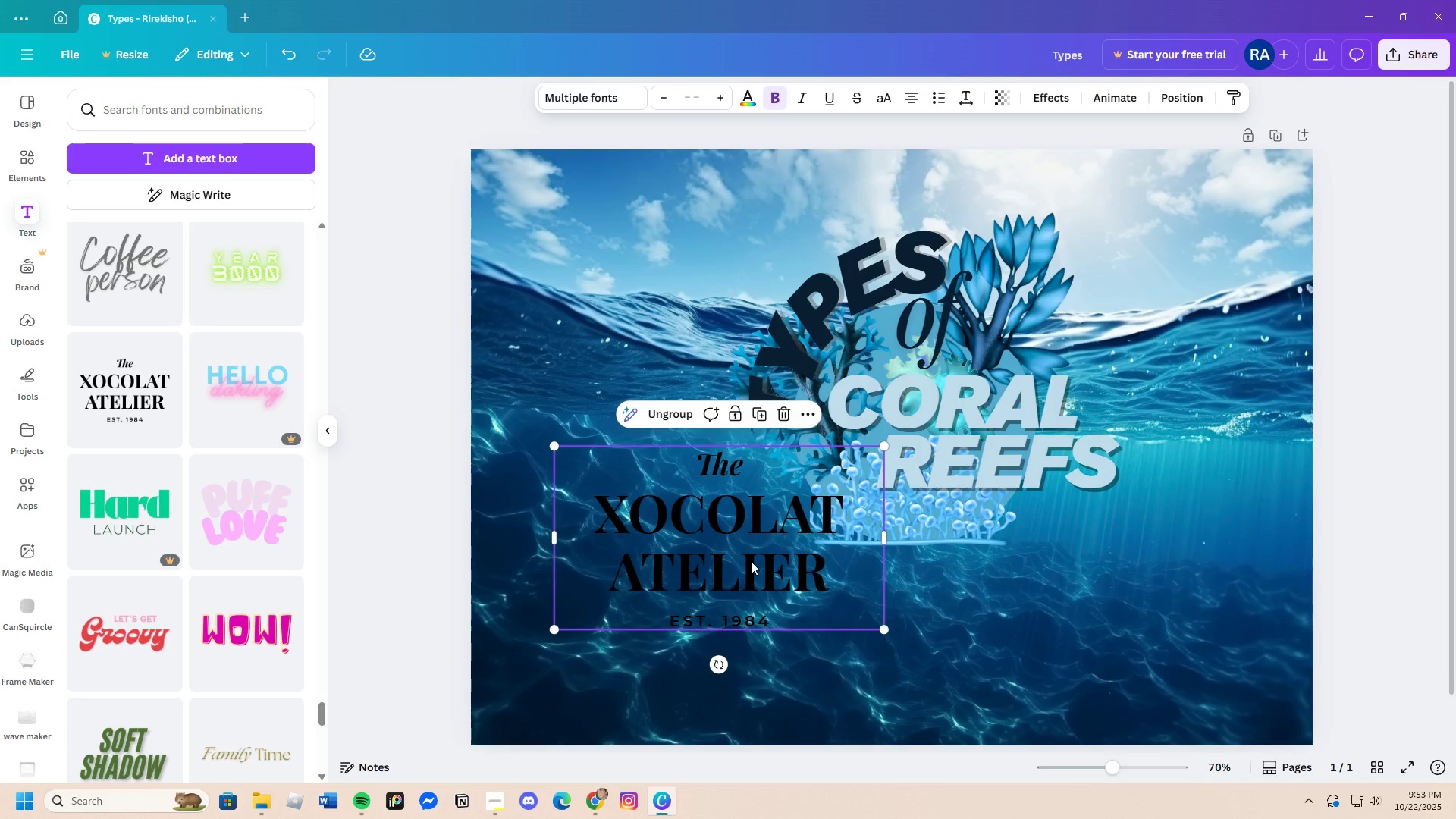 
left_click([751, 561])
 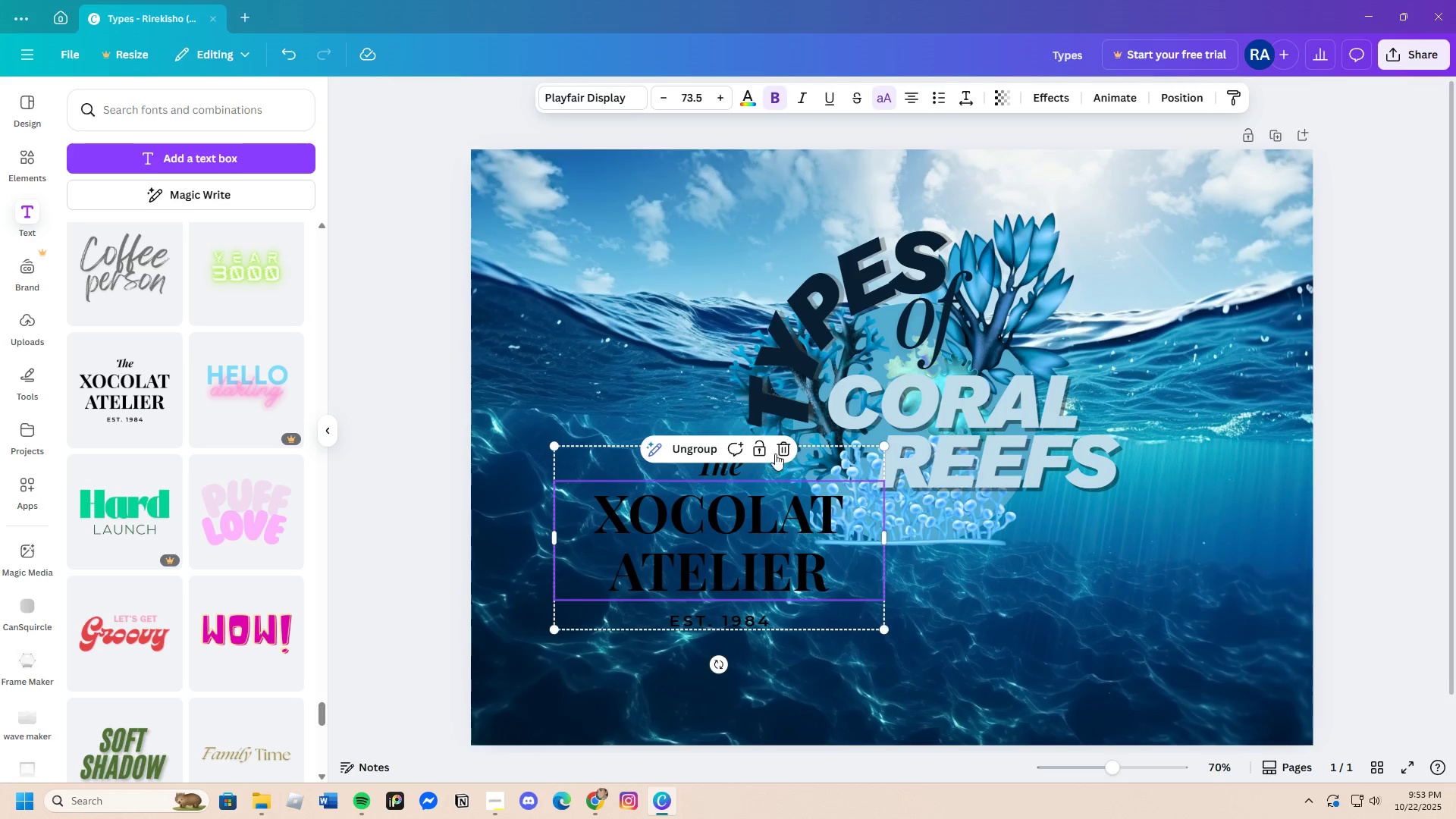 
left_click([780, 449])
 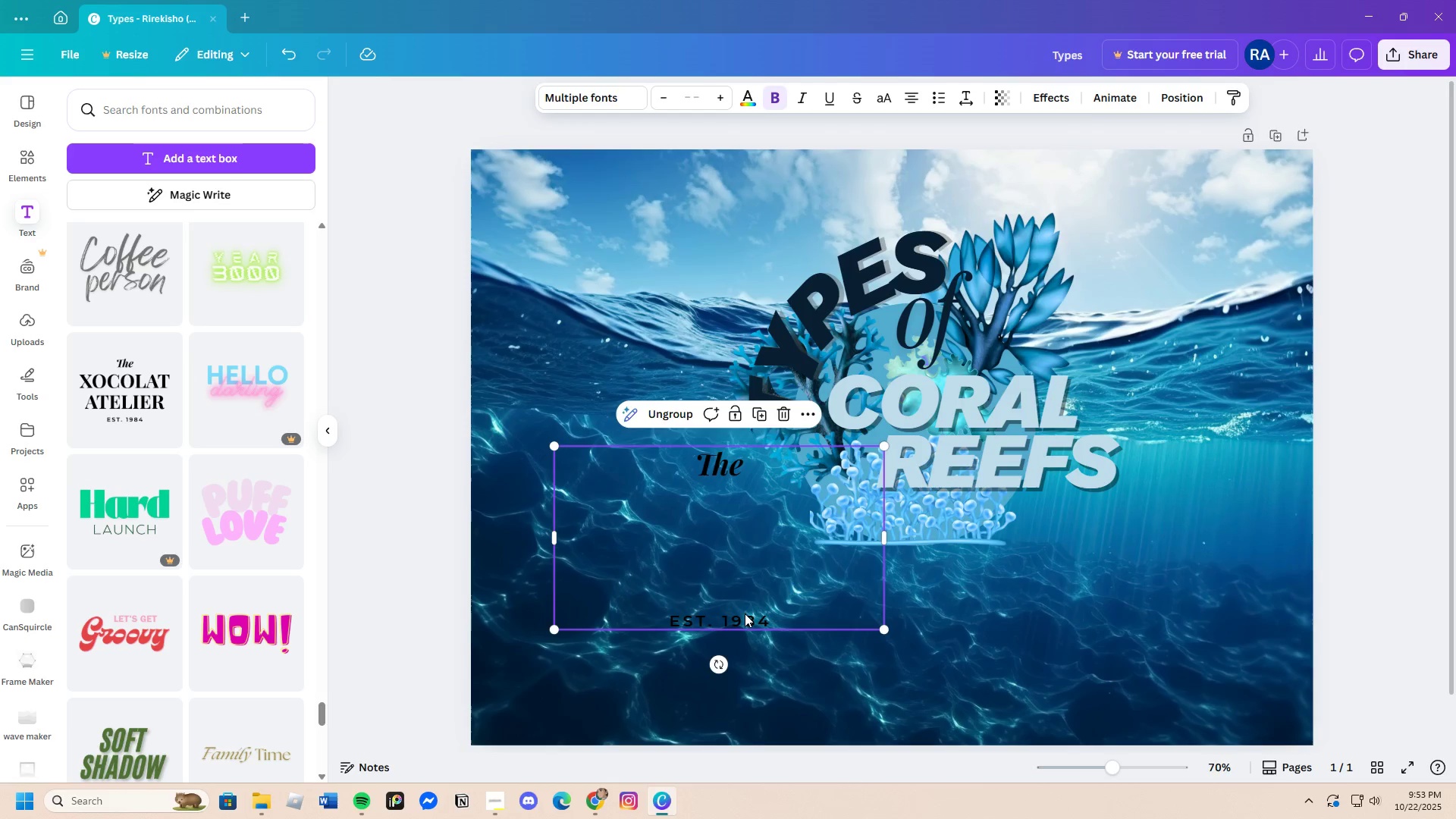 
left_click([745, 614])
 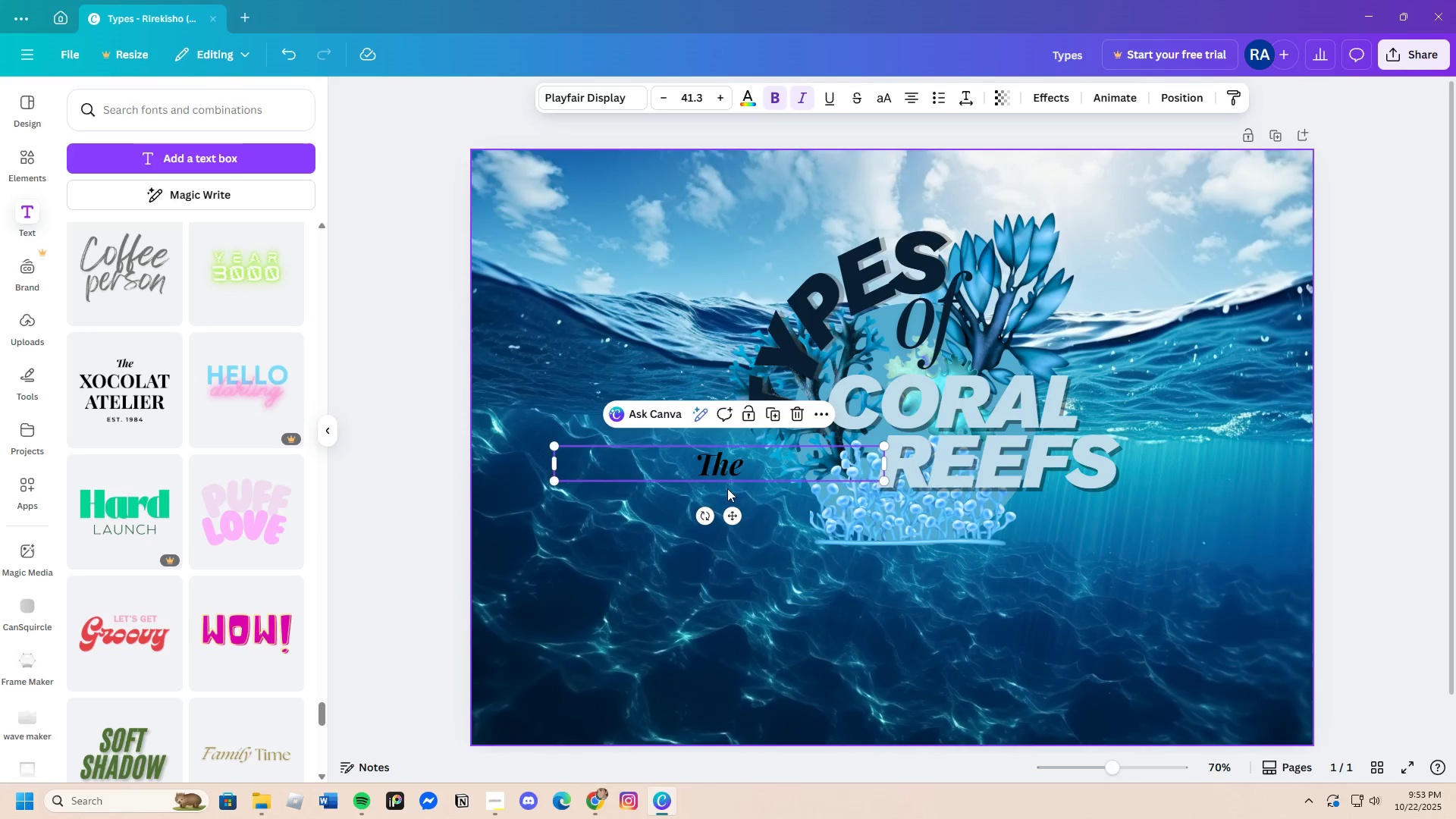 
left_click([736, 476])
 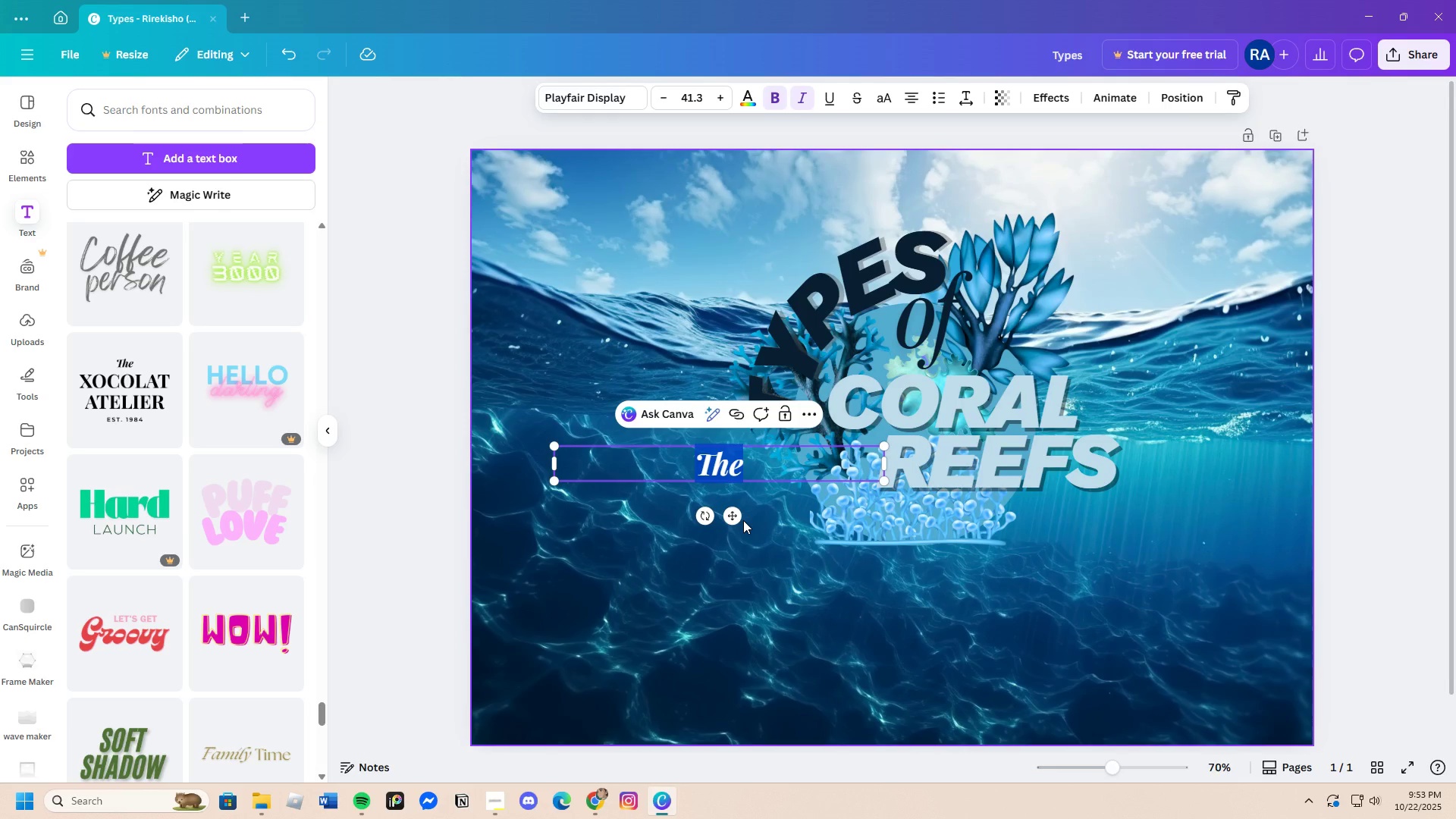 
key(Backspace)
 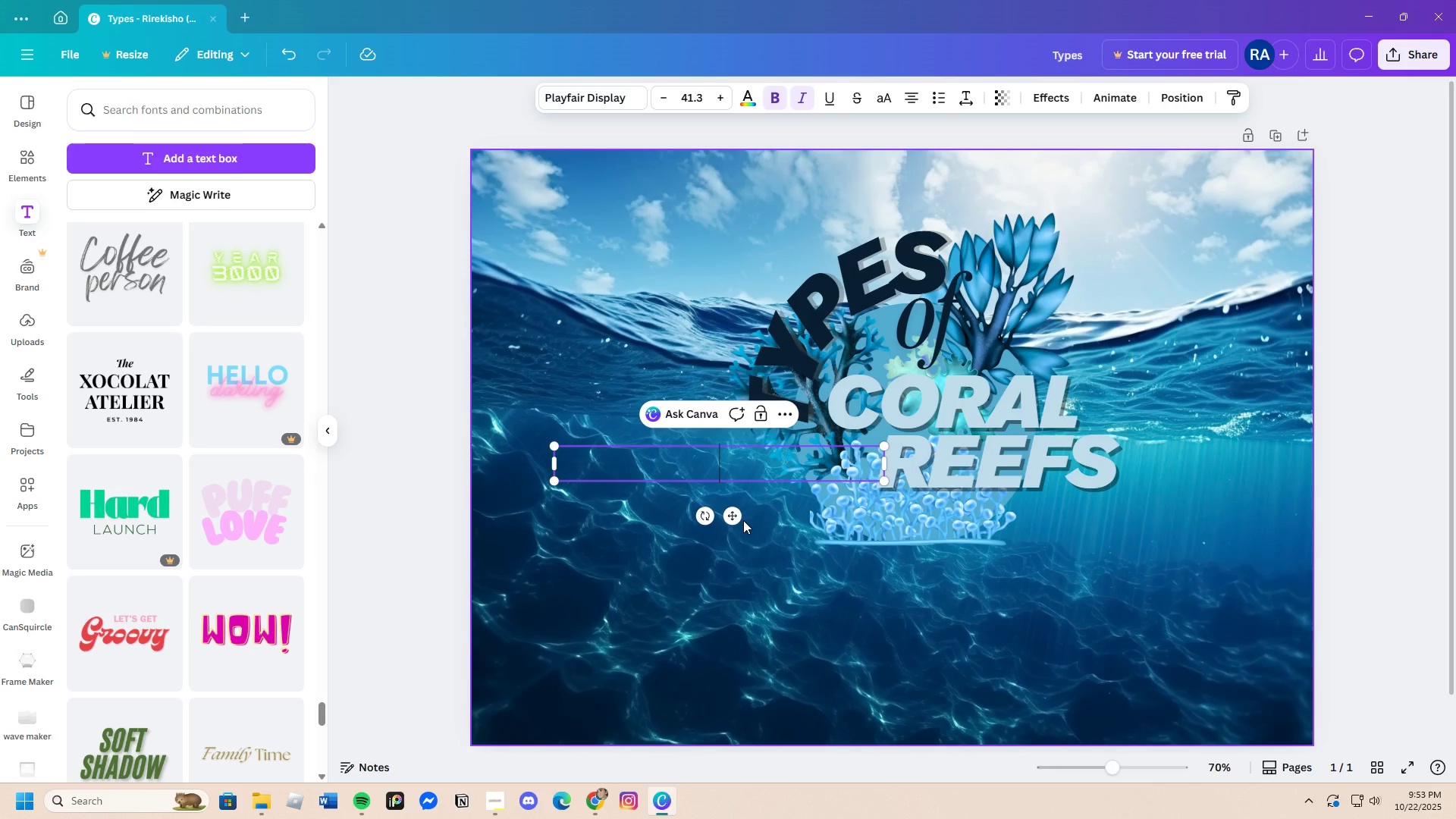 
key(Control+V)
 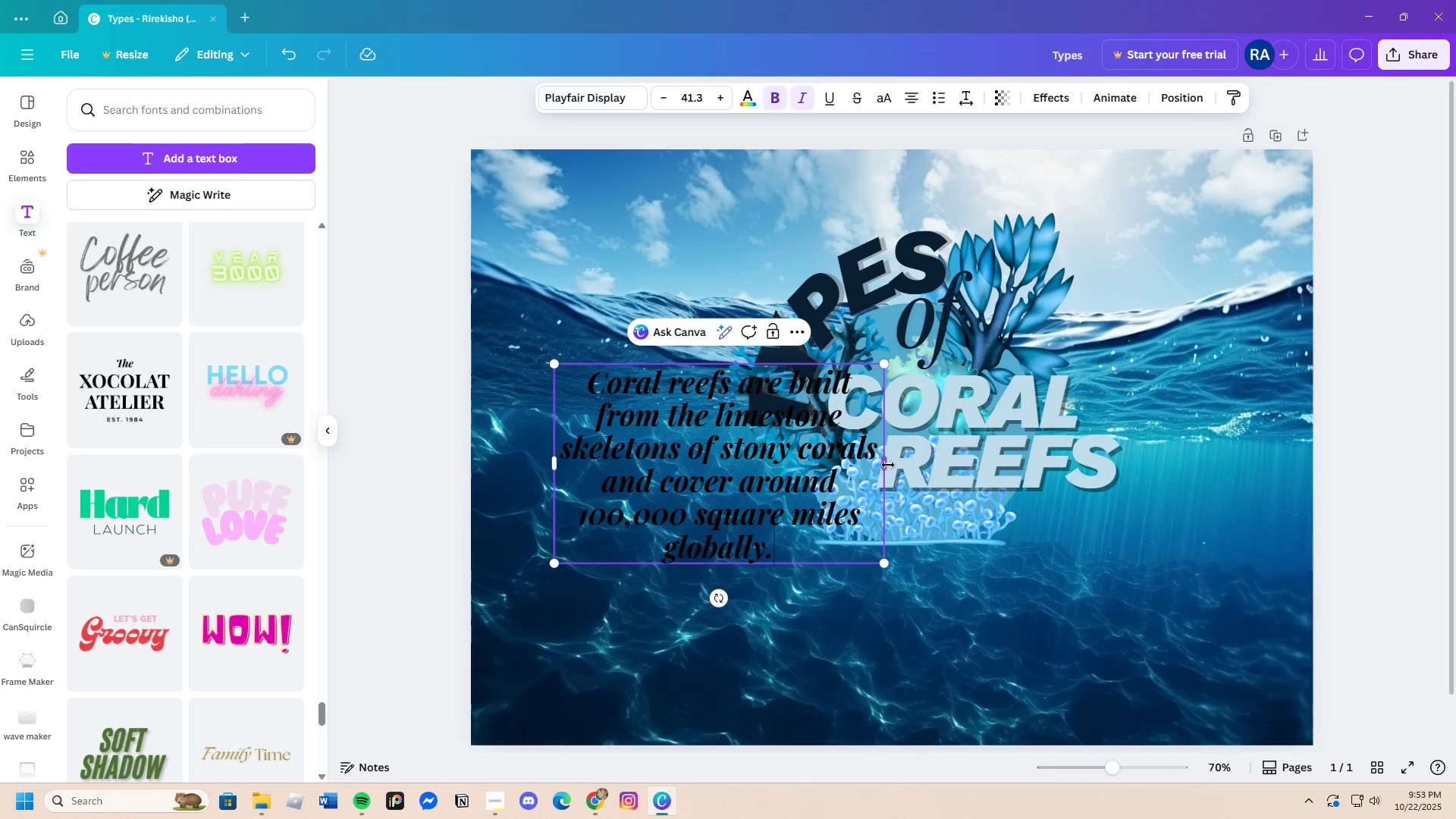 
left_click_drag(start_coordinate=[886, 463], to_coordinate=[1147, 463])
 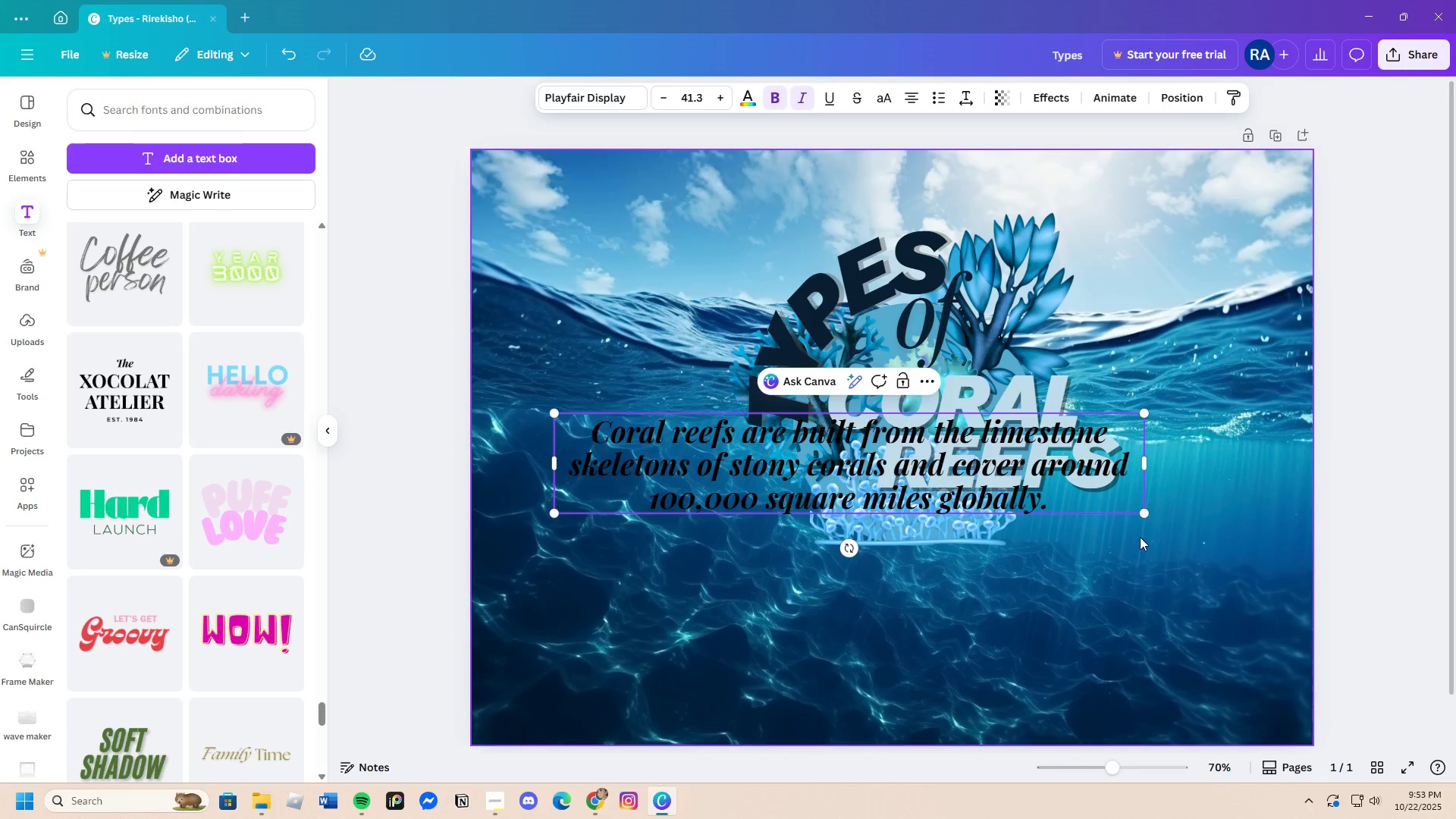 
left_click([1140, 538])
 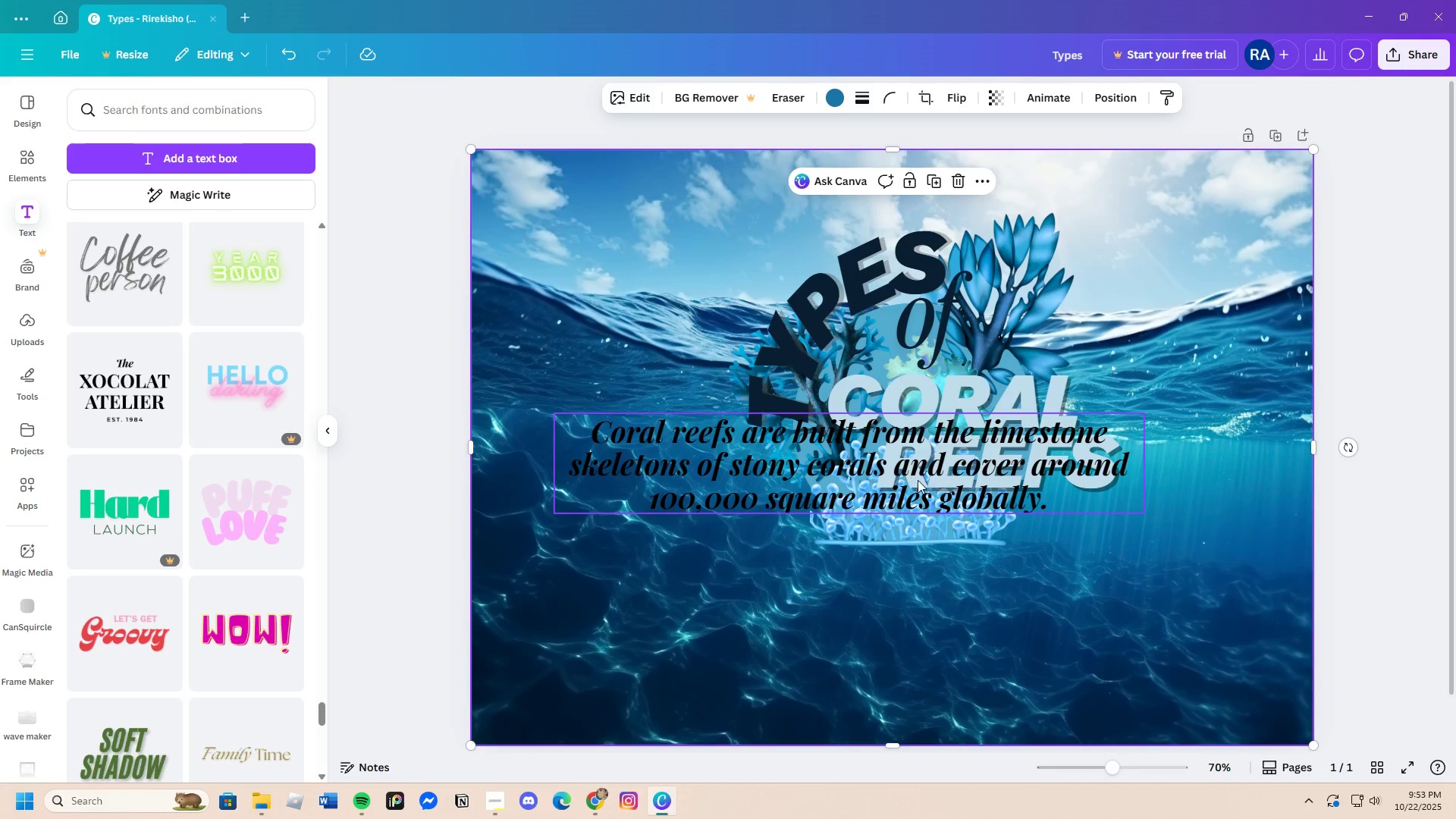 
left_click_drag(start_coordinate=[927, 484], to_coordinate=[855, 246])
 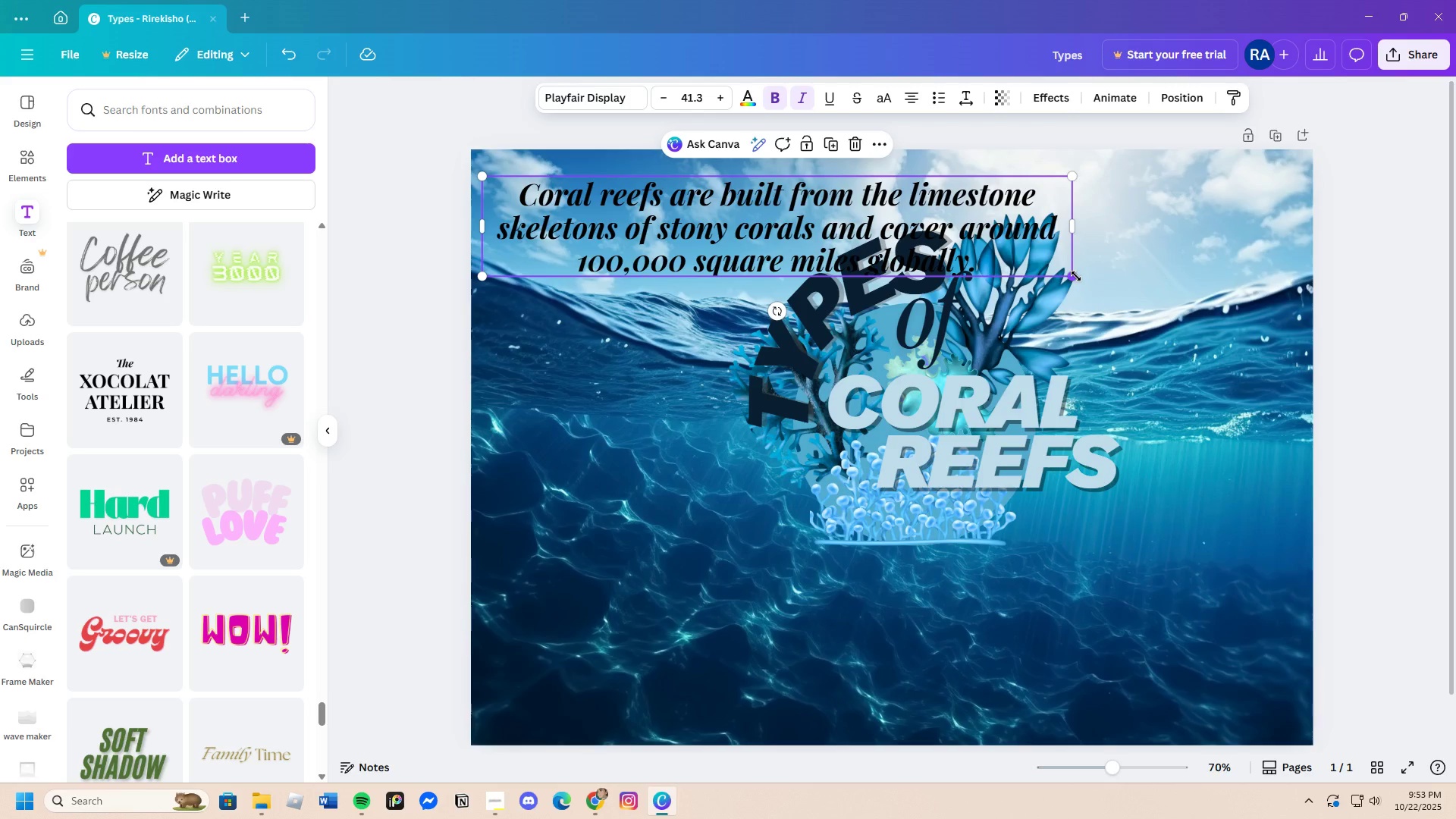 
left_click_drag(start_coordinate=[1076, 275], to_coordinate=[726, 231])
 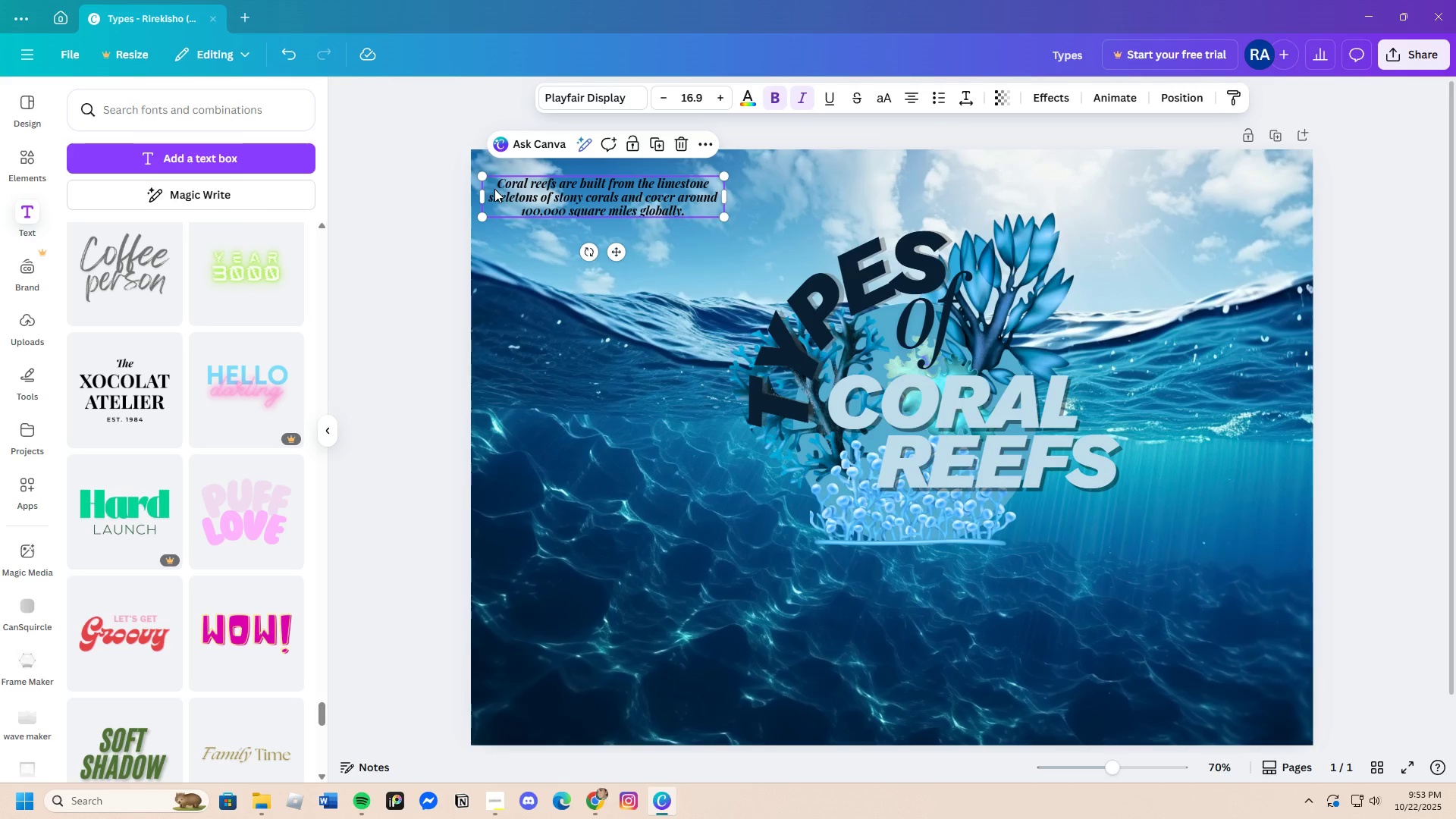 
left_click([497, 182])
 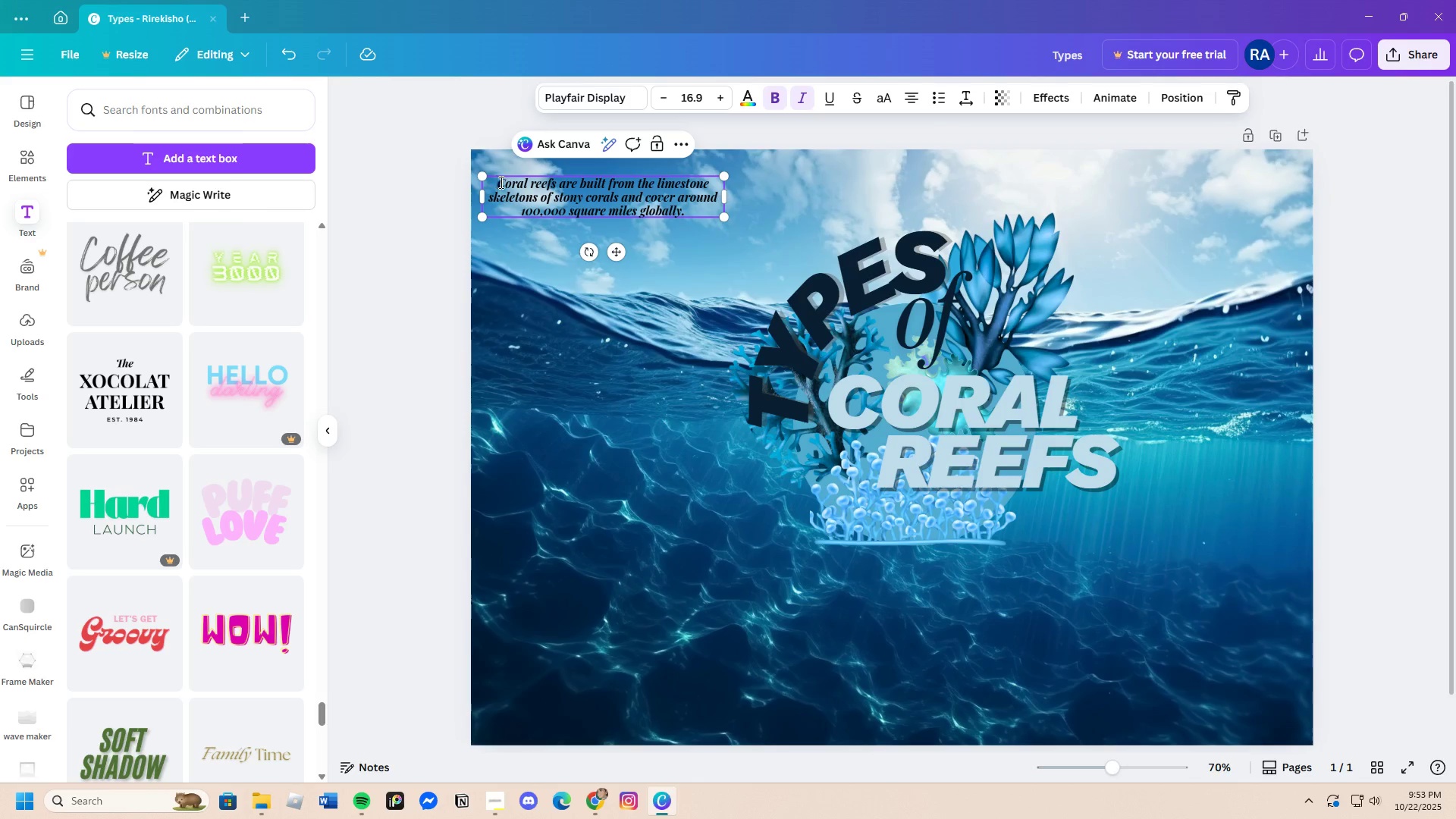 
left_click_drag(start_coordinate=[497, 182], to_coordinate=[690, 212])
 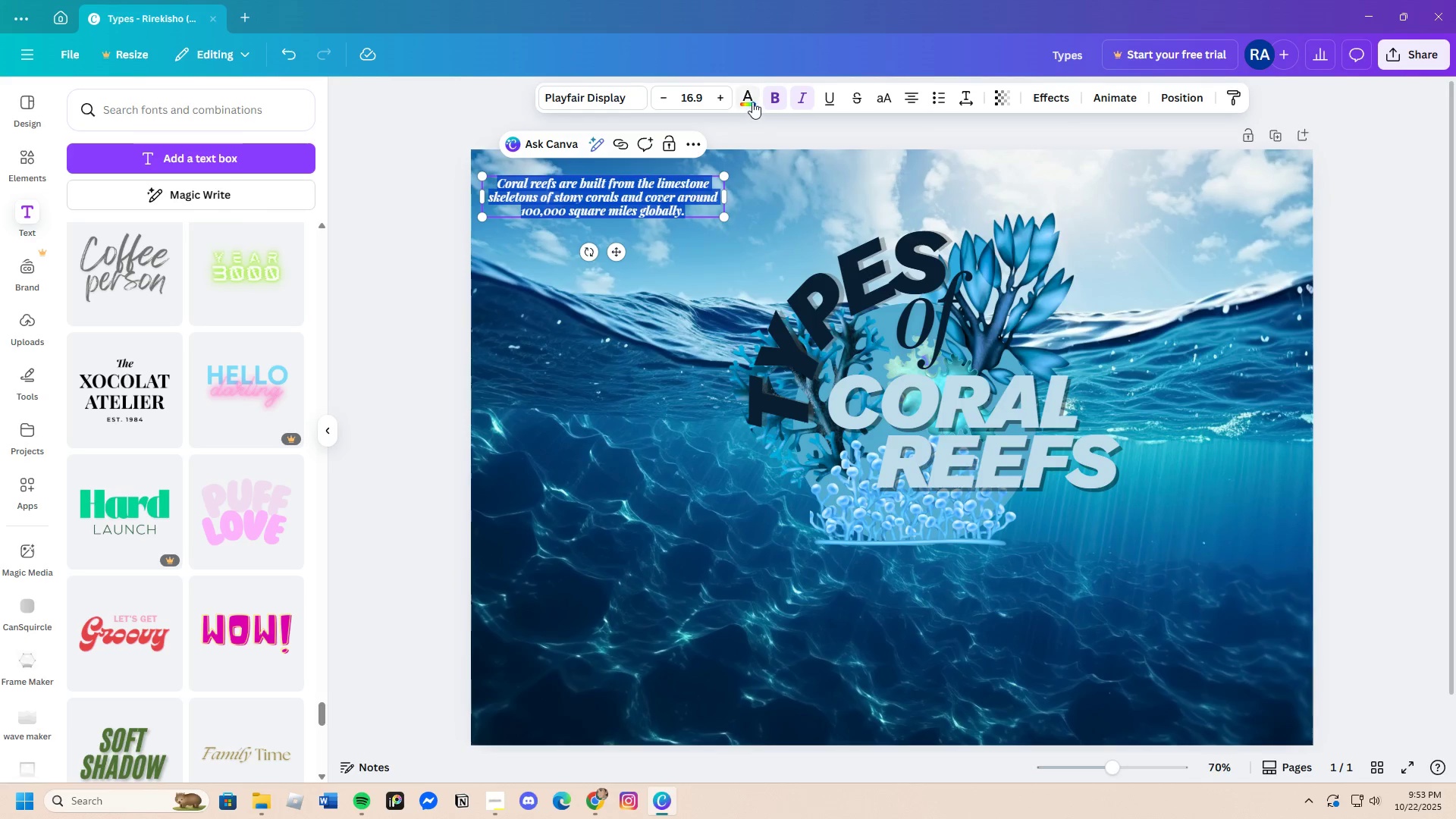 
left_click([752, 102])
 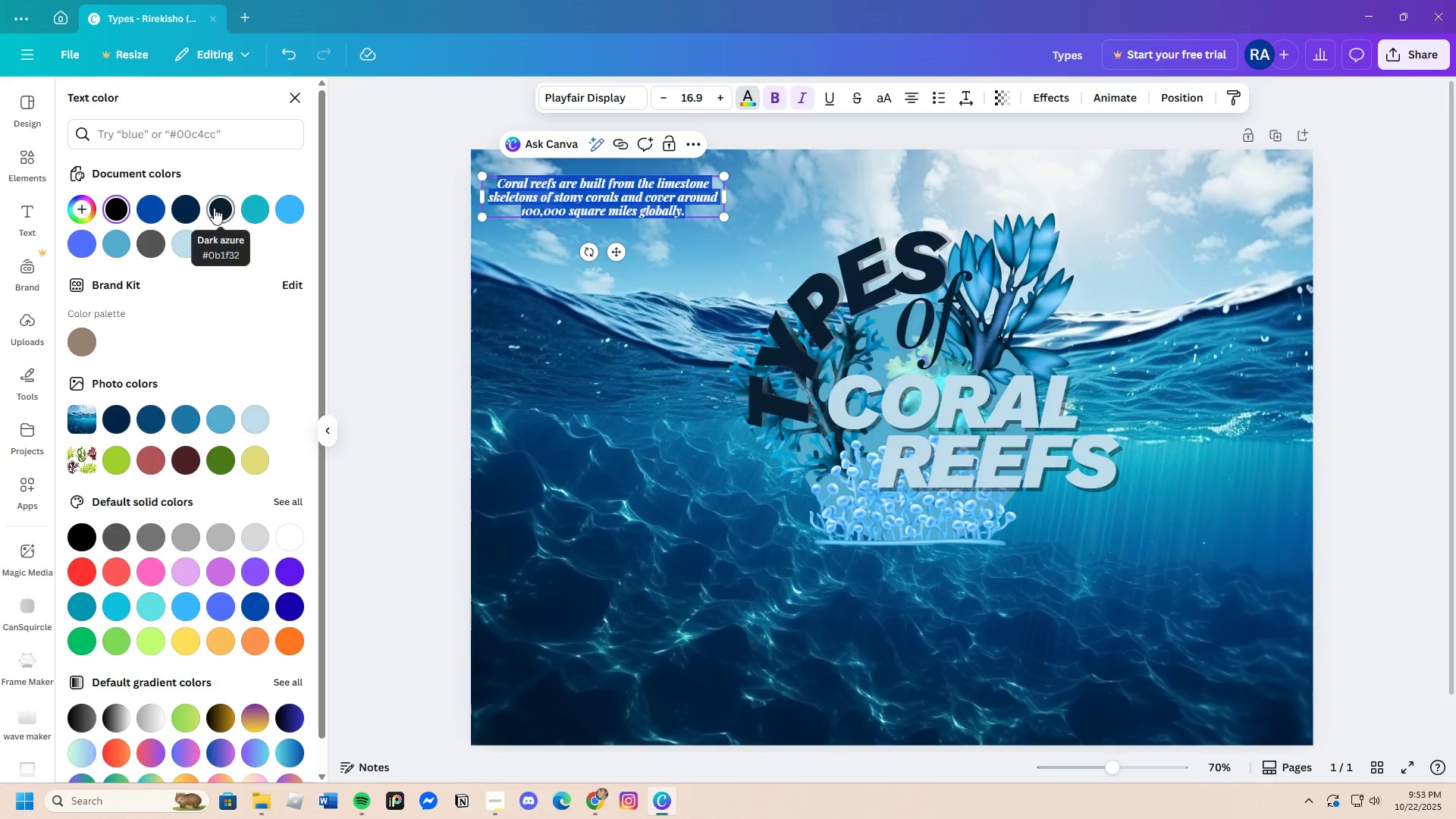 
left_click([214, 208])
 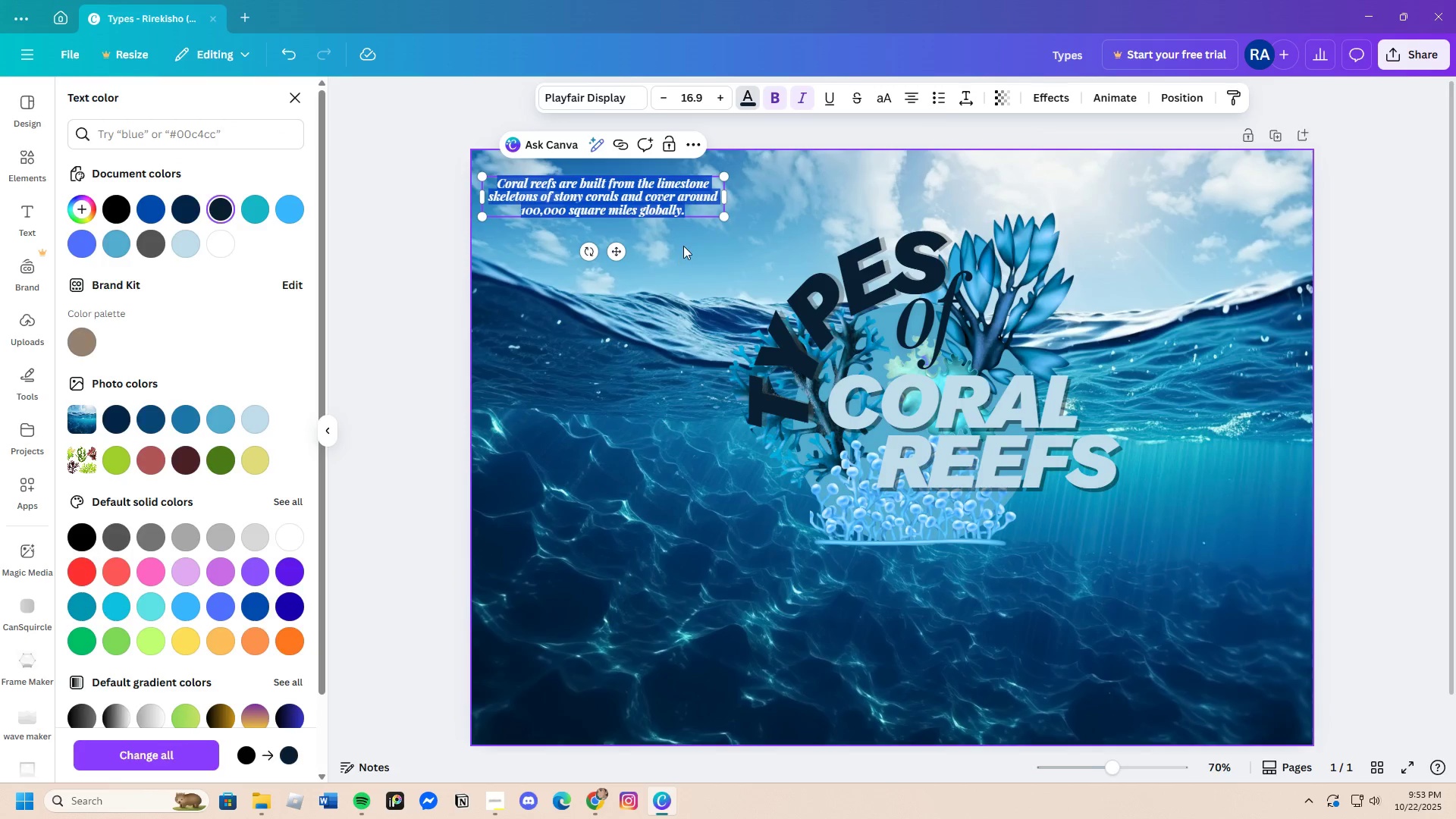 
left_click([683, 246])
 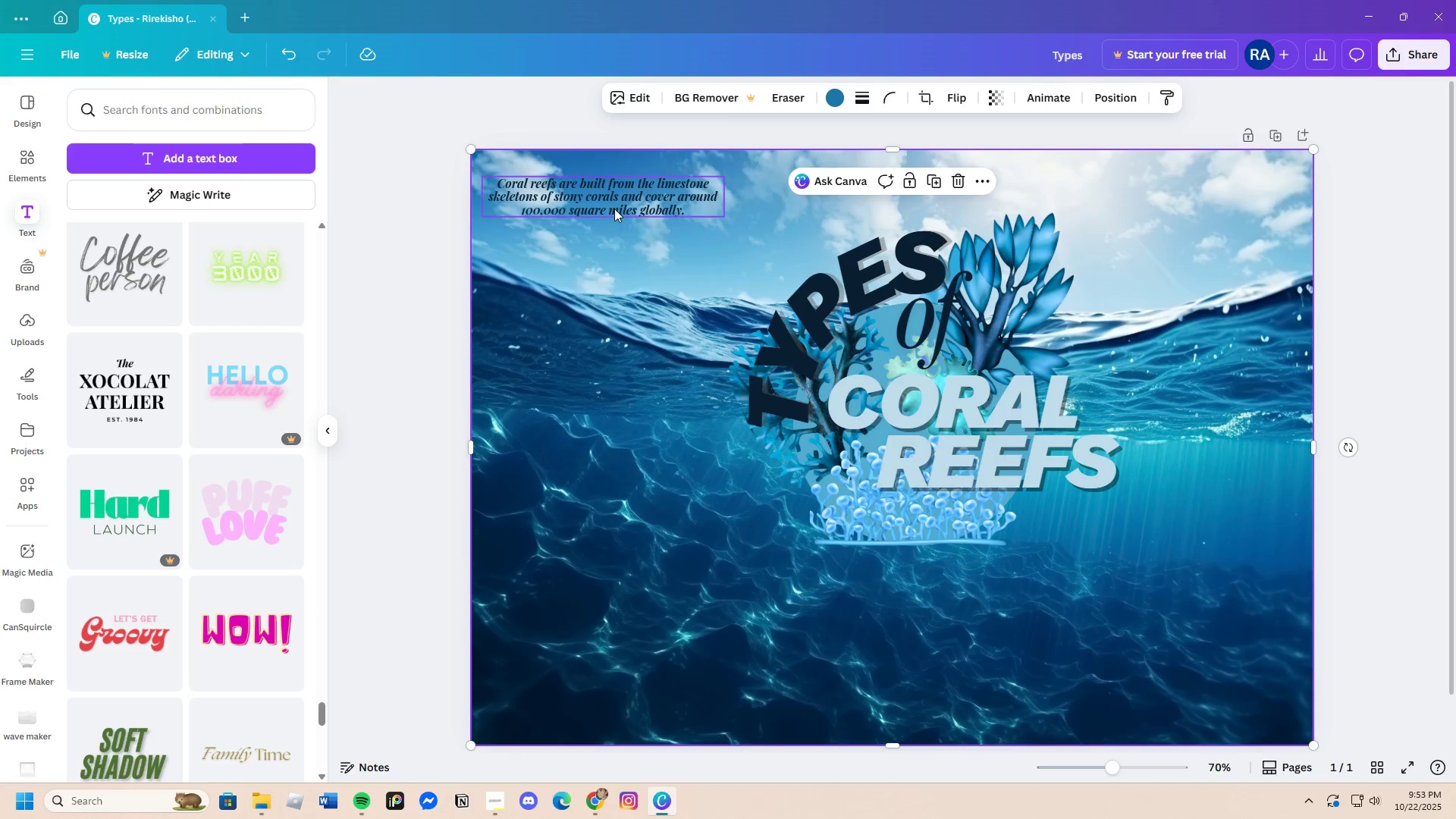 
left_click([612, 204])
 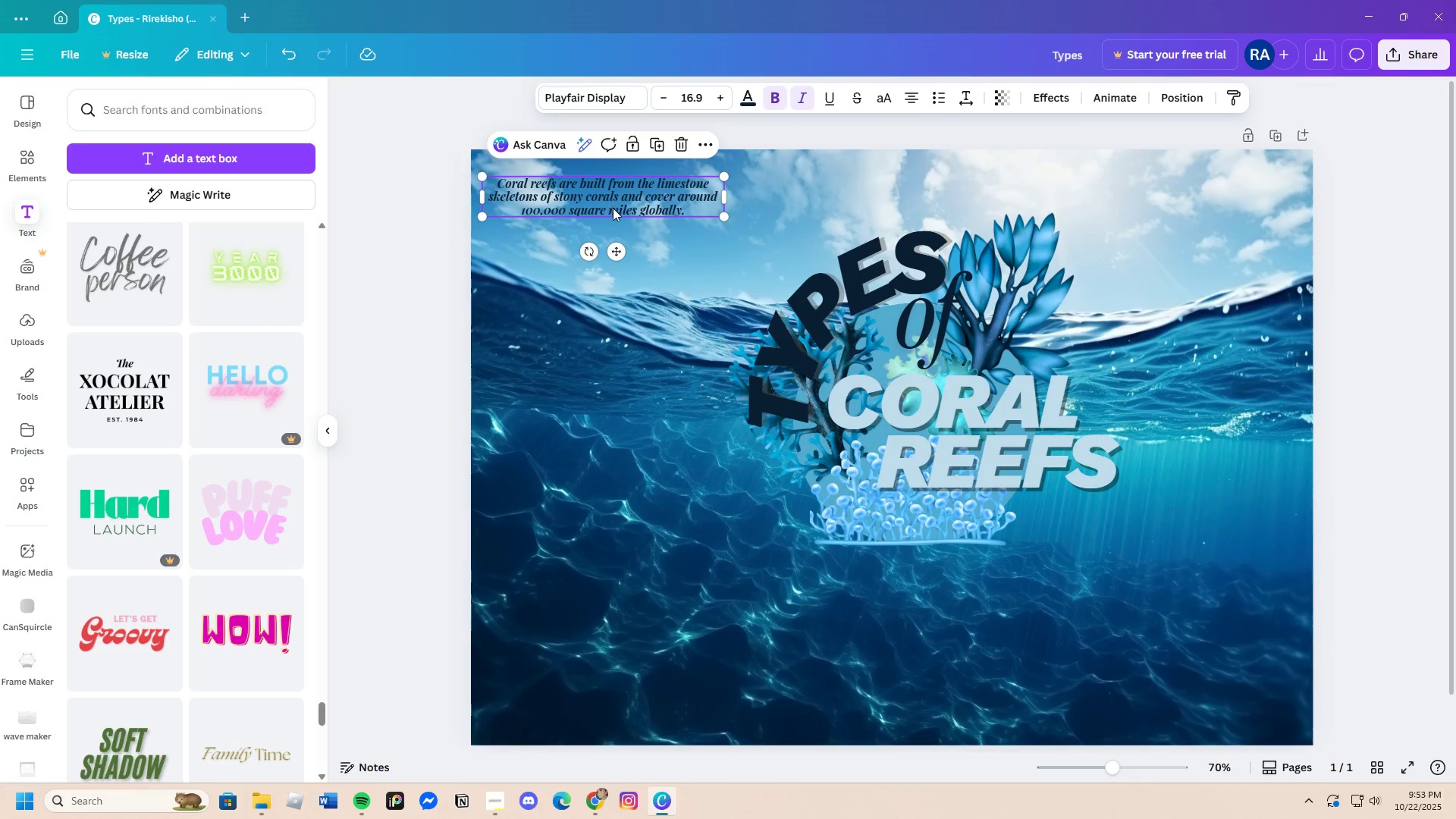 
left_click_drag(start_coordinate=[612, 202], to_coordinate=[613, 215])
 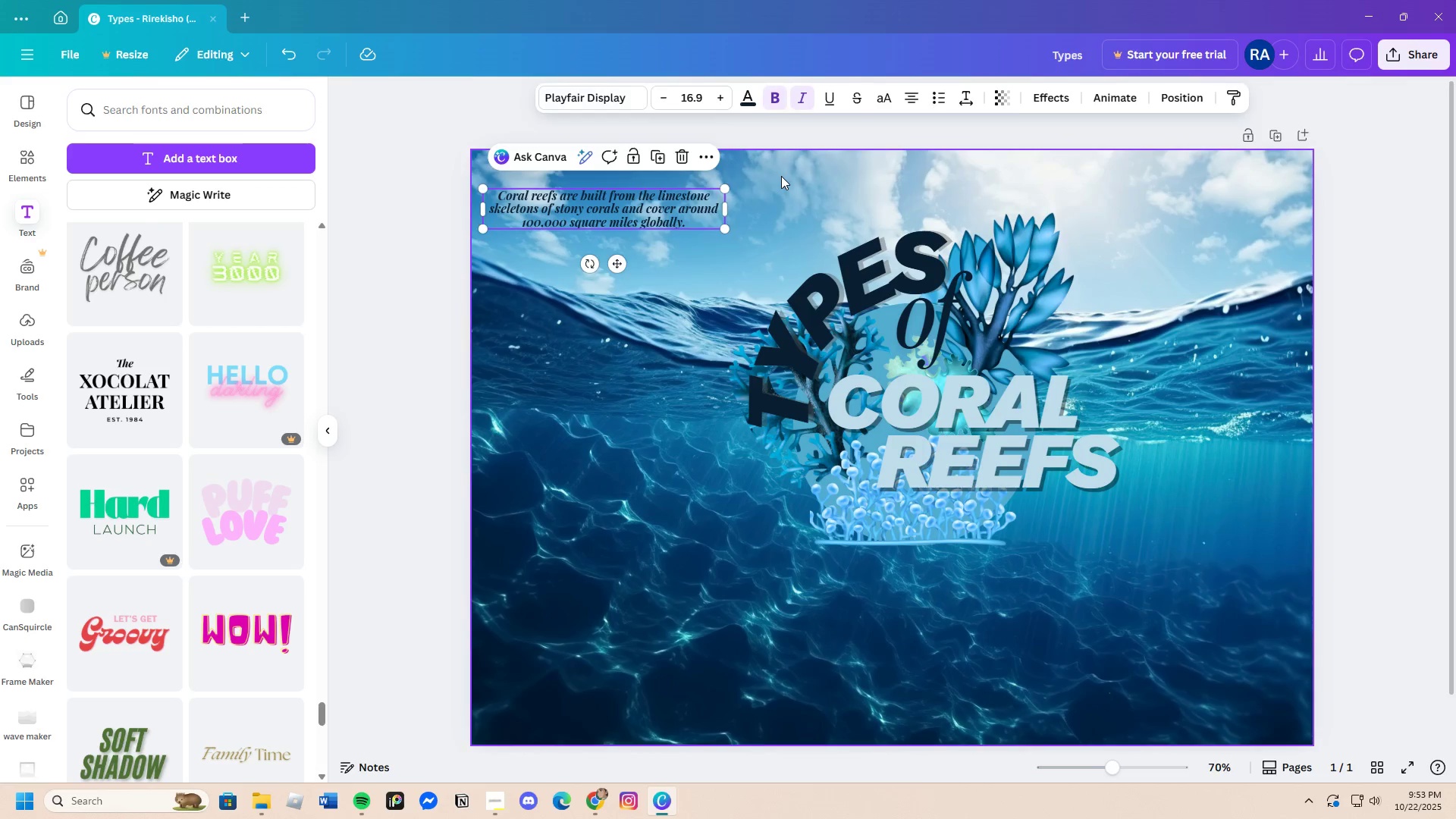 
left_click([781, 176])
 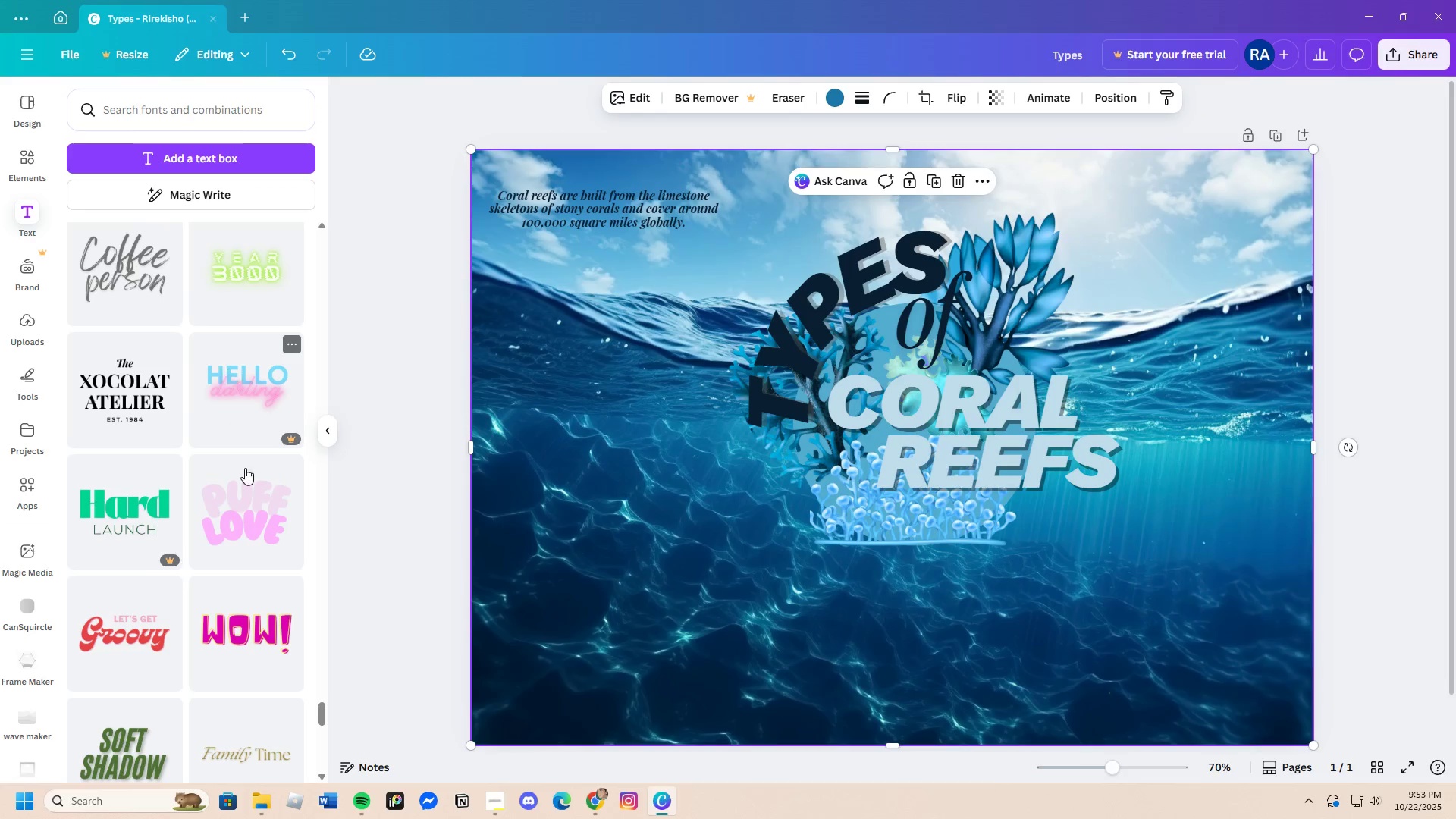 
scroll: coordinate [230, 548], scroll_direction: down, amount: 5.0
 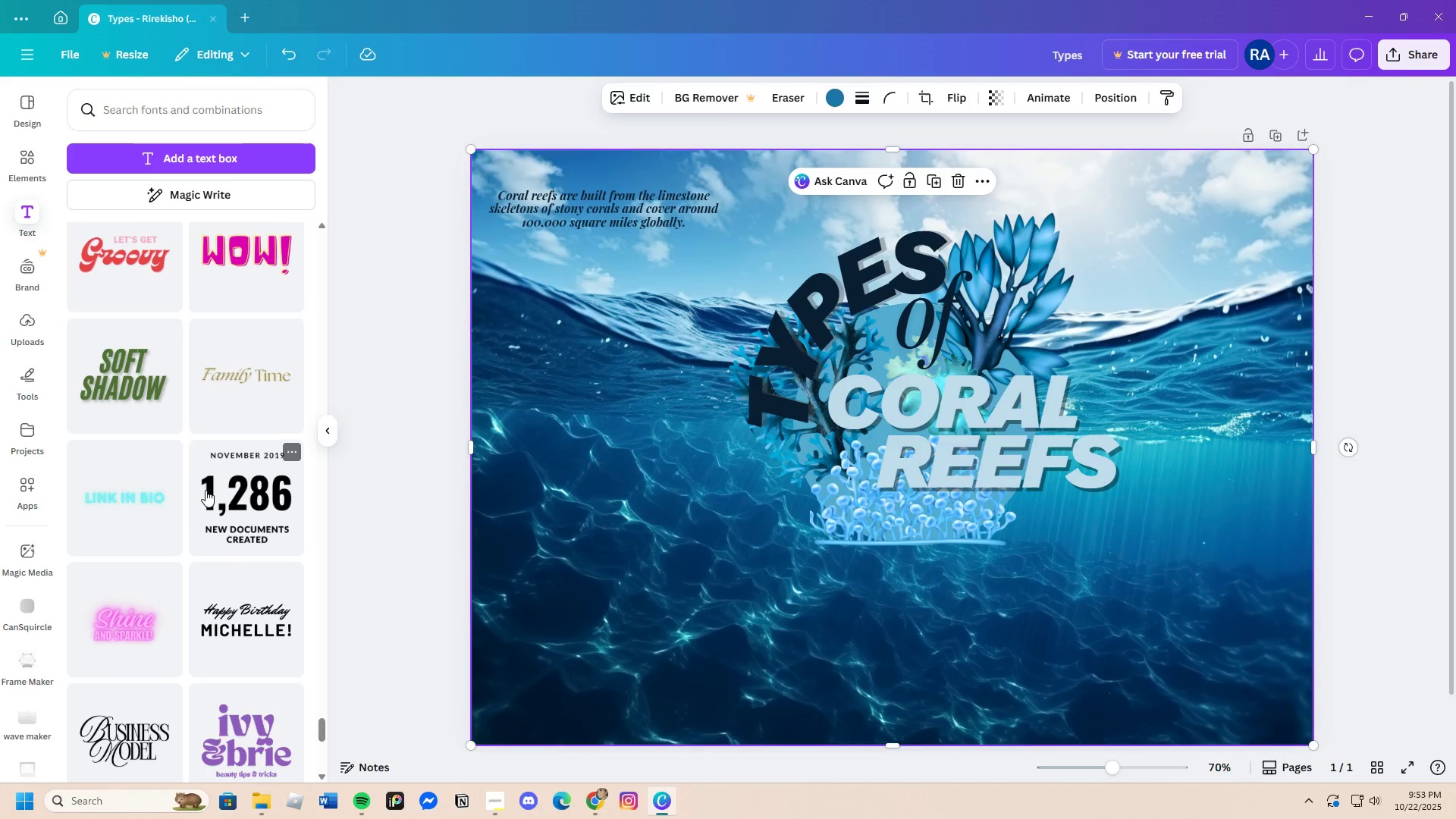 
scroll: coordinate [203, 486], scroll_direction: up, amount: 1.0
 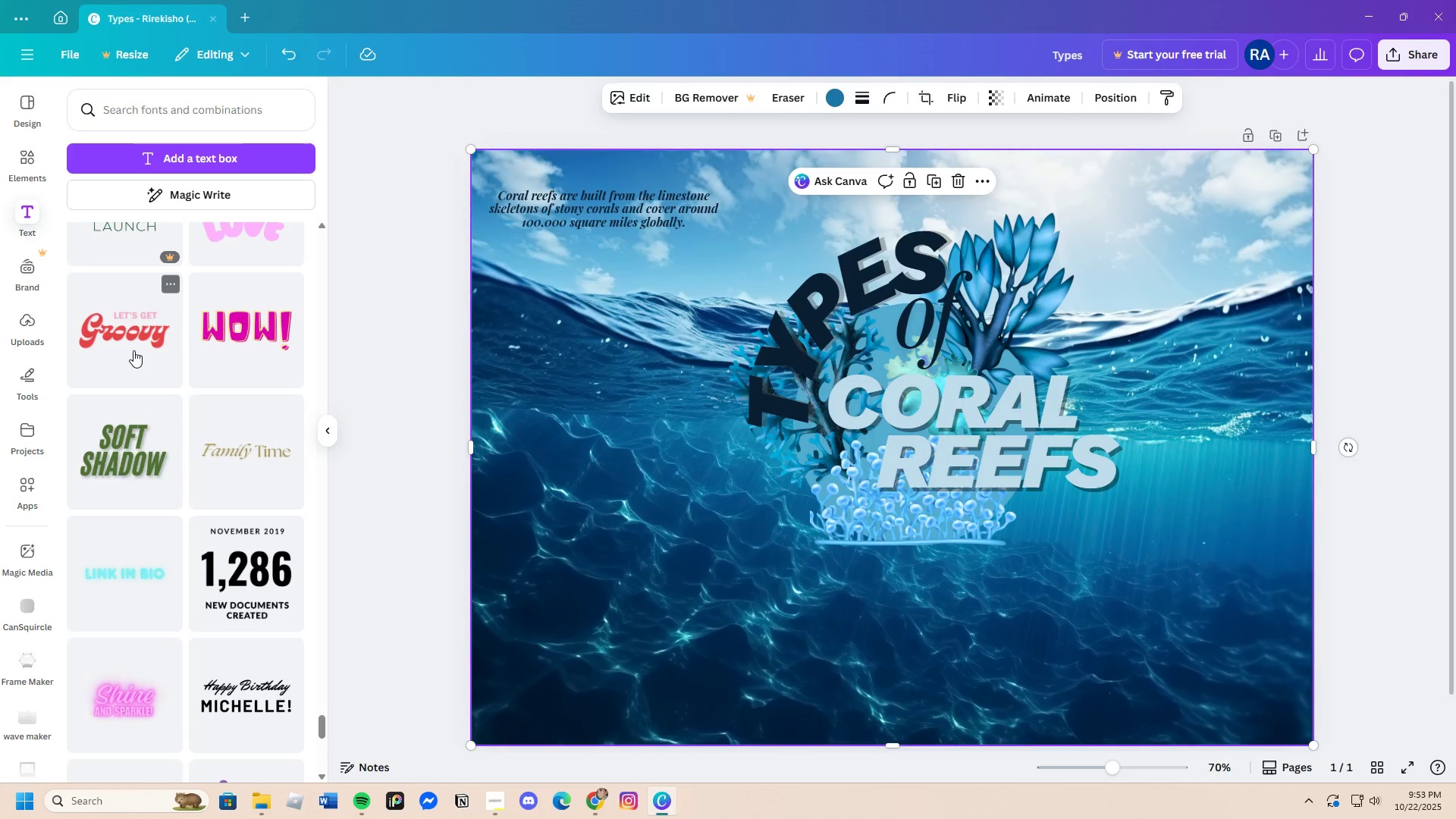 
left_click([133, 350])
 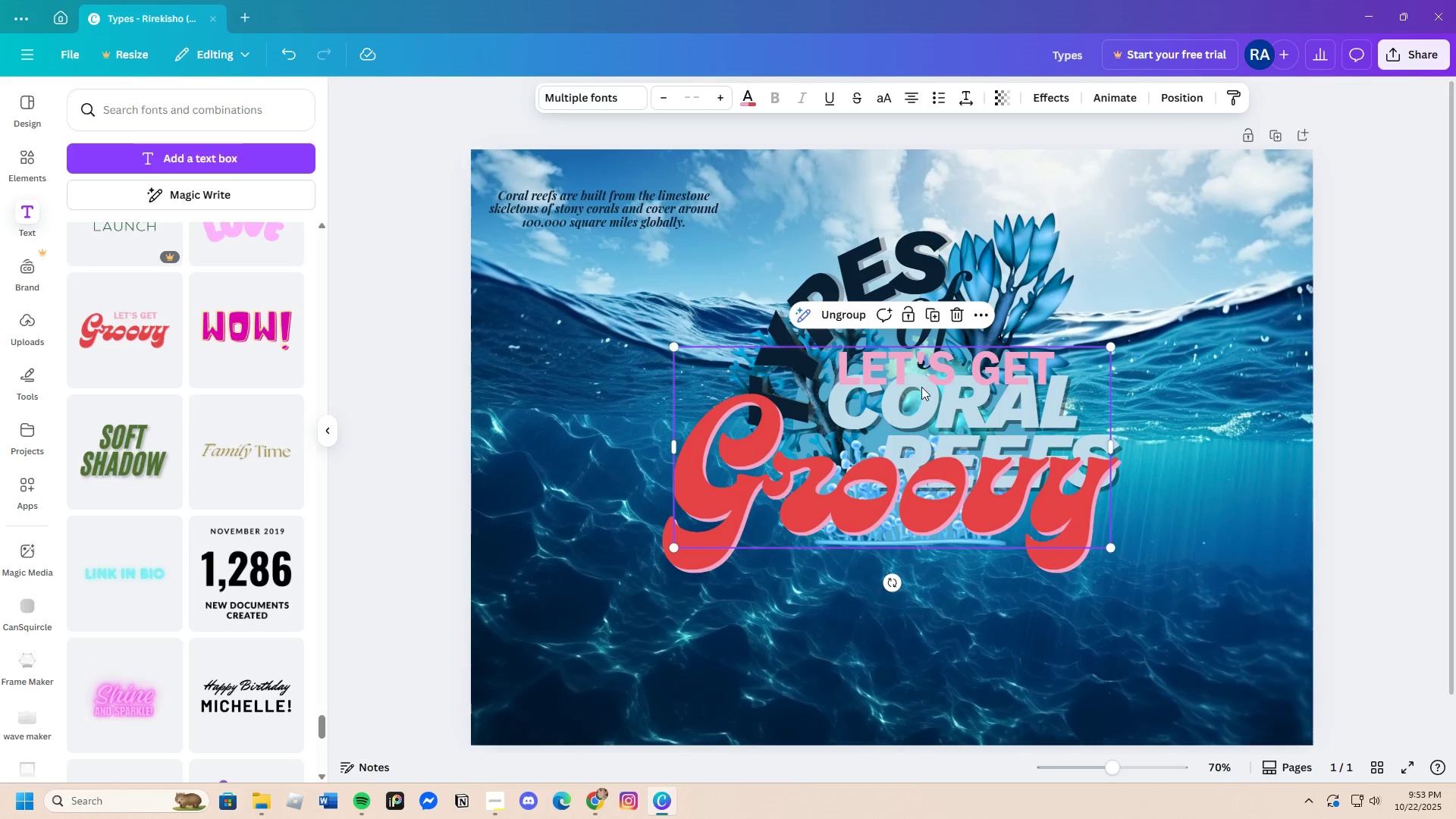 
left_click([929, 375])
 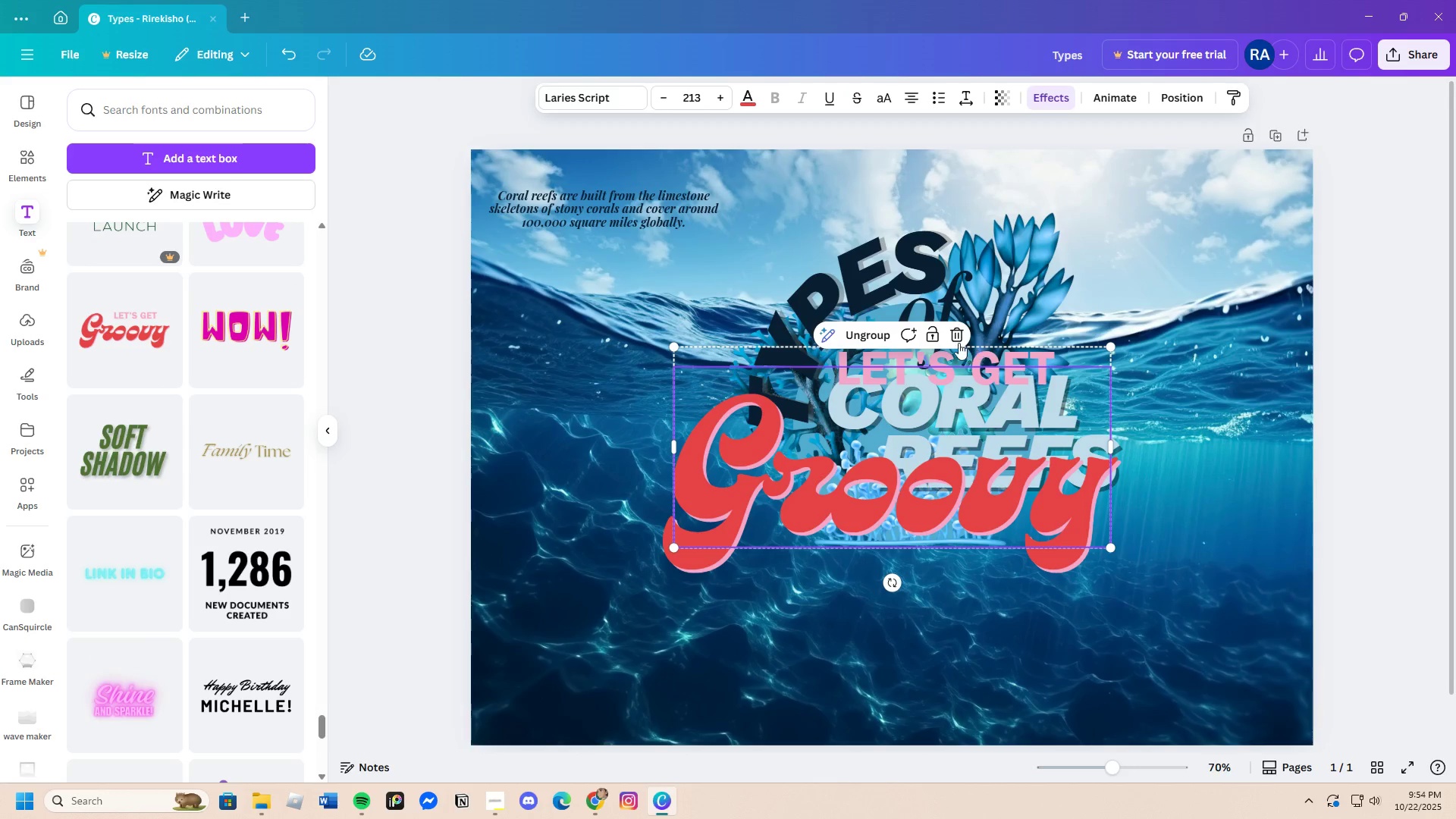 
left_click([954, 337])
 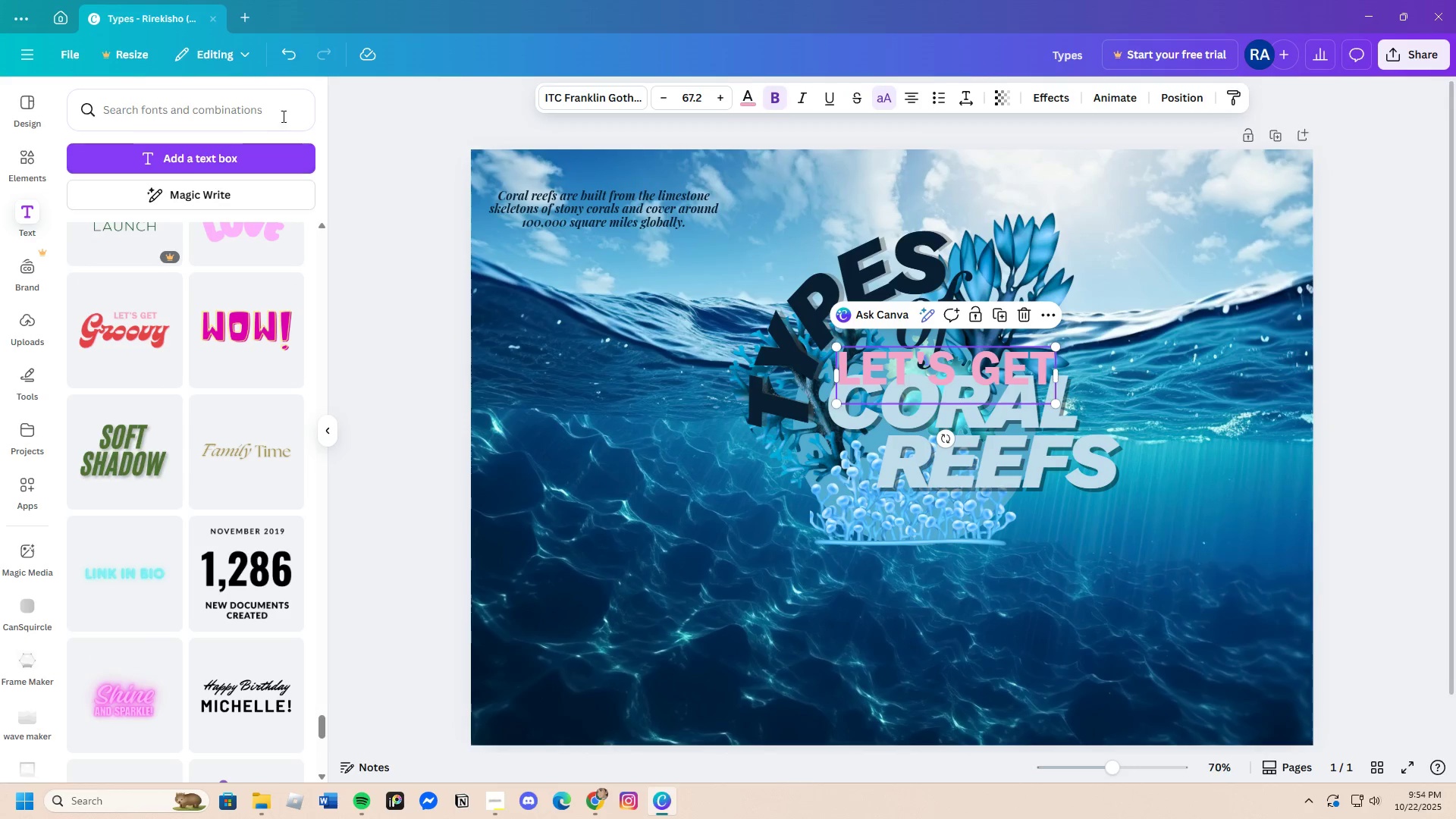 
left_click([282, 59])
 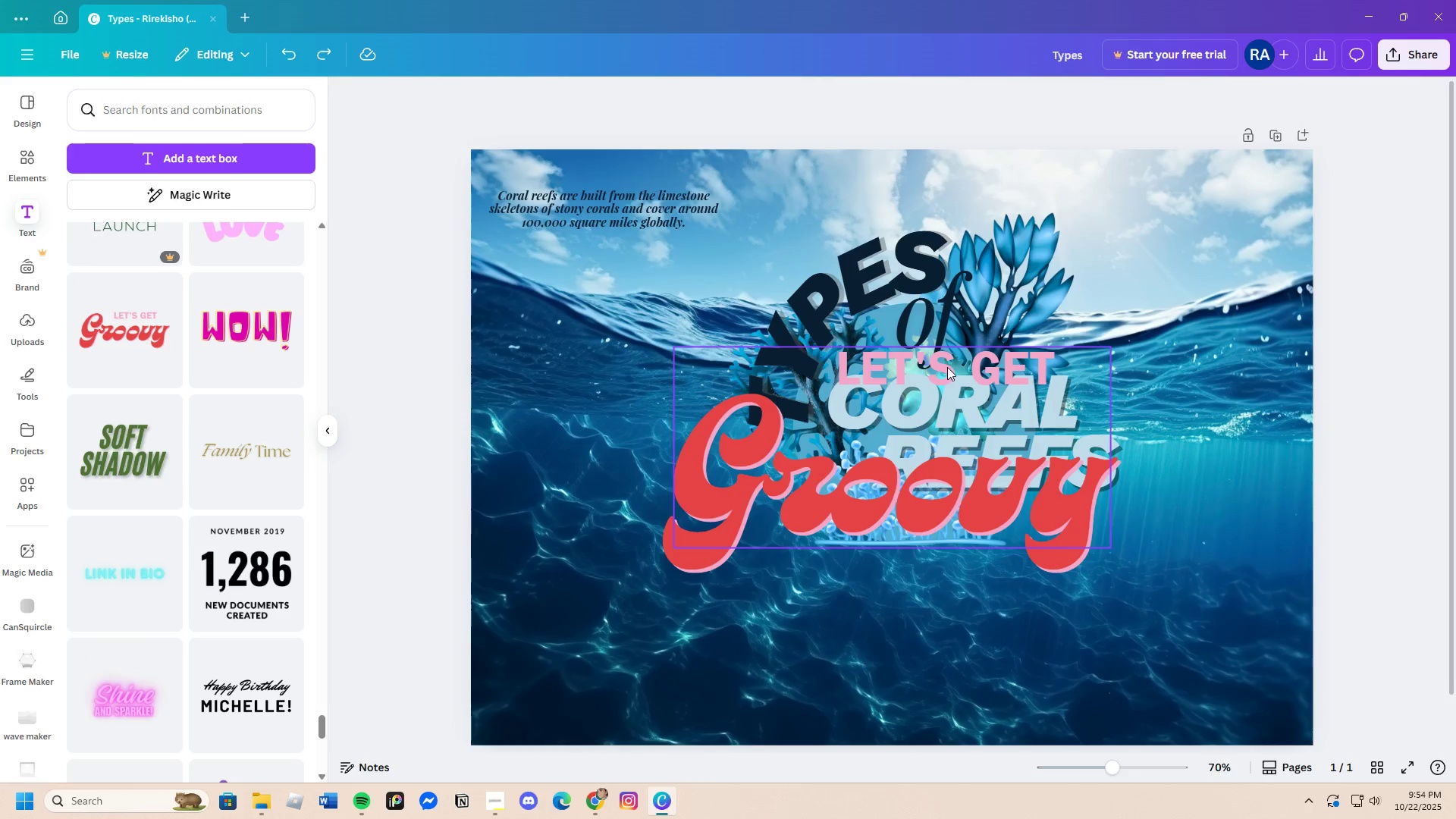 
left_click([946, 366])
 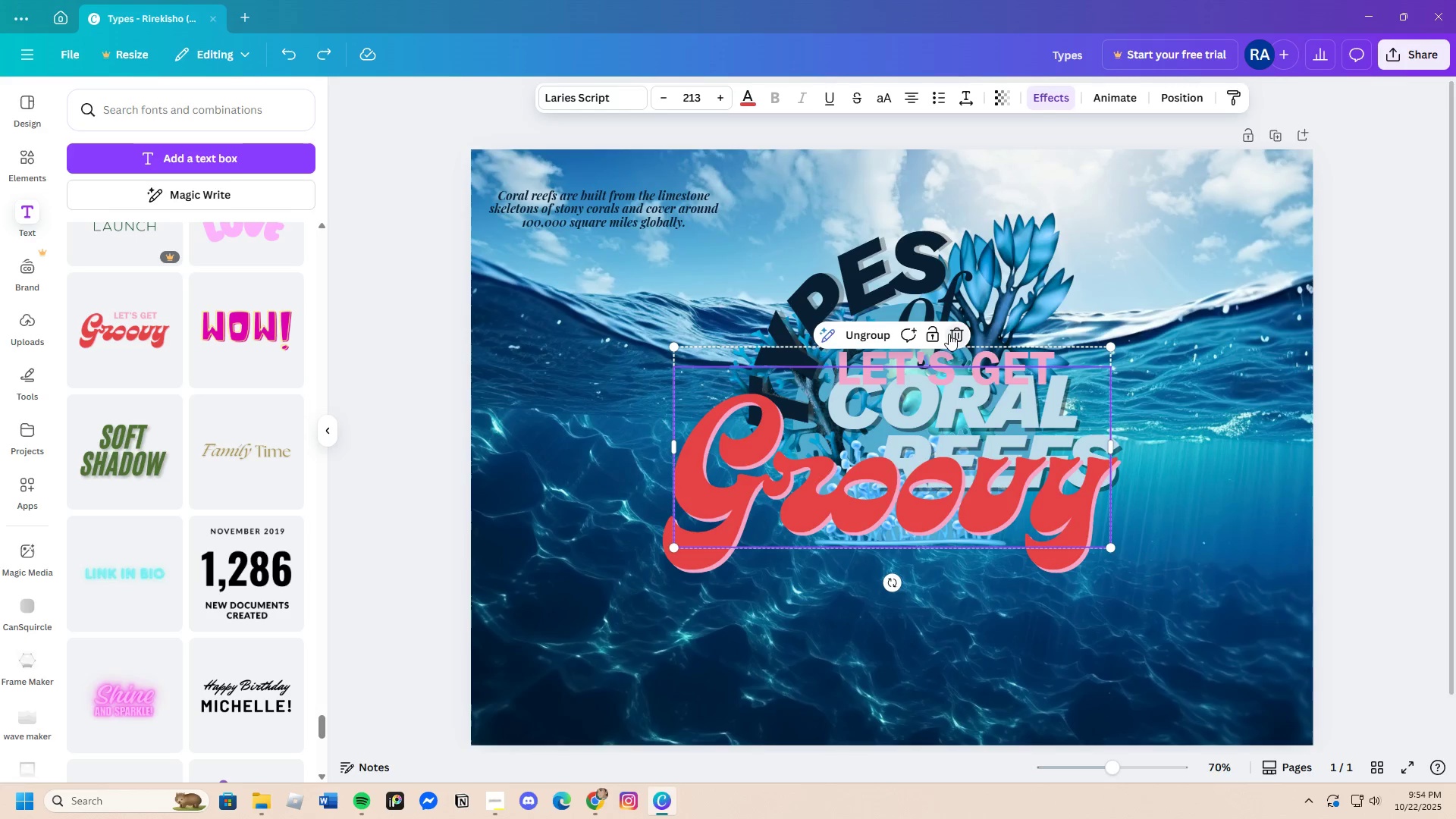 
left_click([949, 334])
 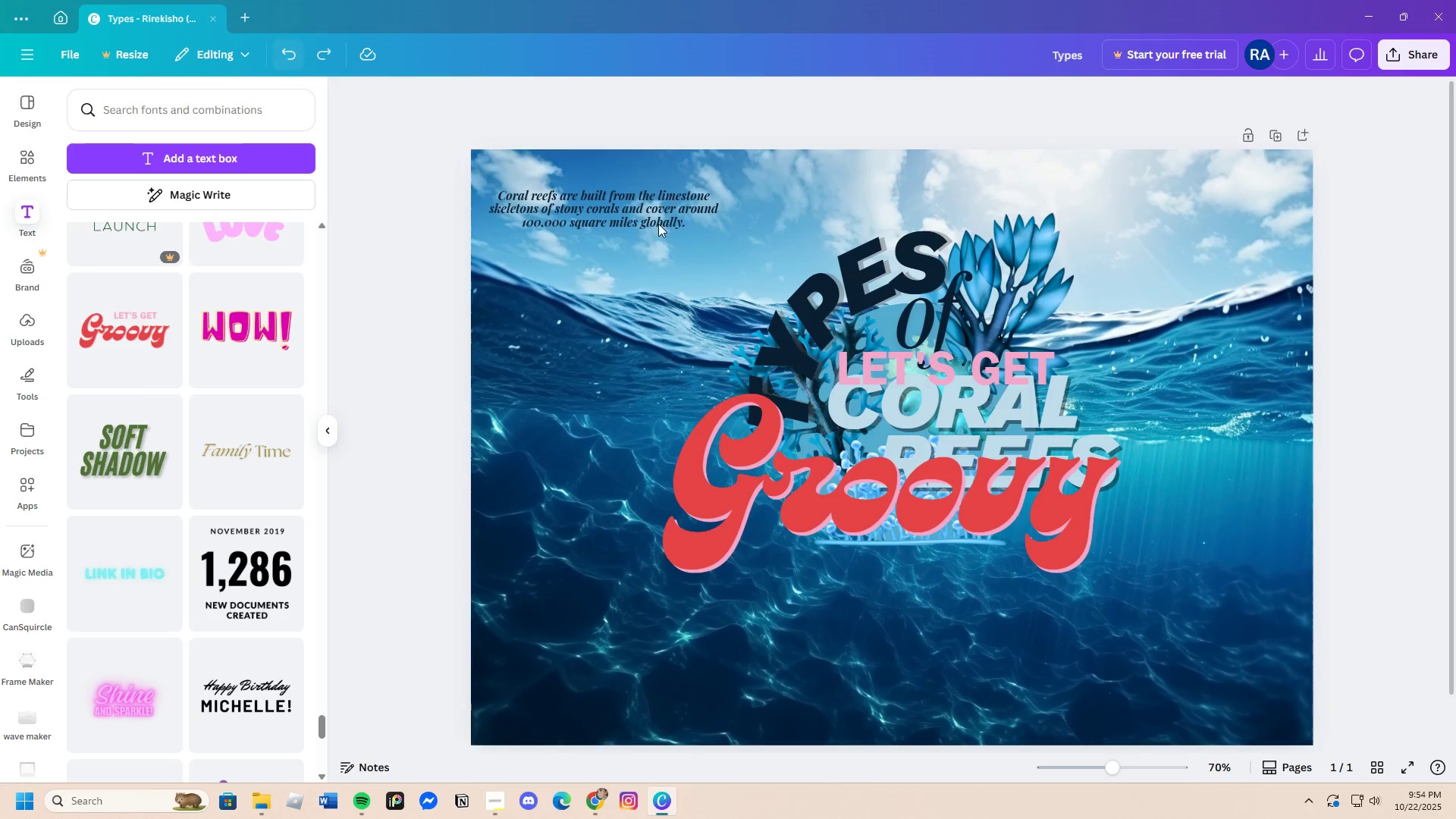 
left_click_drag(start_coordinate=[874, 506], to_coordinate=[672, 554])
 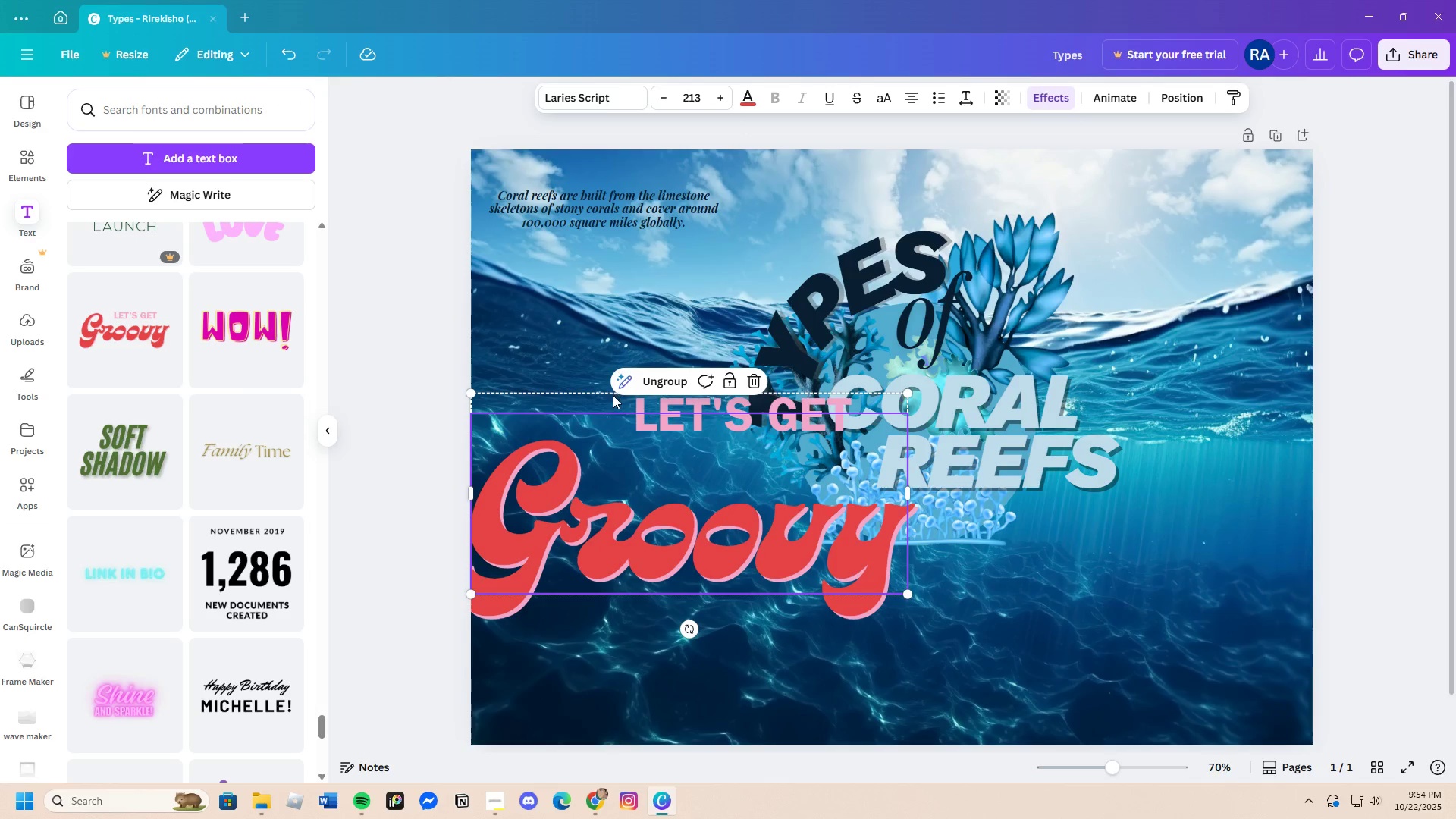 
left_click([614, 396])
 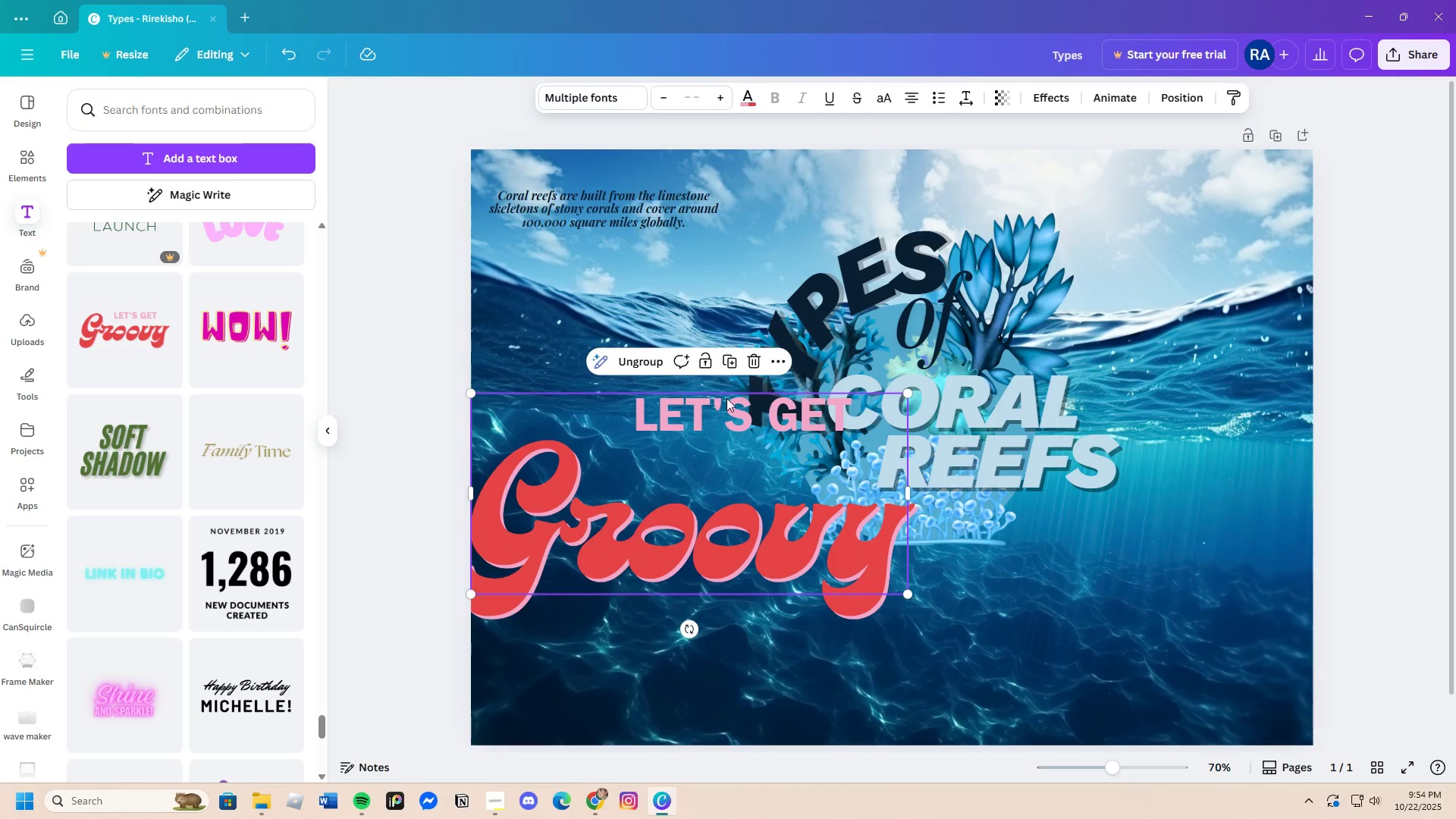 
left_click([730, 400])
 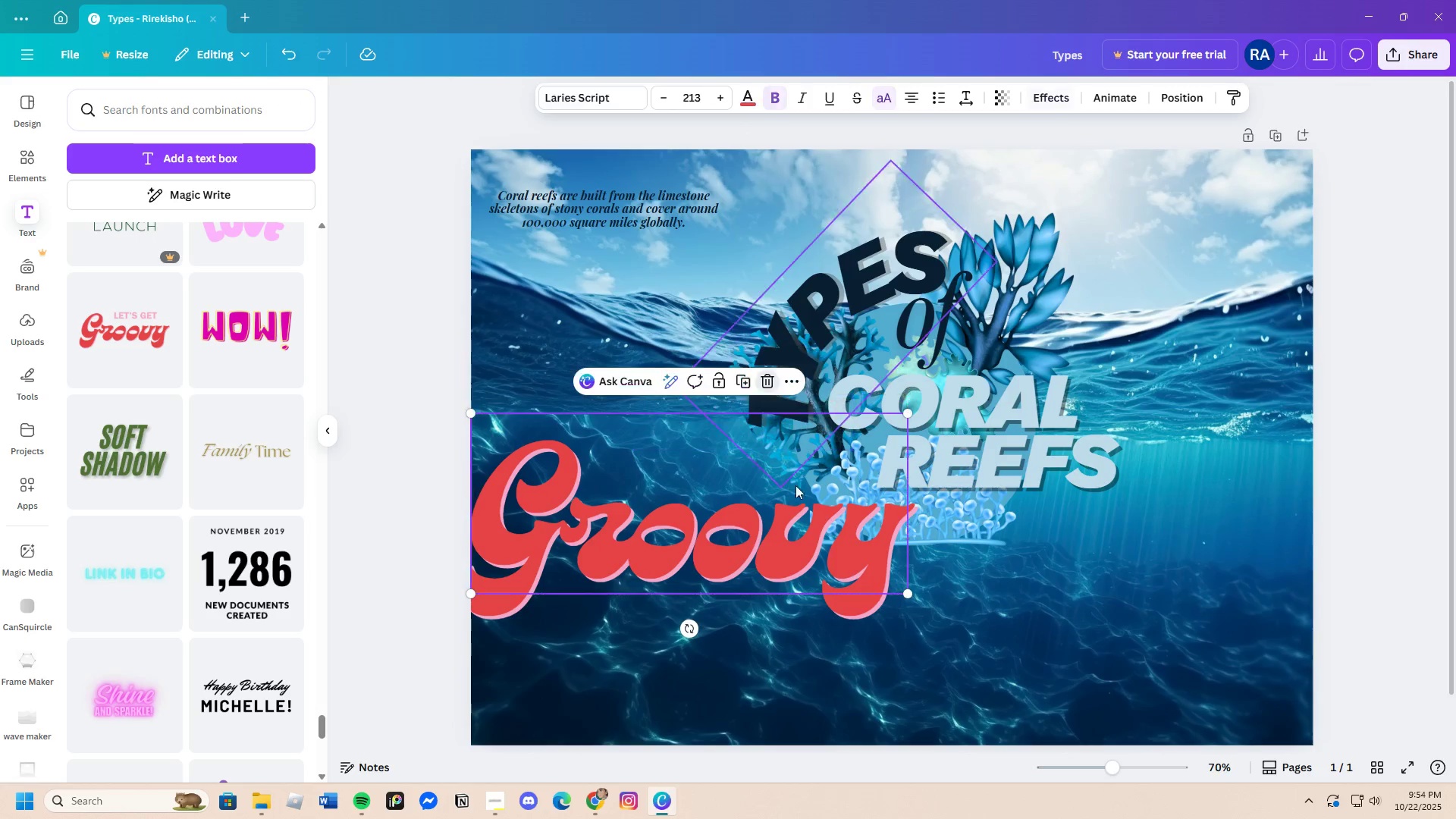 
double_click([799, 523])
 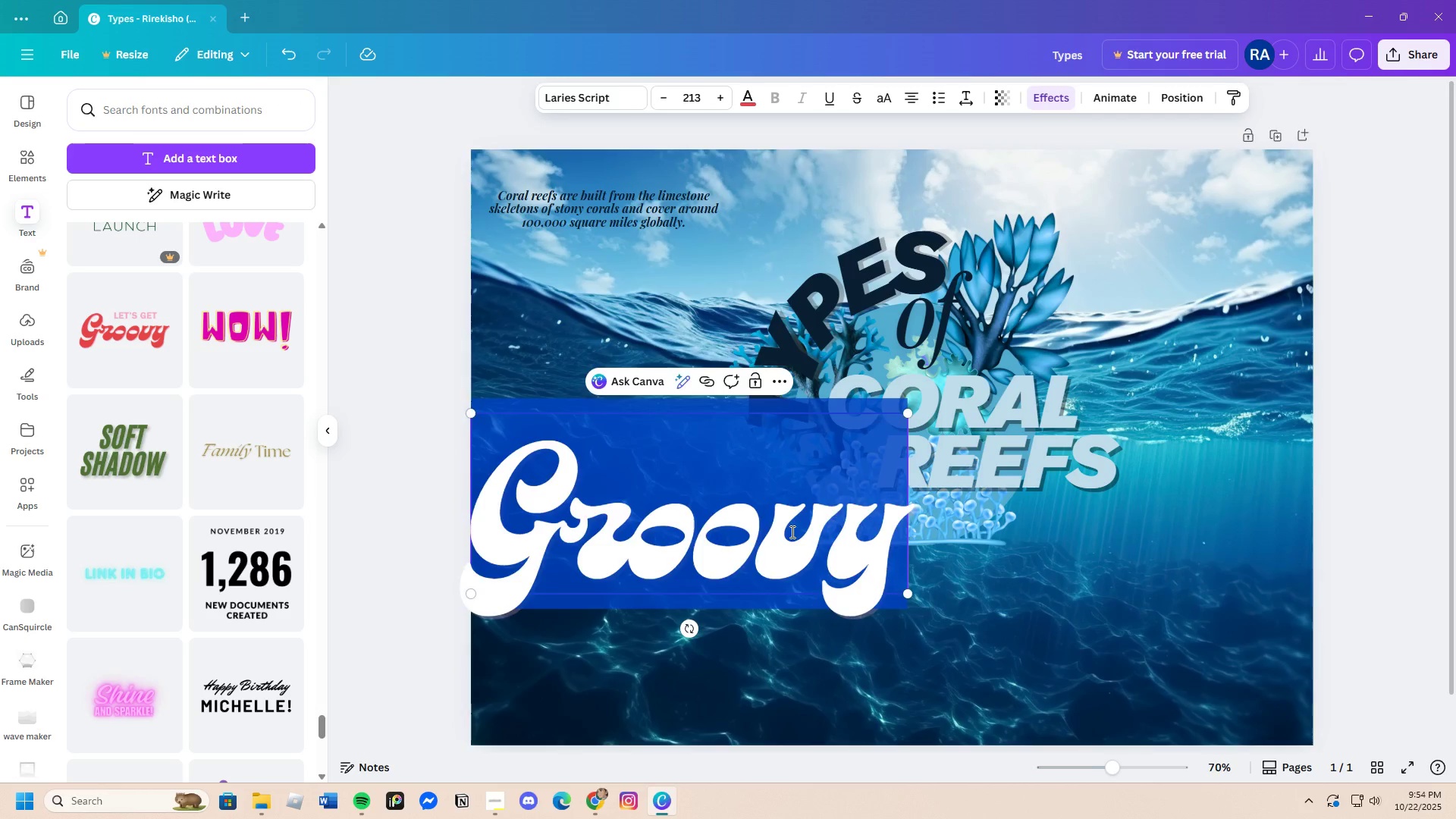 
key(Backspace)
type(Coral Reefs)
 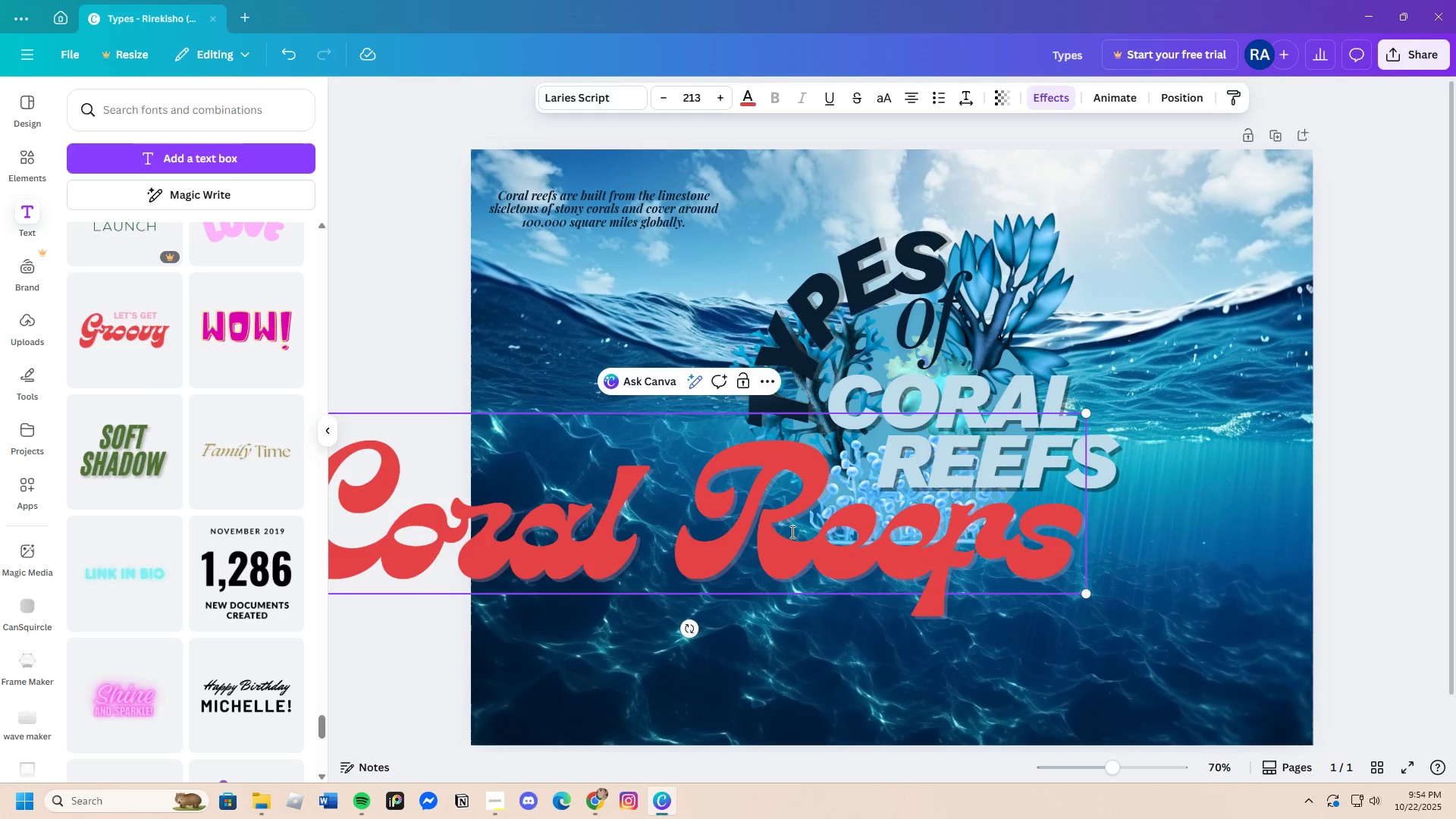 
left_click([966, 104])
 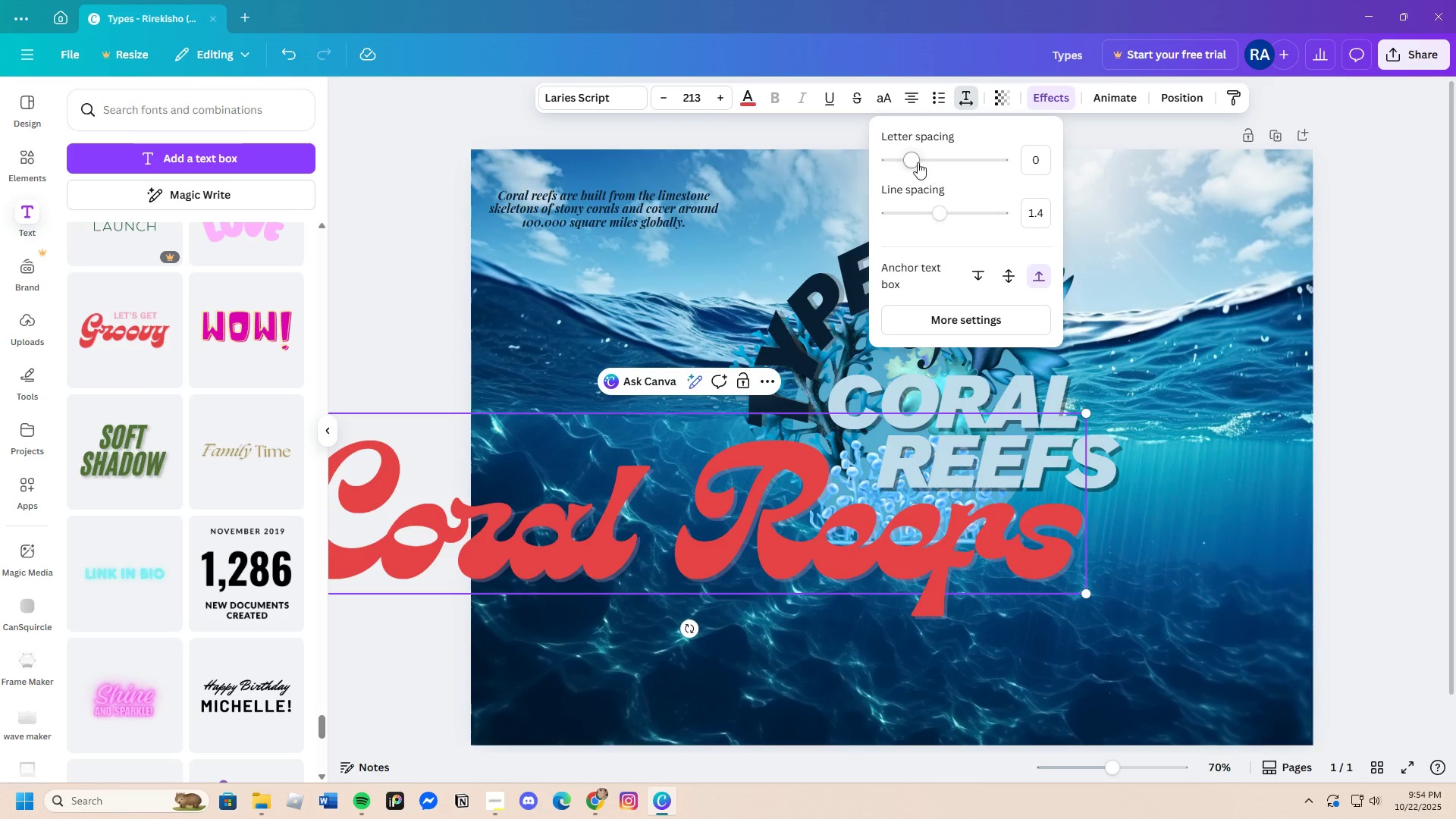 
left_click_drag(start_coordinate=[918, 162], to_coordinate=[922, 162])
 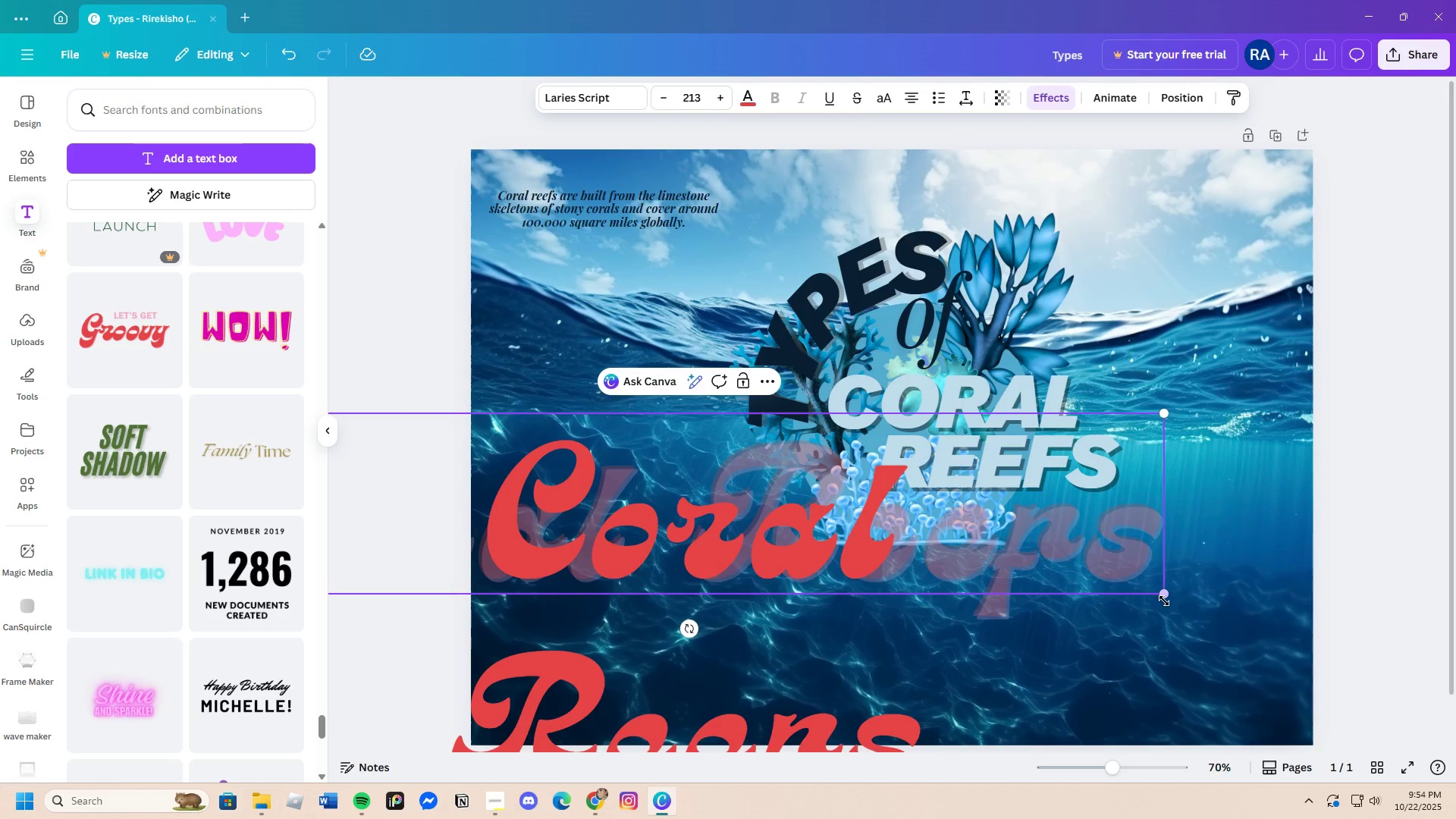 
left_click([711, 729])
 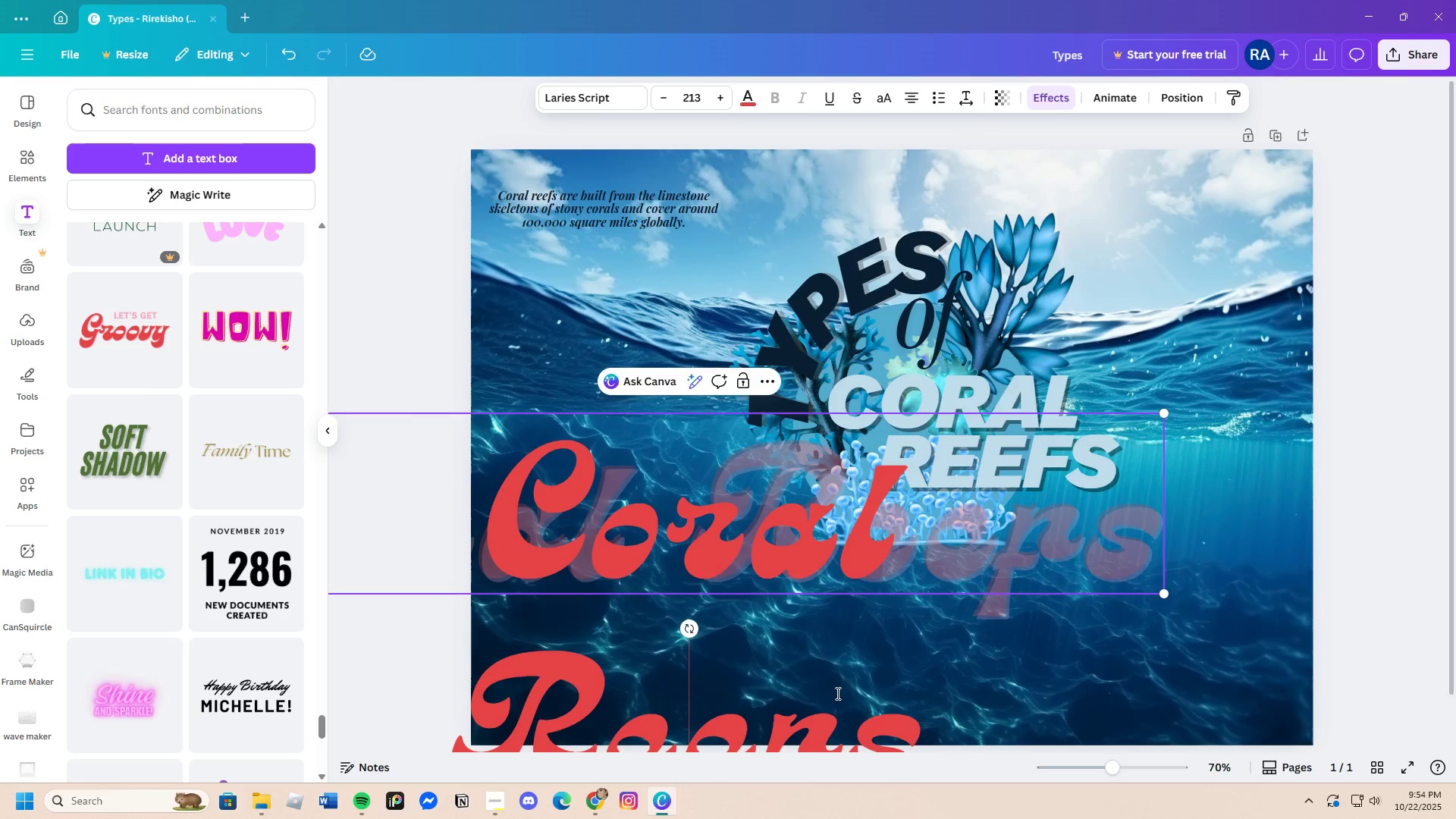 
scroll: coordinate [840, 688], scroll_direction: down, amount: 3.0
 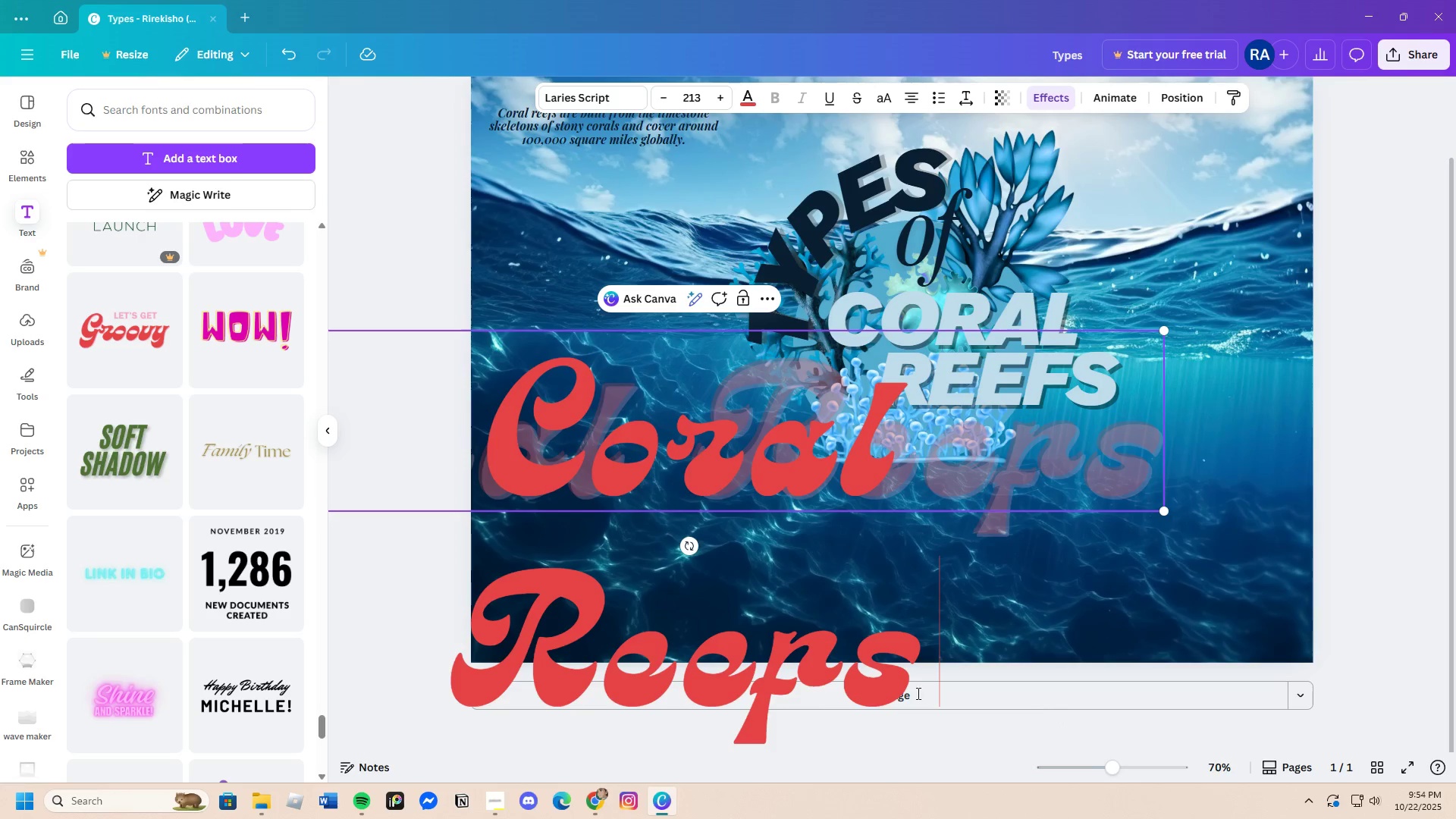 
double_click([695, 674])
 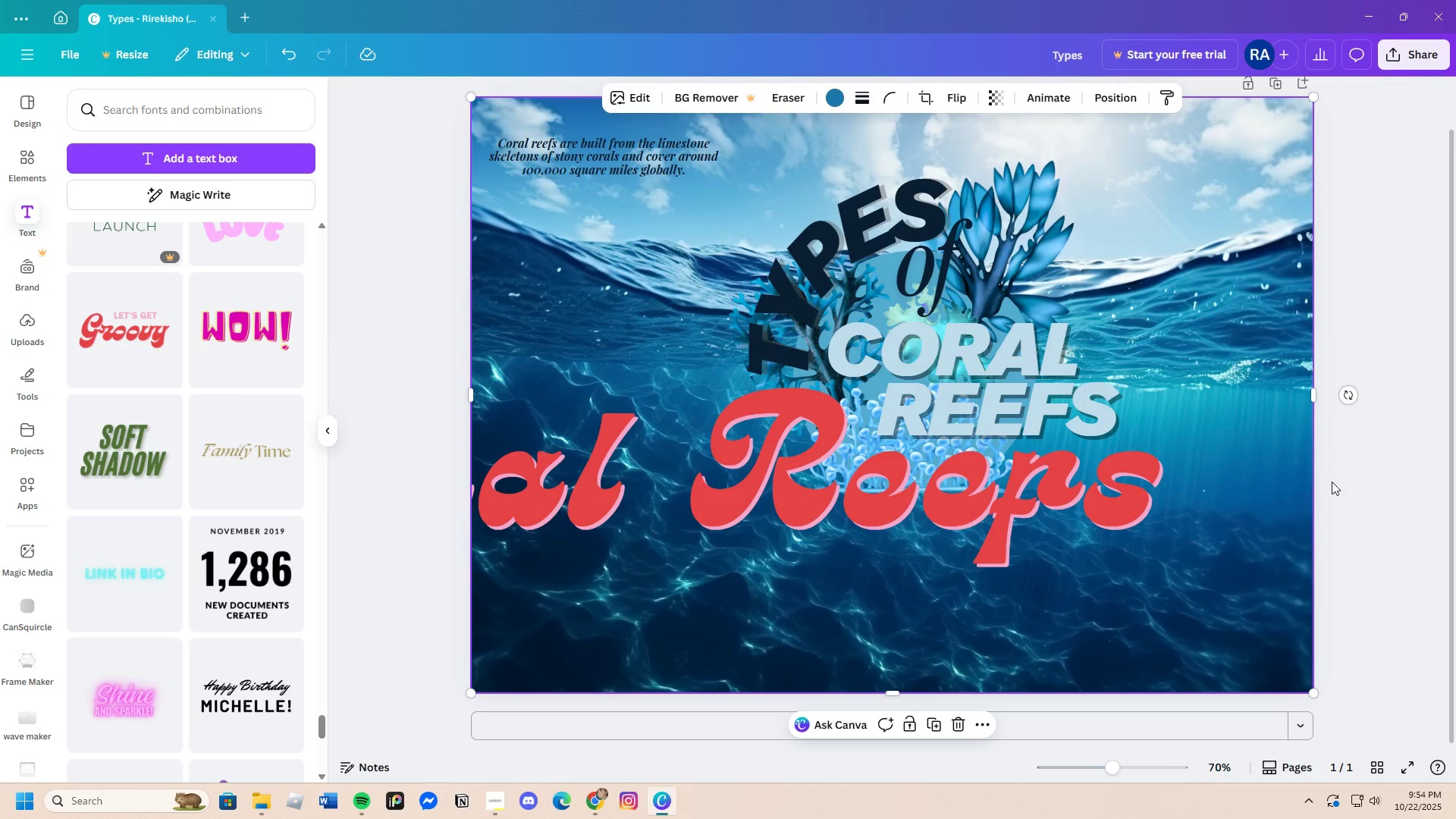 
left_click([744, 520])
 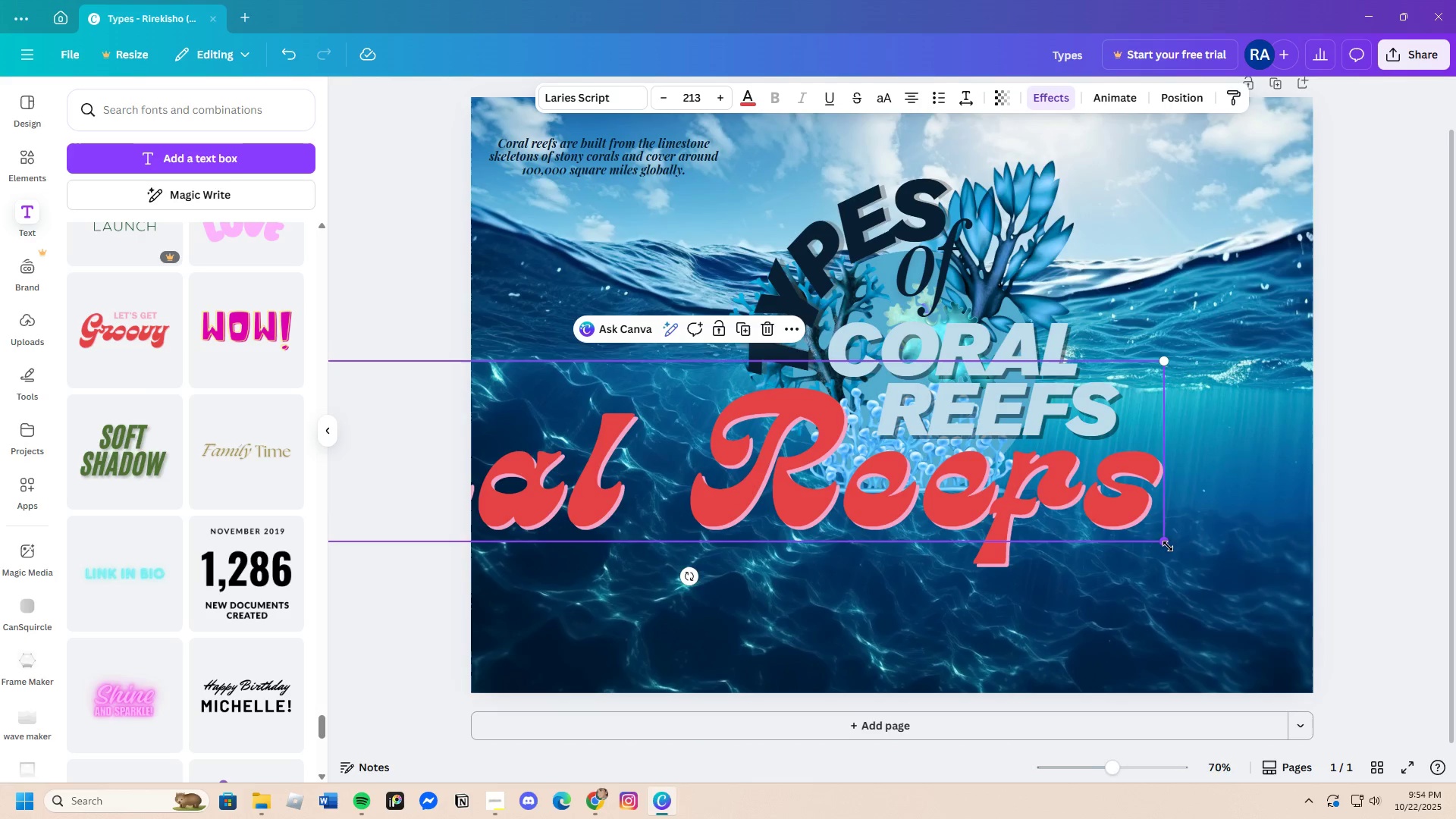 
left_click_drag(start_coordinate=[1166, 546], to_coordinate=[736, 520])
 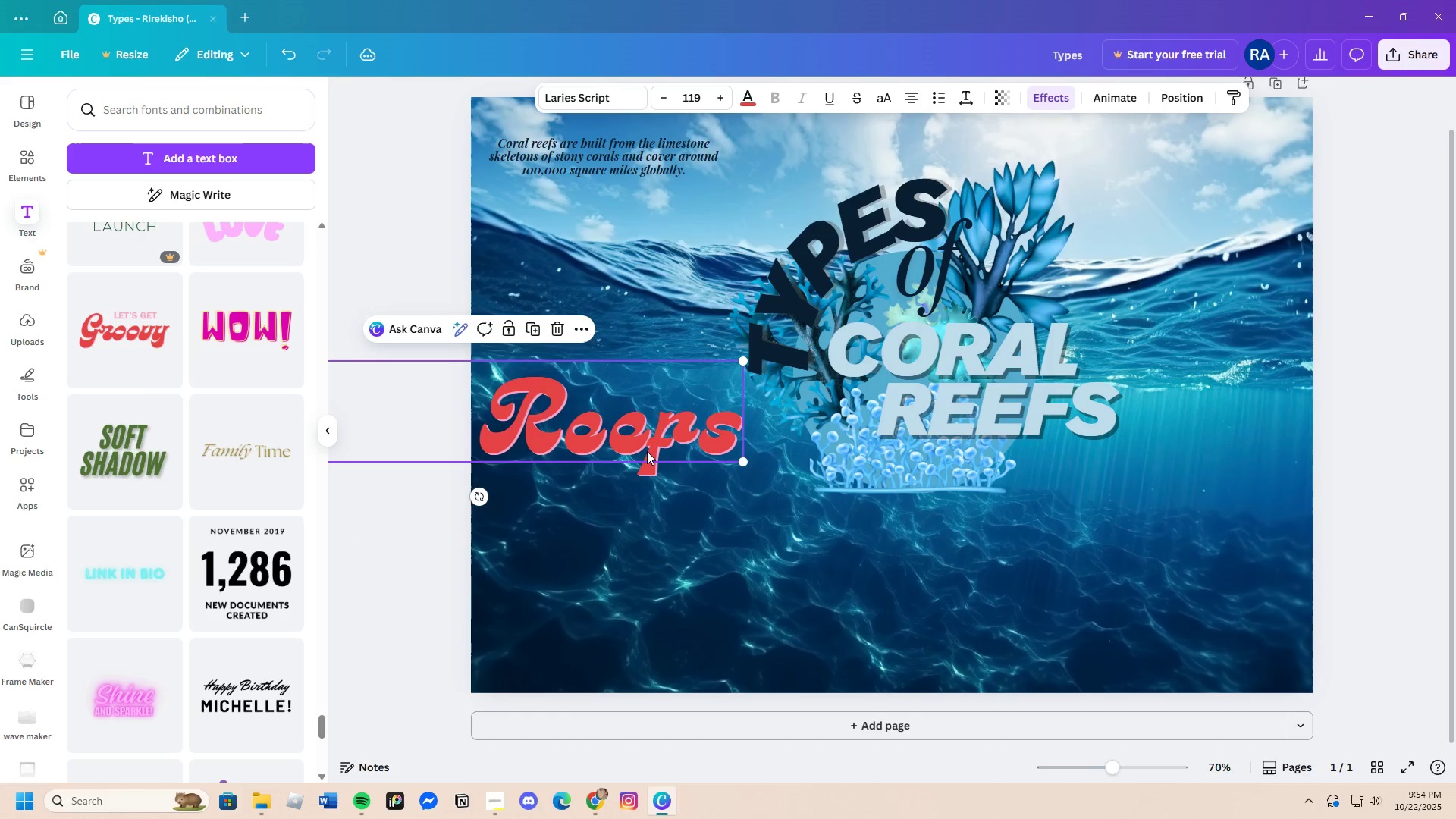 
left_click_drag(start_coordinate=[647, 451], to_coordinate=[905, 278])
 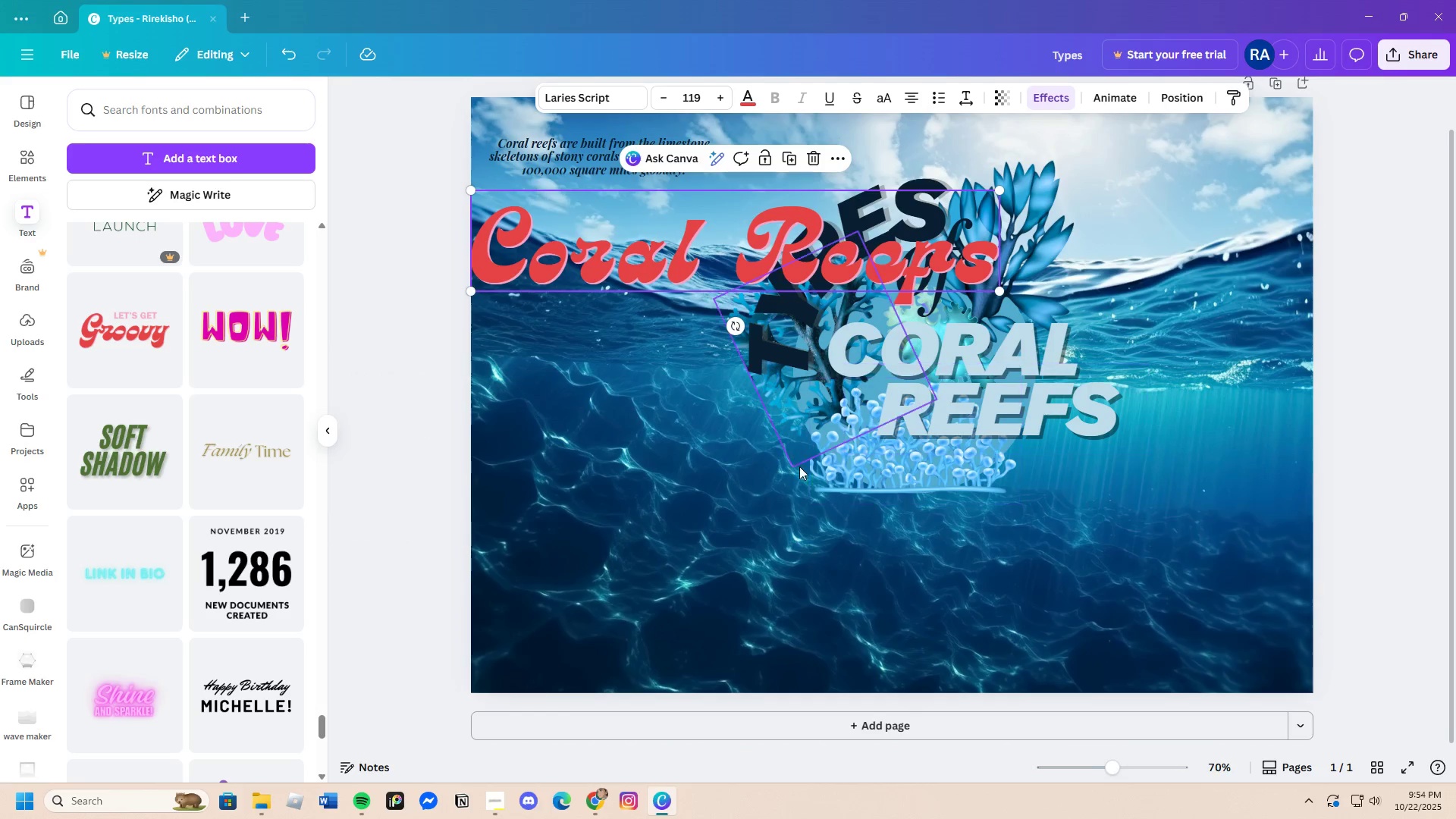 
scroll: coordinate [792, 485], scroll_direction: up, amount: 3.0
 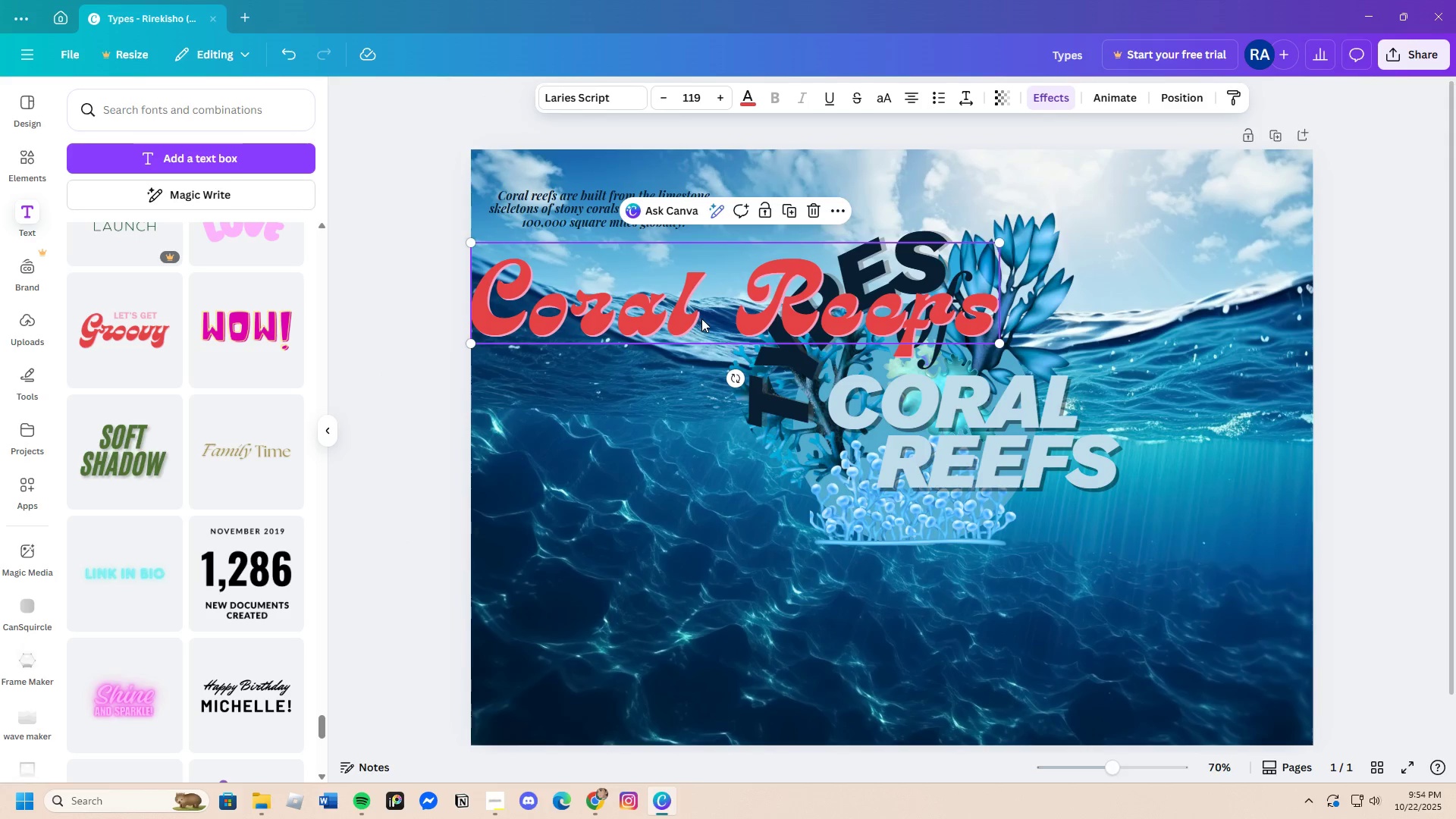 
left_click_drag(start_coordinate=[702, 318], to_coordinate=[700, 196])
 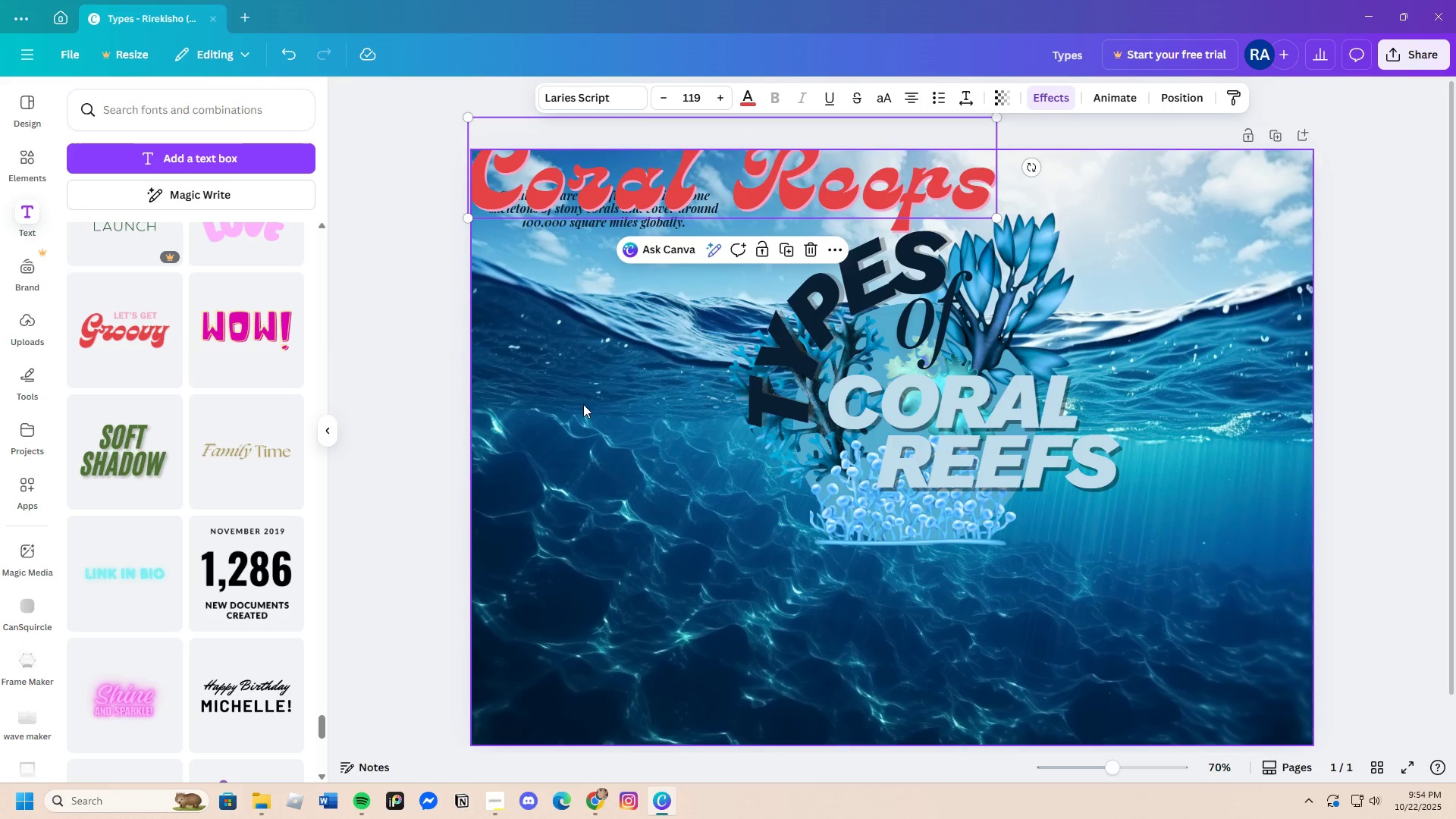 
scroll: coordinate [611, 419], scroll_direction: up, amount: 3.0
 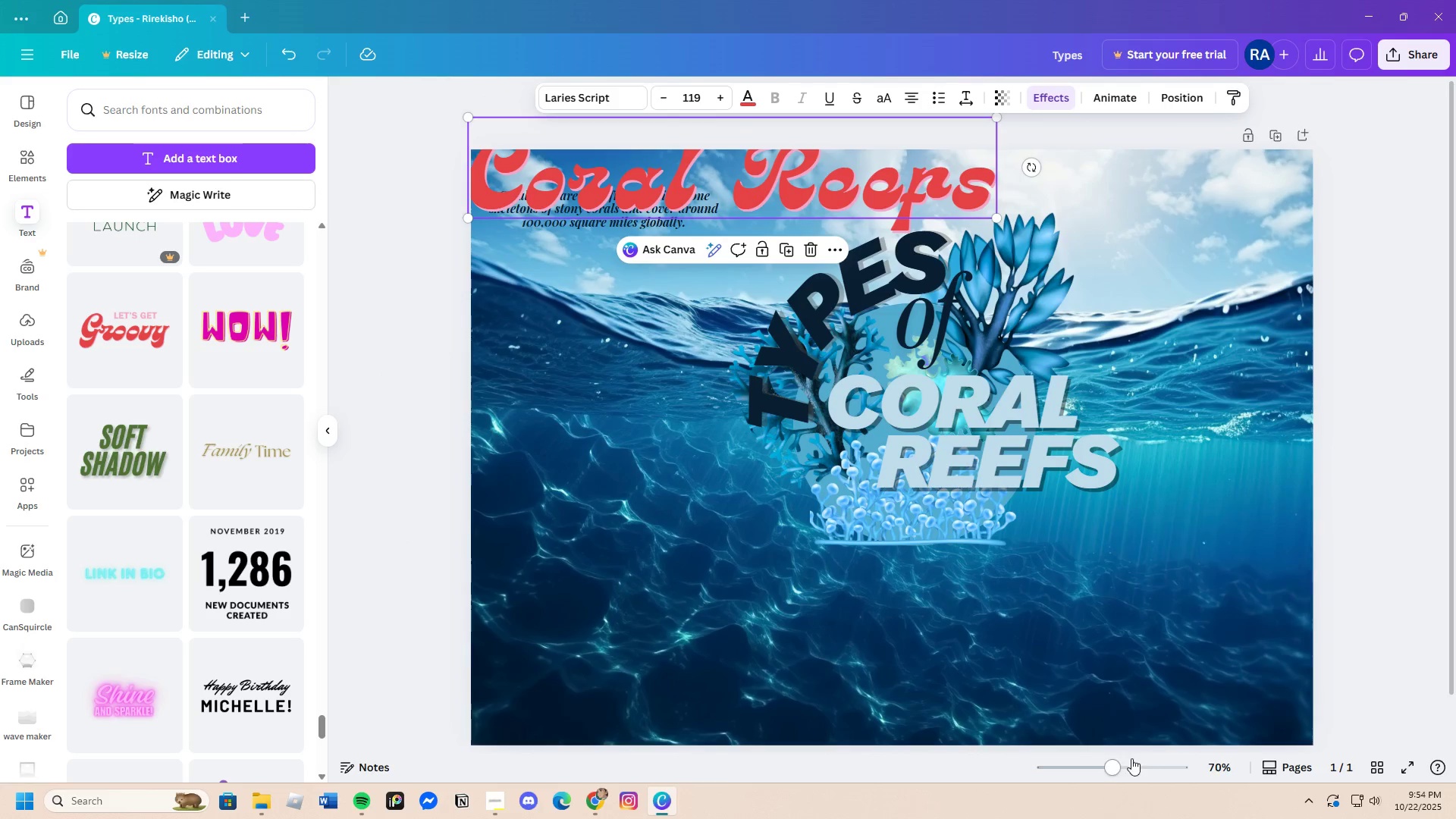 
left_click_drag(start_coordinate=[1109, 767], to_coordinate=[1118, 766])
 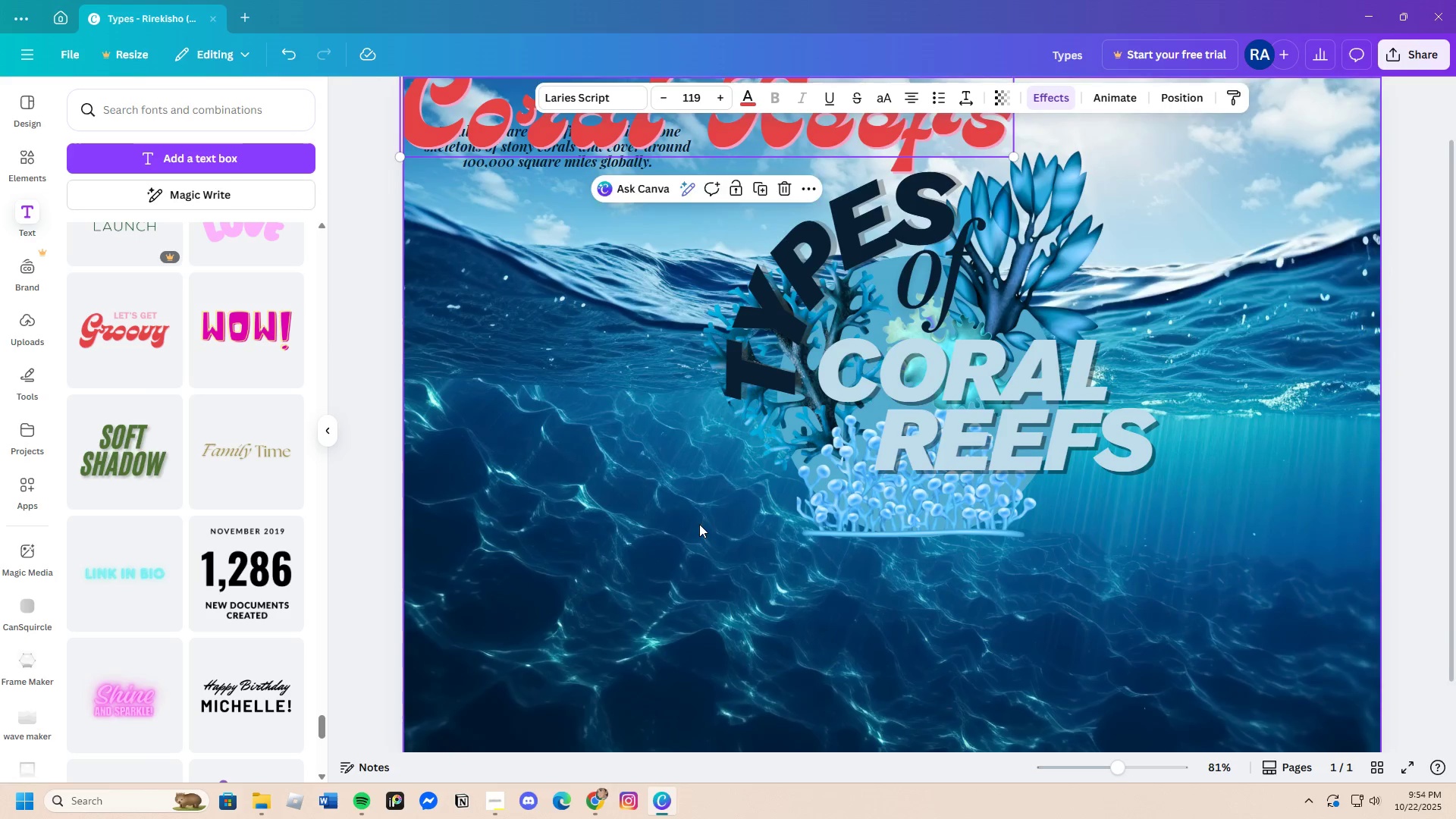 
scroll: coordinate [692, 510], scroll_direction: up, amount: 3.0
 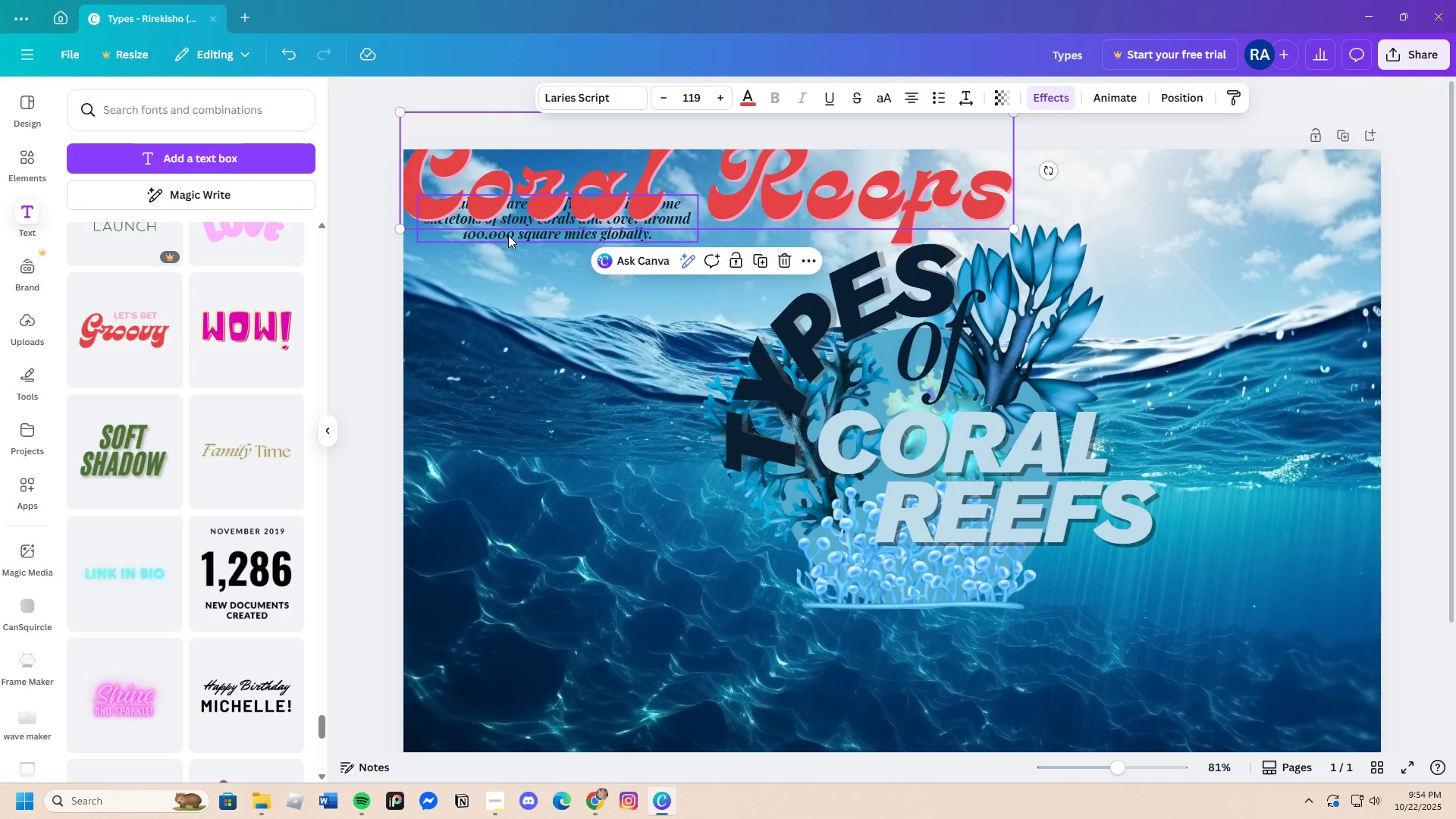 
left_click_drag(start_coordinate=[509, 236], to_coordinate=[519, 299])
 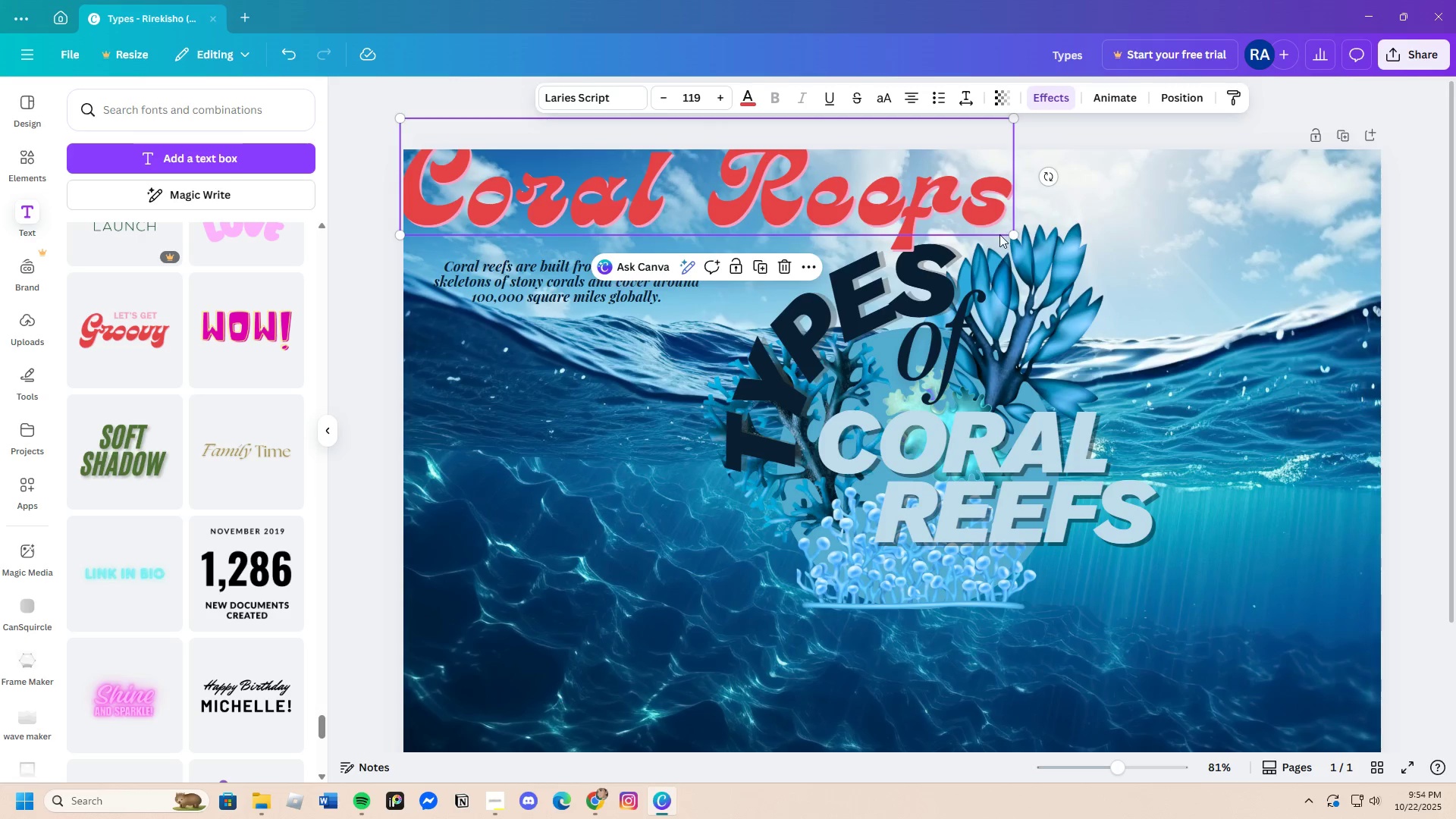 
left_click_drag(start_coordinate=[1012, 233], to_coordinate=[701, 228])
 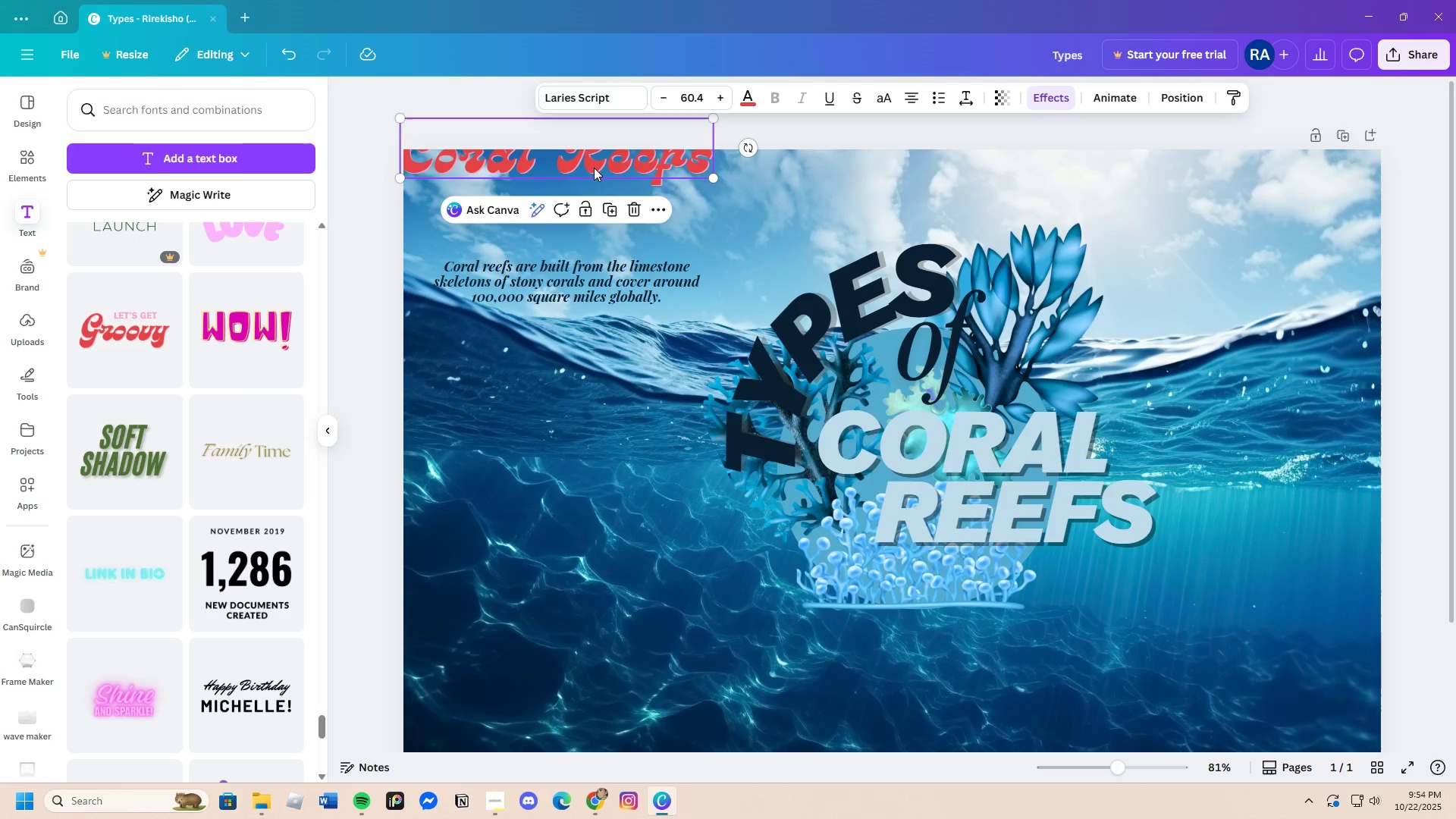 
left_click_drag(start_coordinate=[594, 168], to_coordinate=[602, 200])
 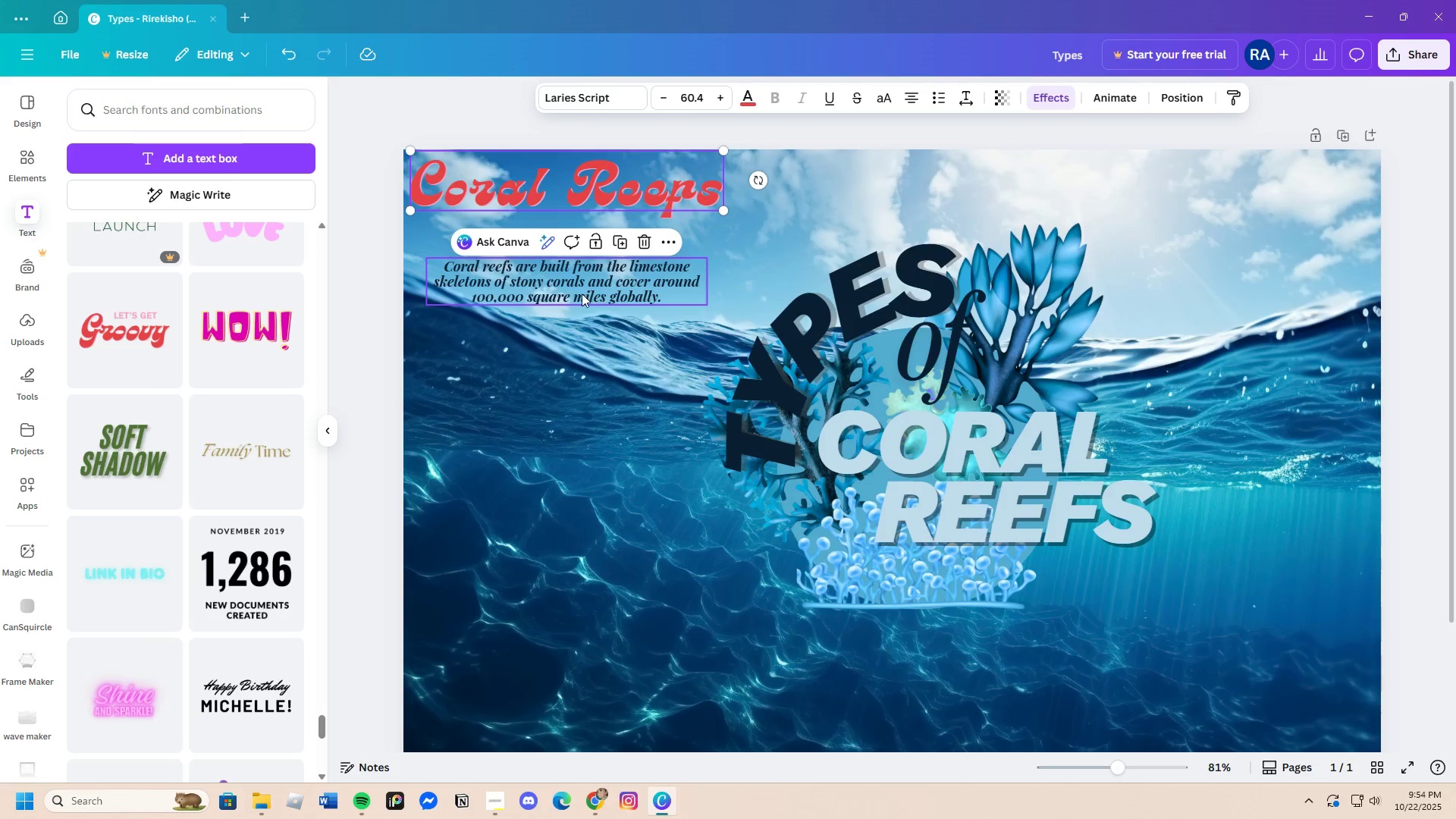 
left_click_drag(start_coordinate=[578, 288], to_coordinate=[574, 251])
 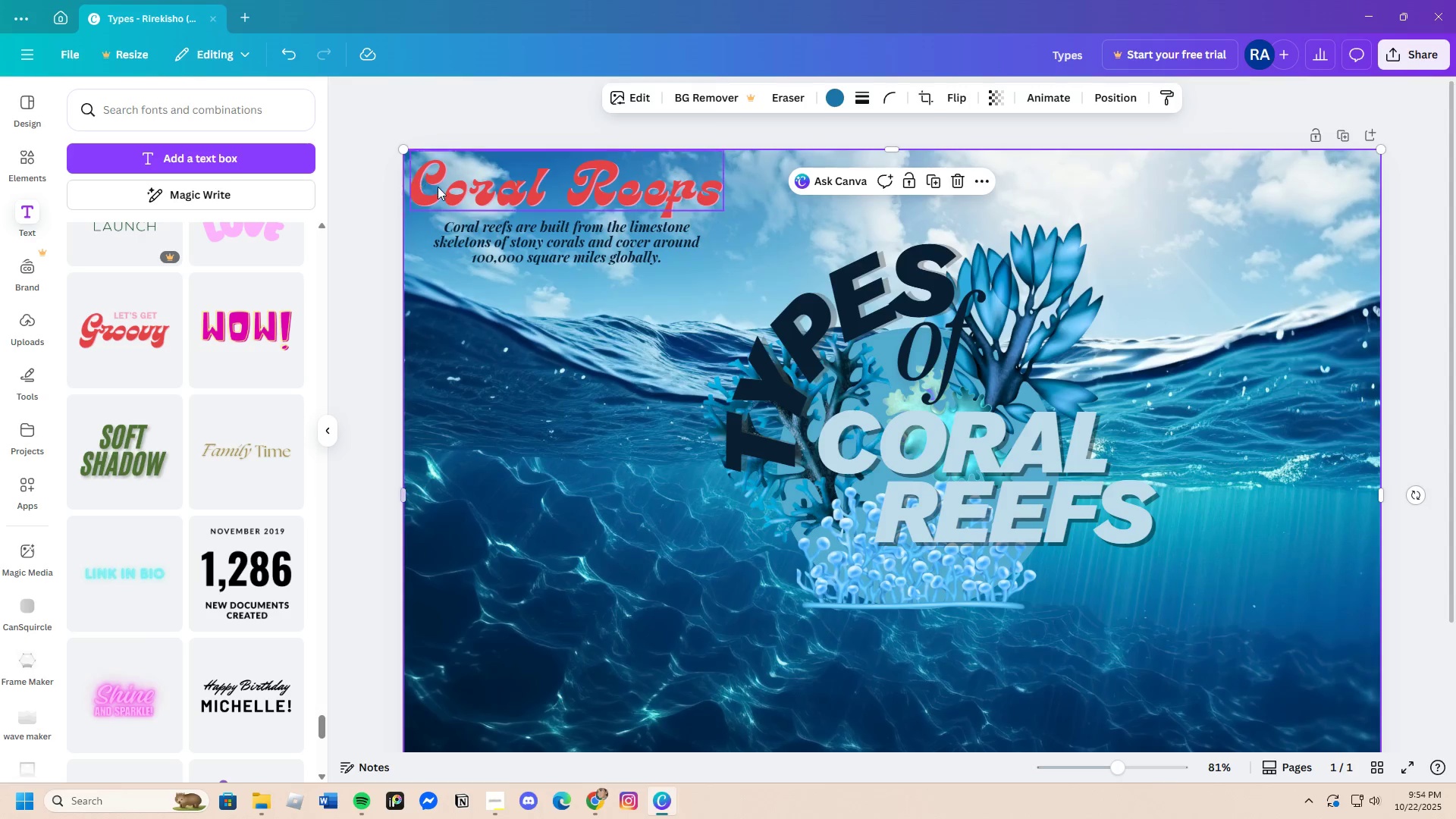 
left_click([432, 187])
 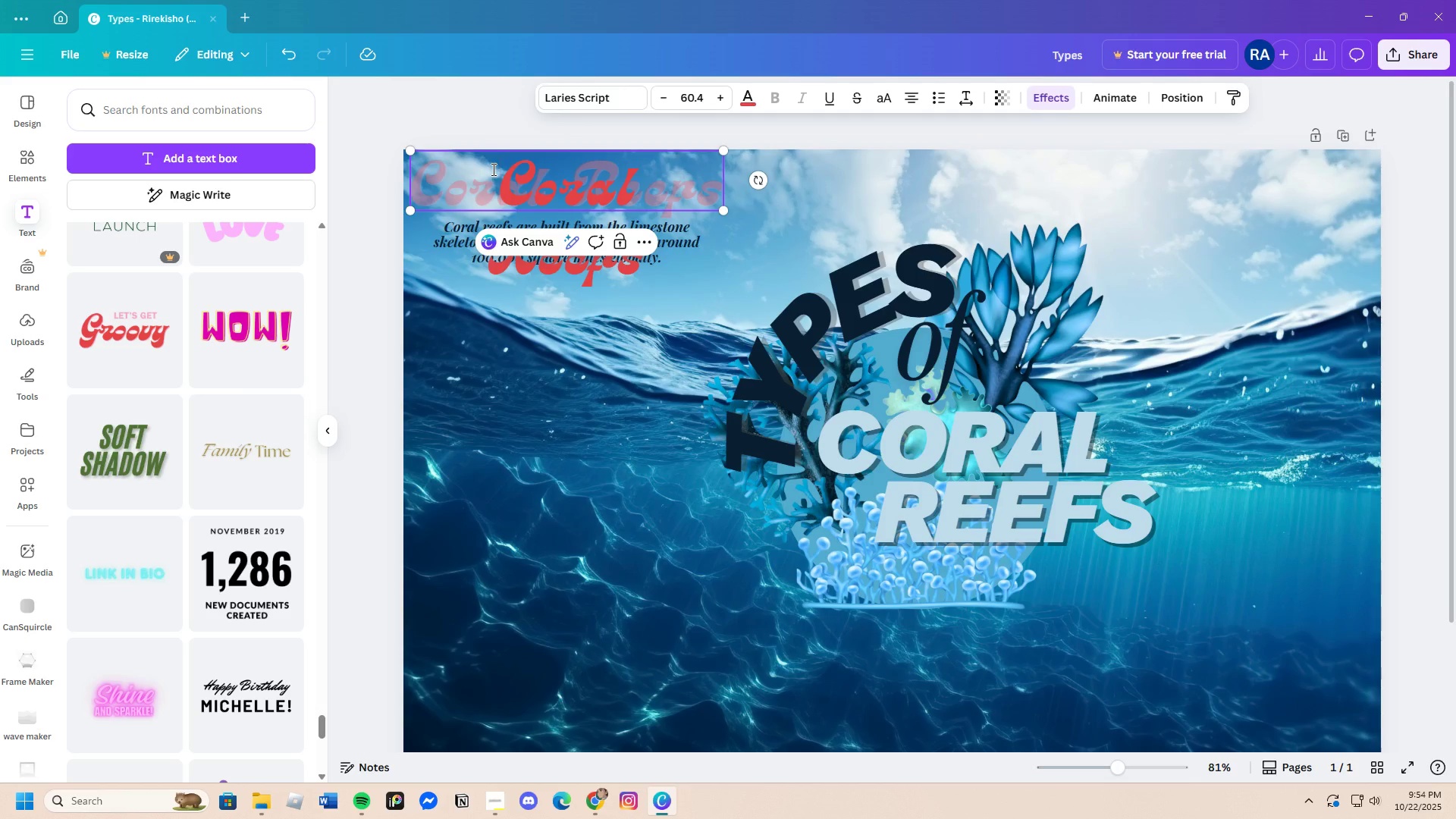 
left_click_drag(start_coordinate=[495, 171], to_coordinate=[661, 278])
 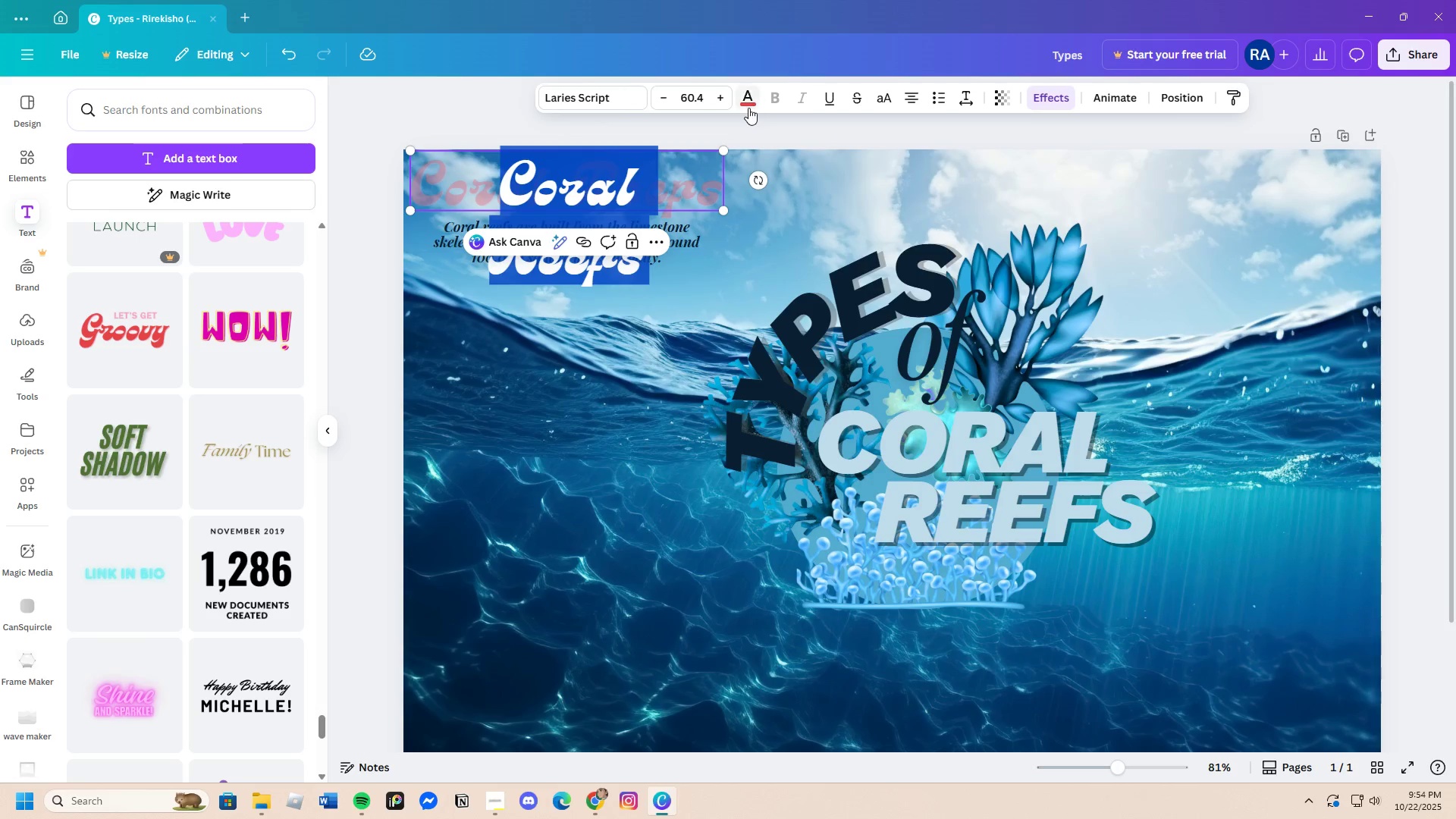 
left_click([748, 108])
 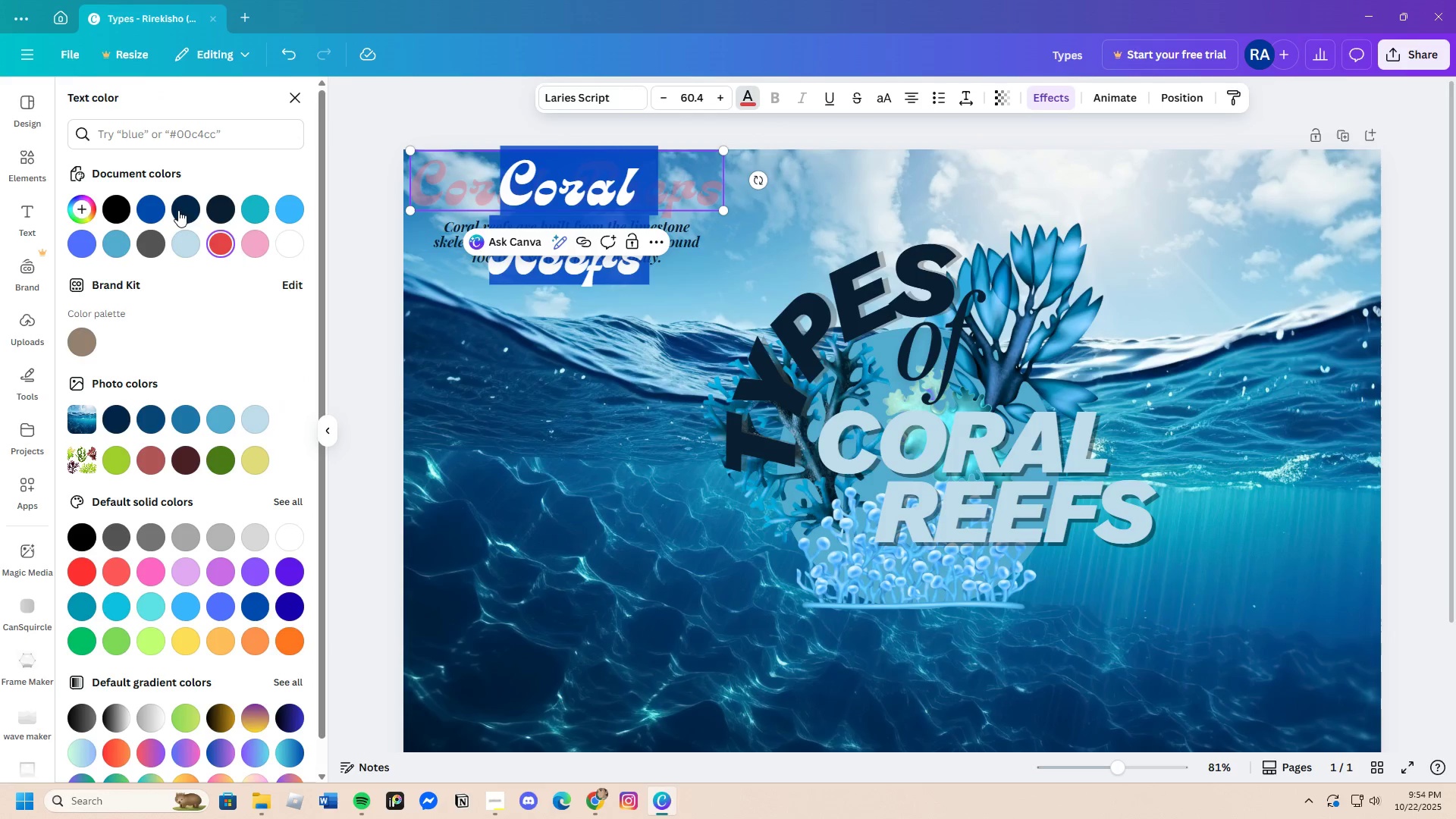 
left_click([76, 209])
 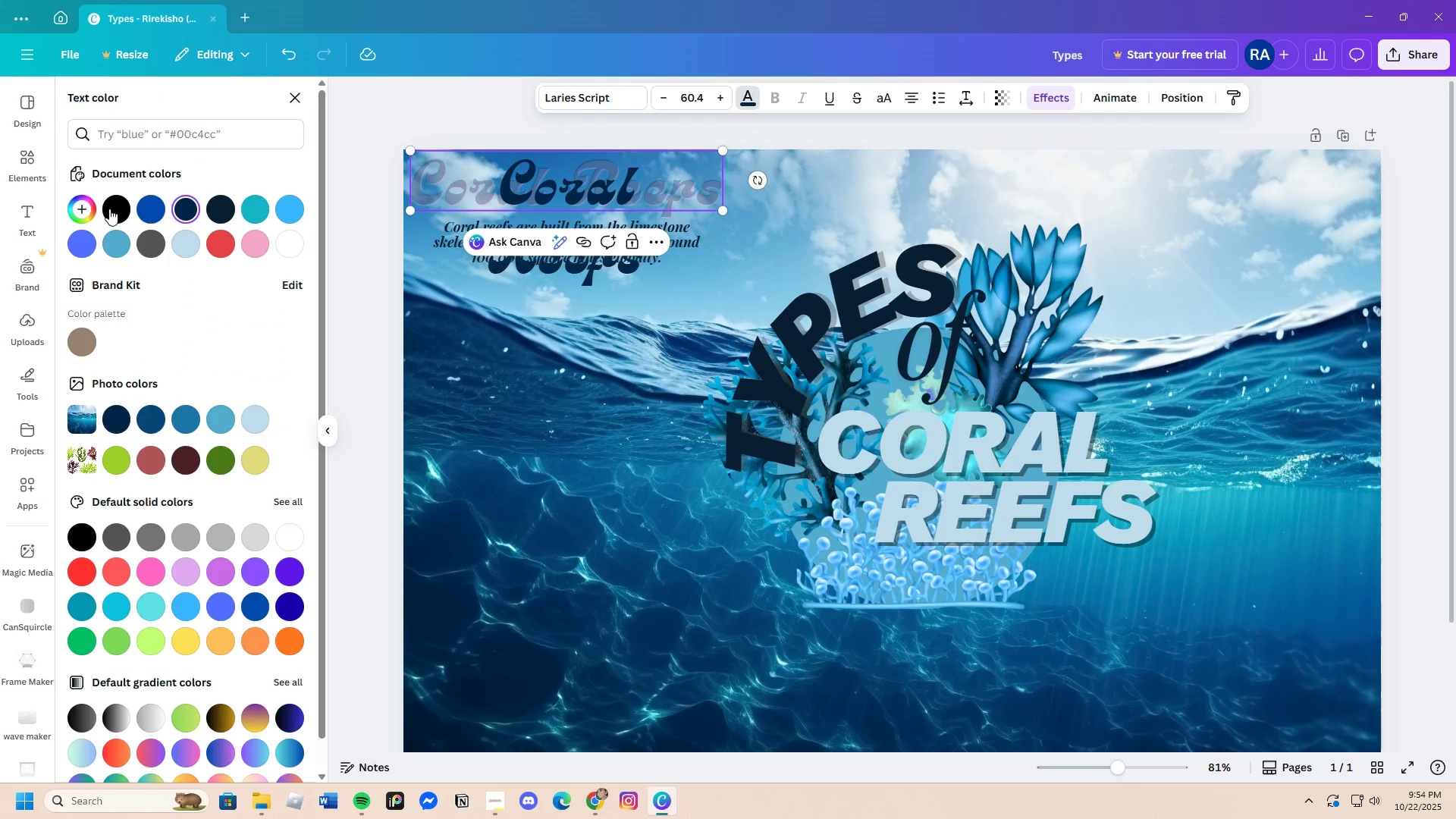 
left_click([84, 205])
 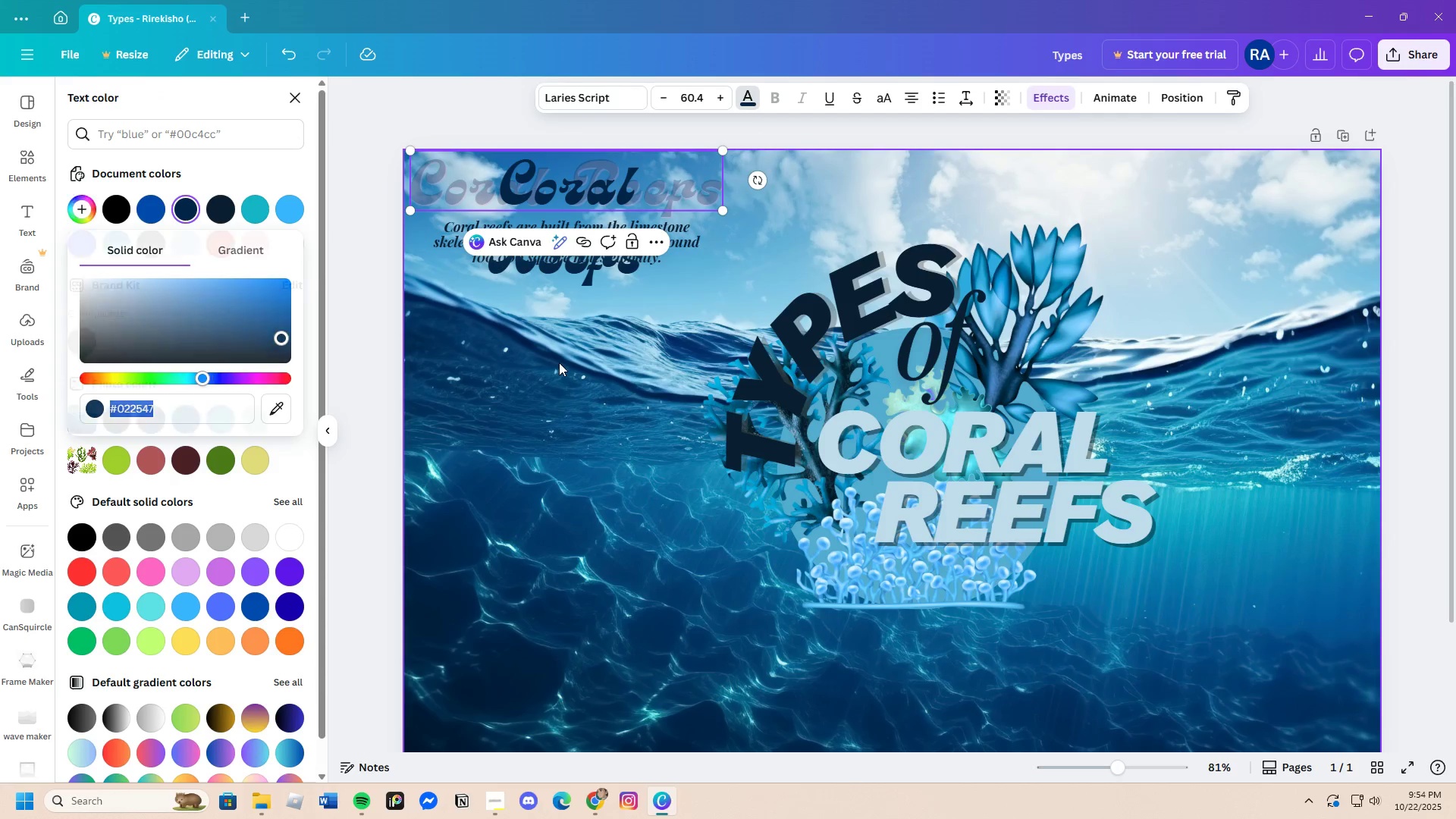 
double_click([559, 362])
 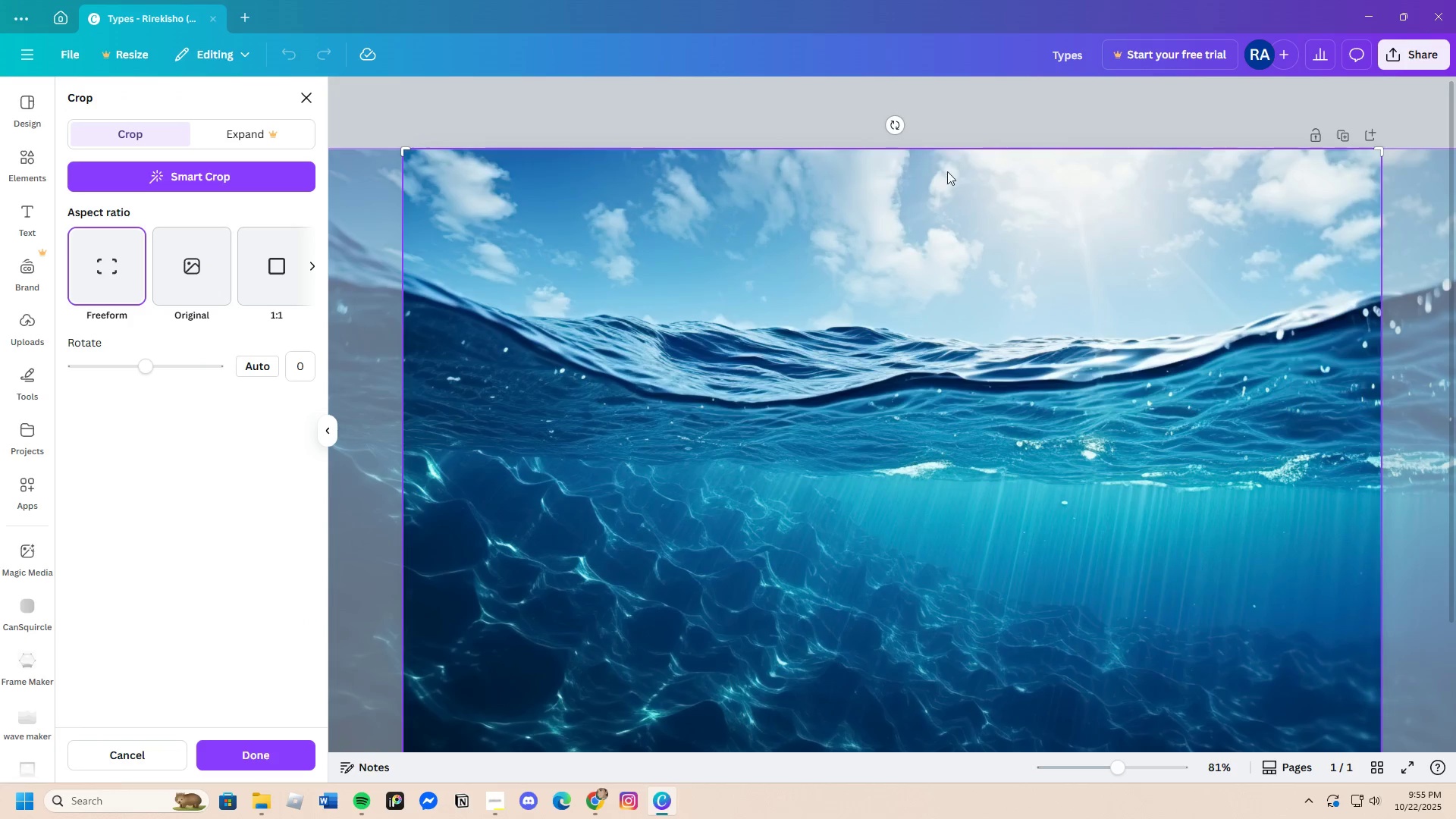 
left_click([794, 118])
 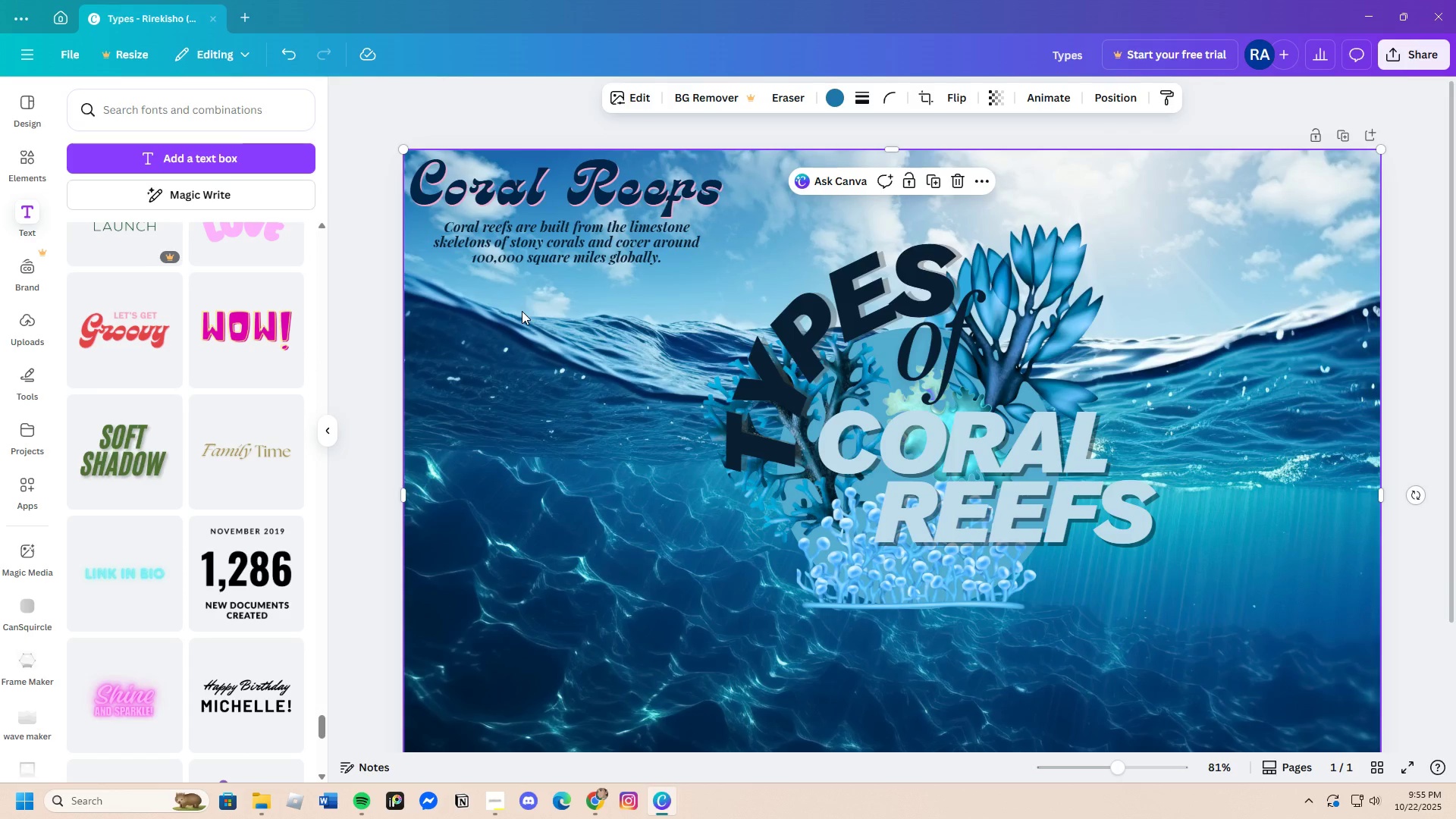 
wait(8.71)
 